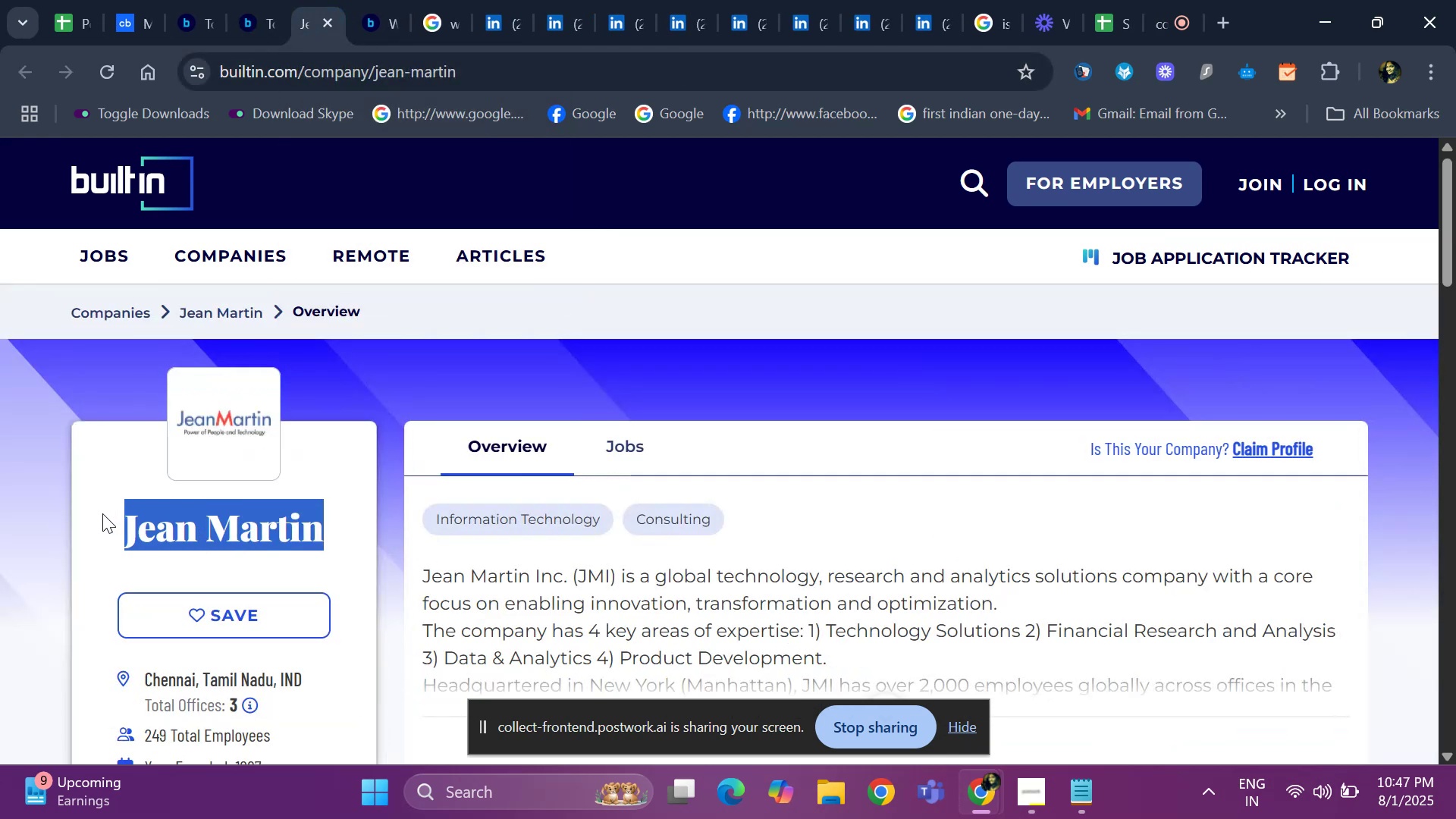 
key(Control+C)
 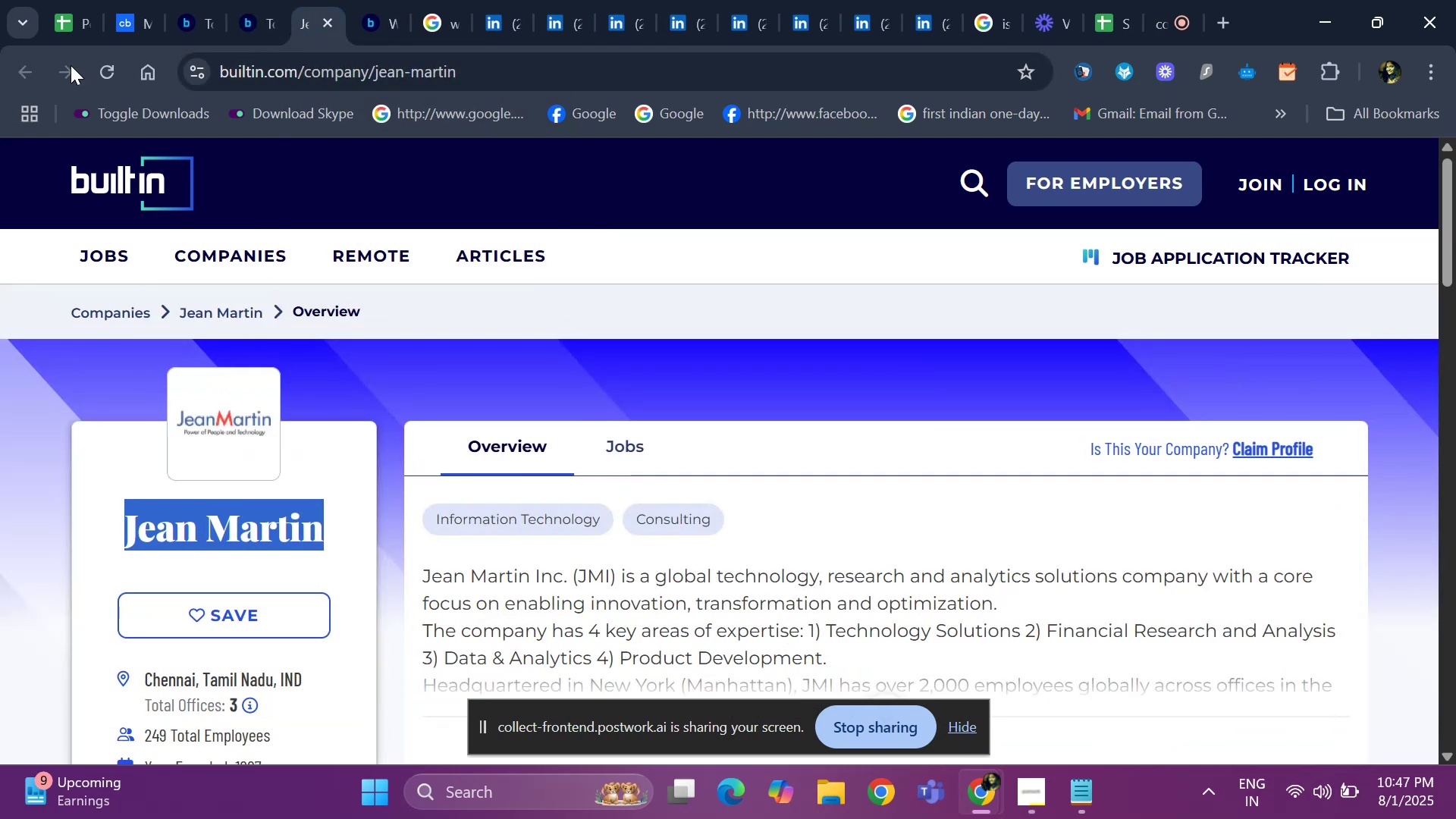 
mouse_move([202, 1])
 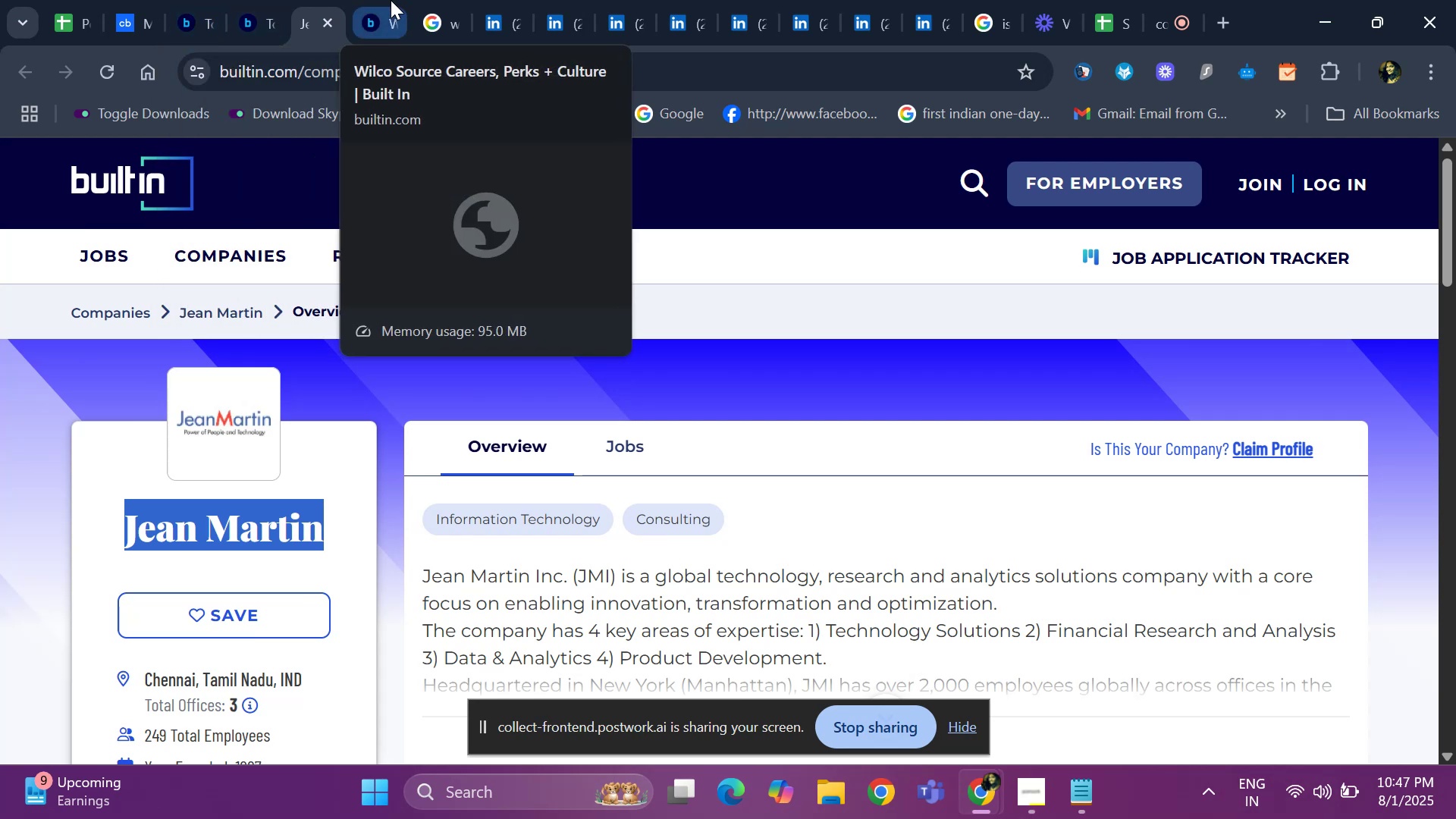 
left_click([431, 3])
 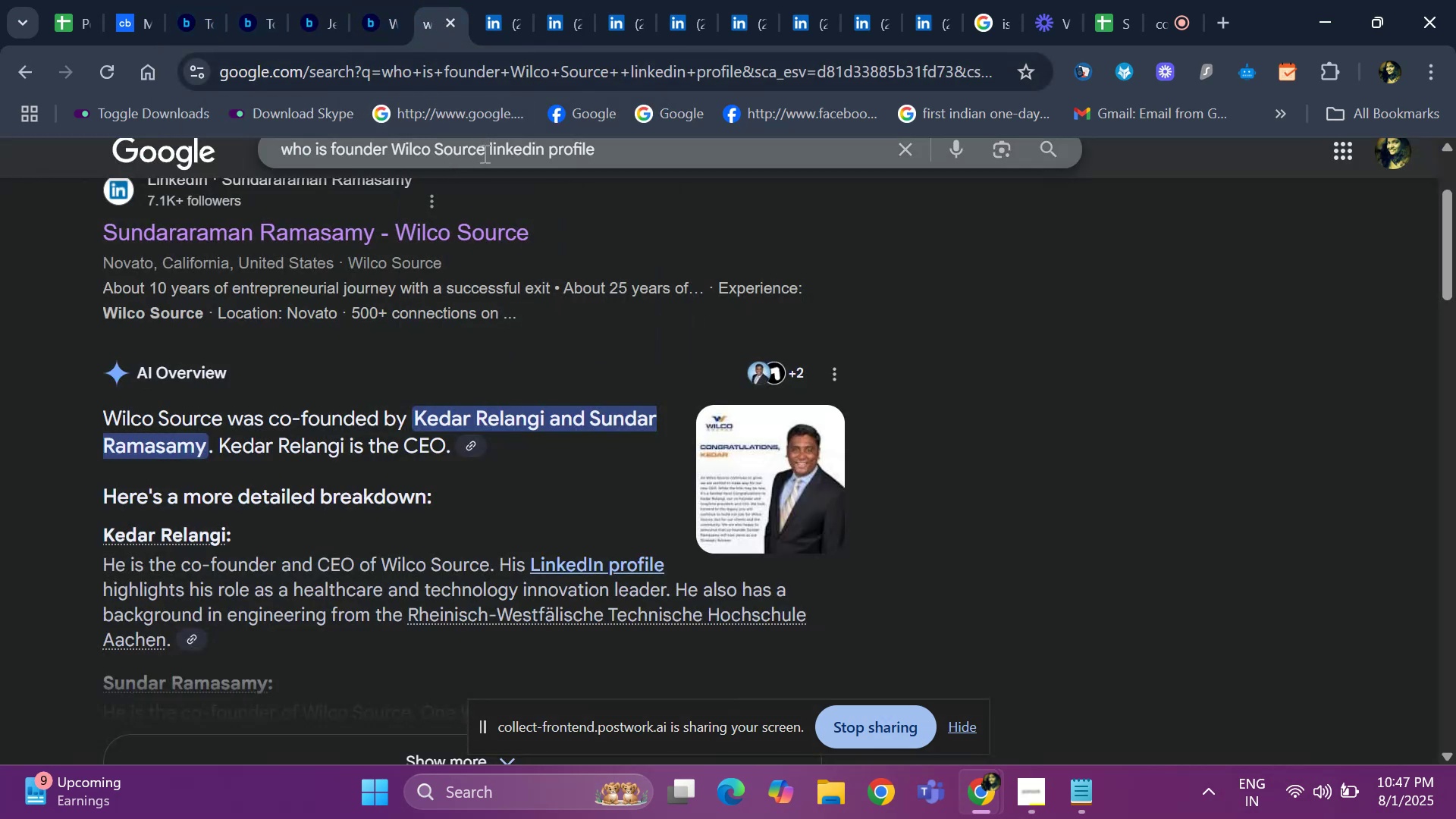 
left_click([484, 152])
 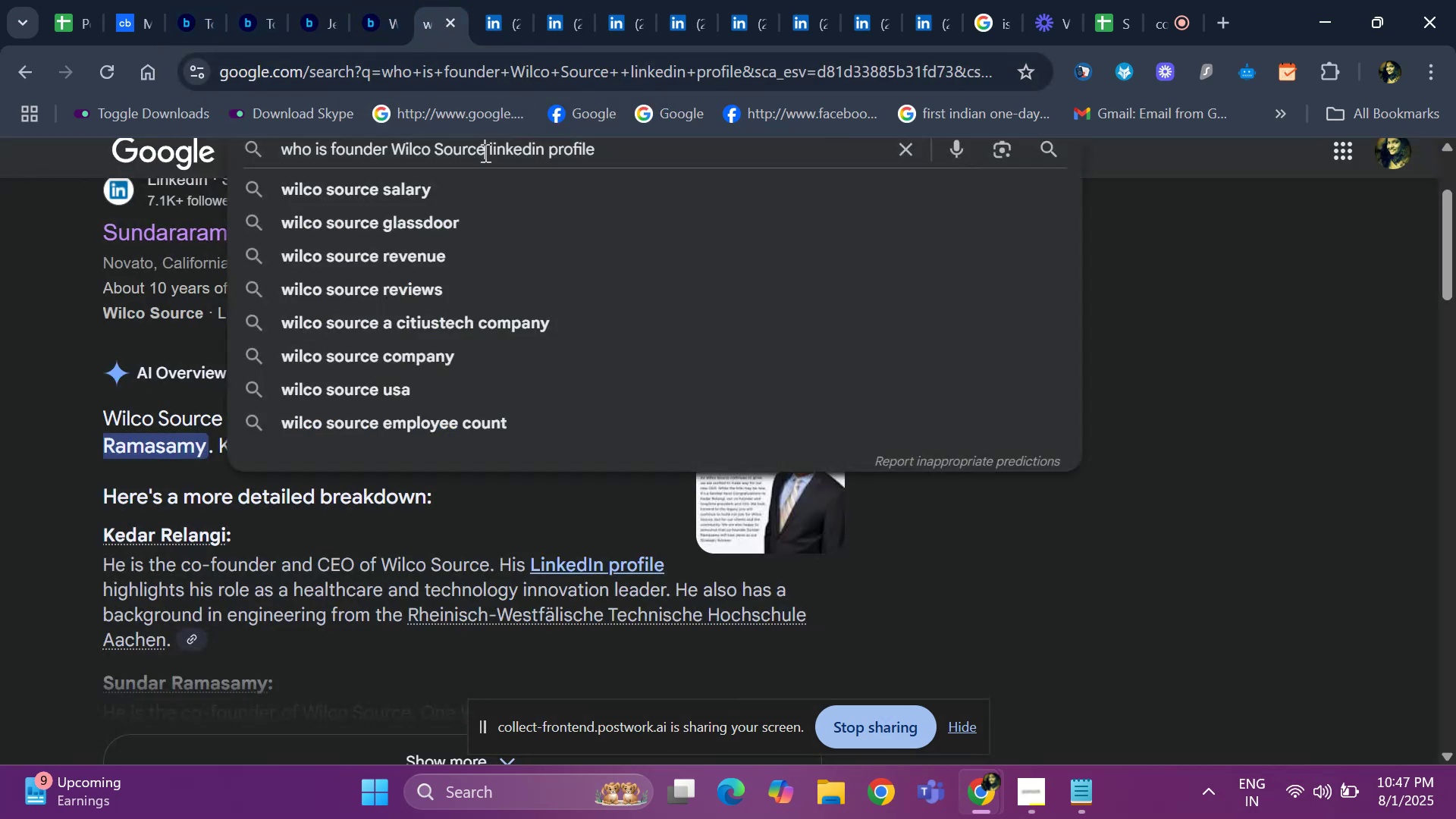 
left_click_drag(start_coordinate=[484, 152], to_coordinate=[397, 154])
 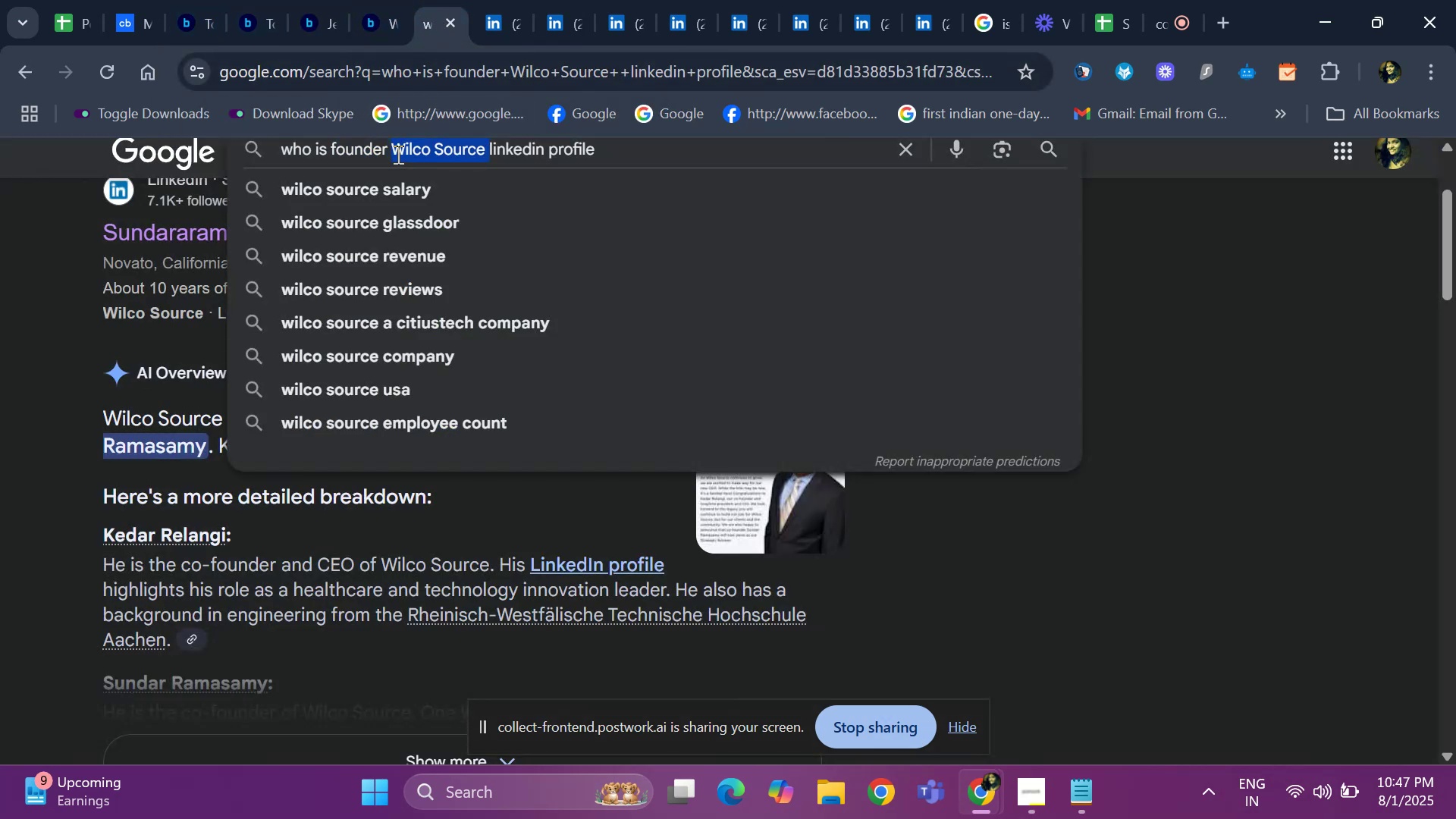 
key(Backspace)
 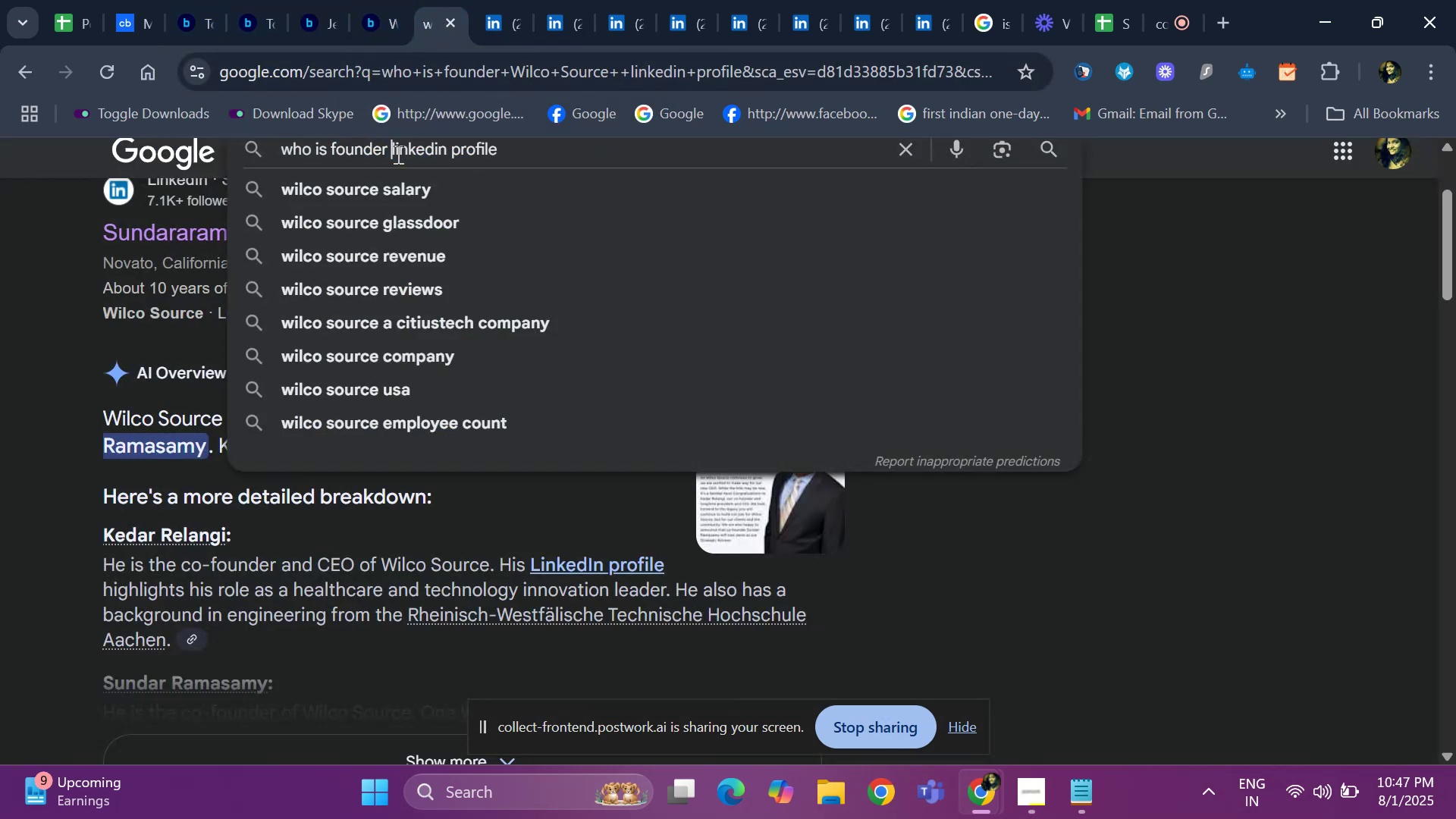 
key(Control+ControlLeft)
 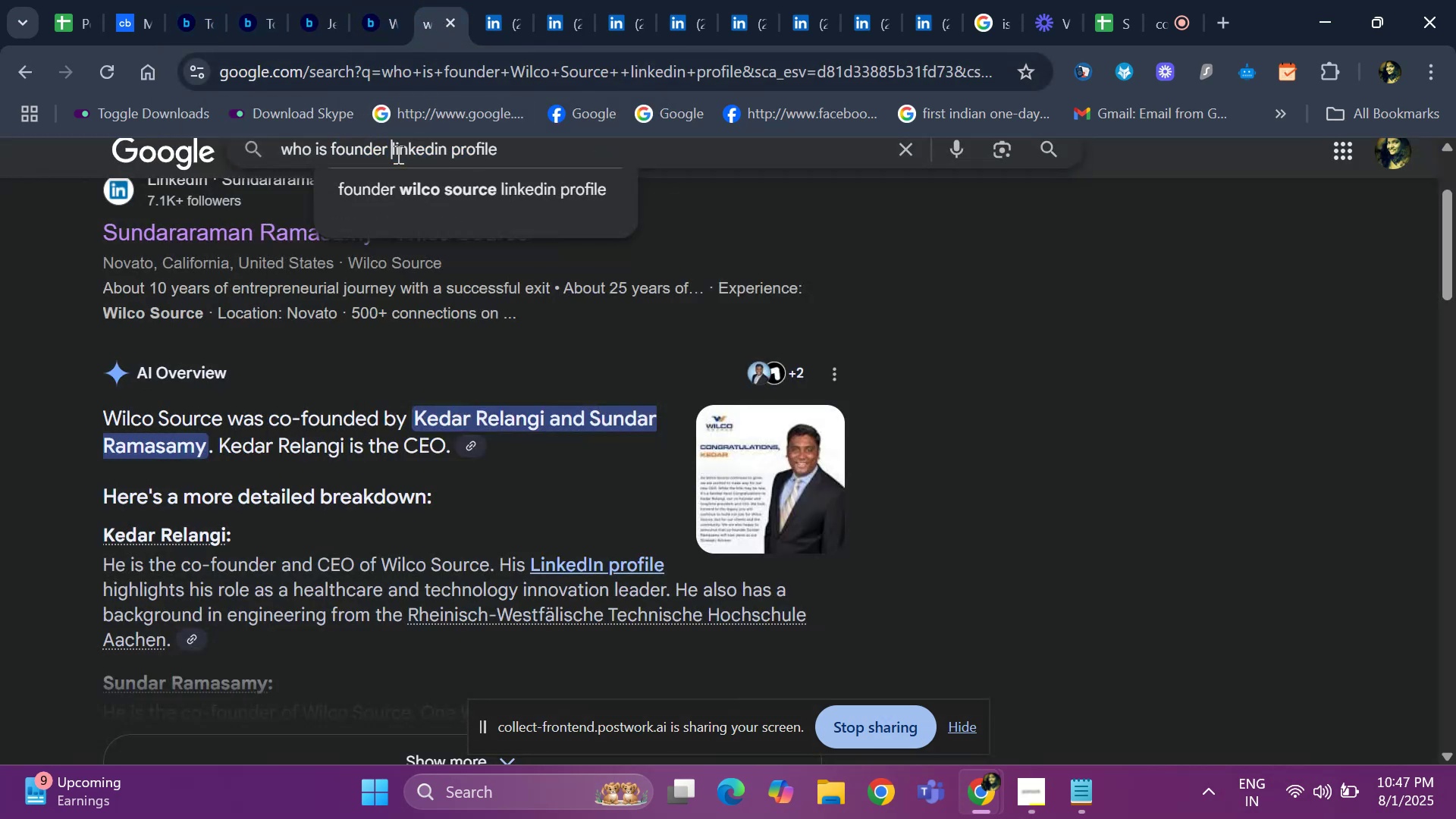 
key(Control+V)
 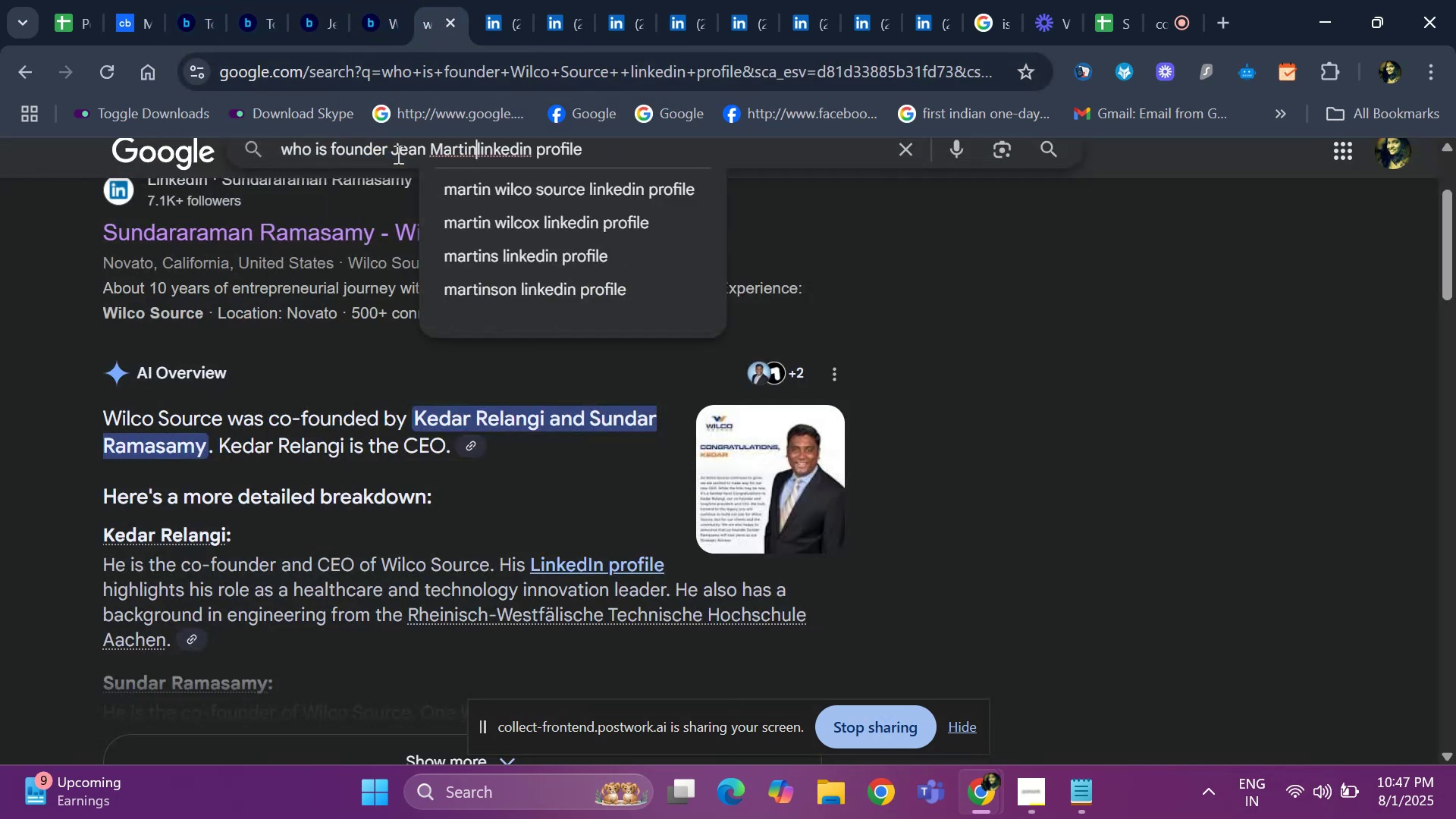 
key(Space)
 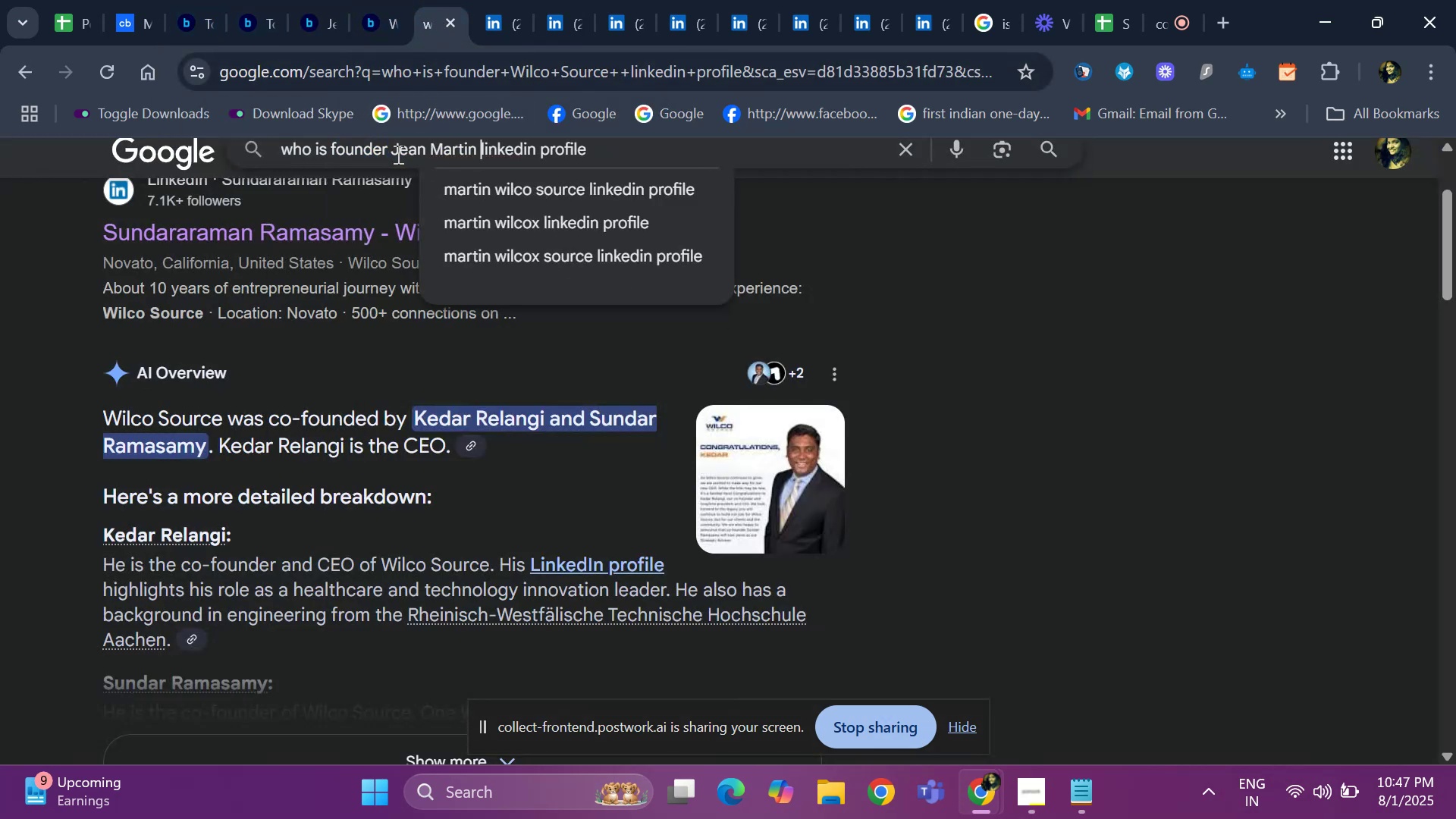 
key(Enter)
 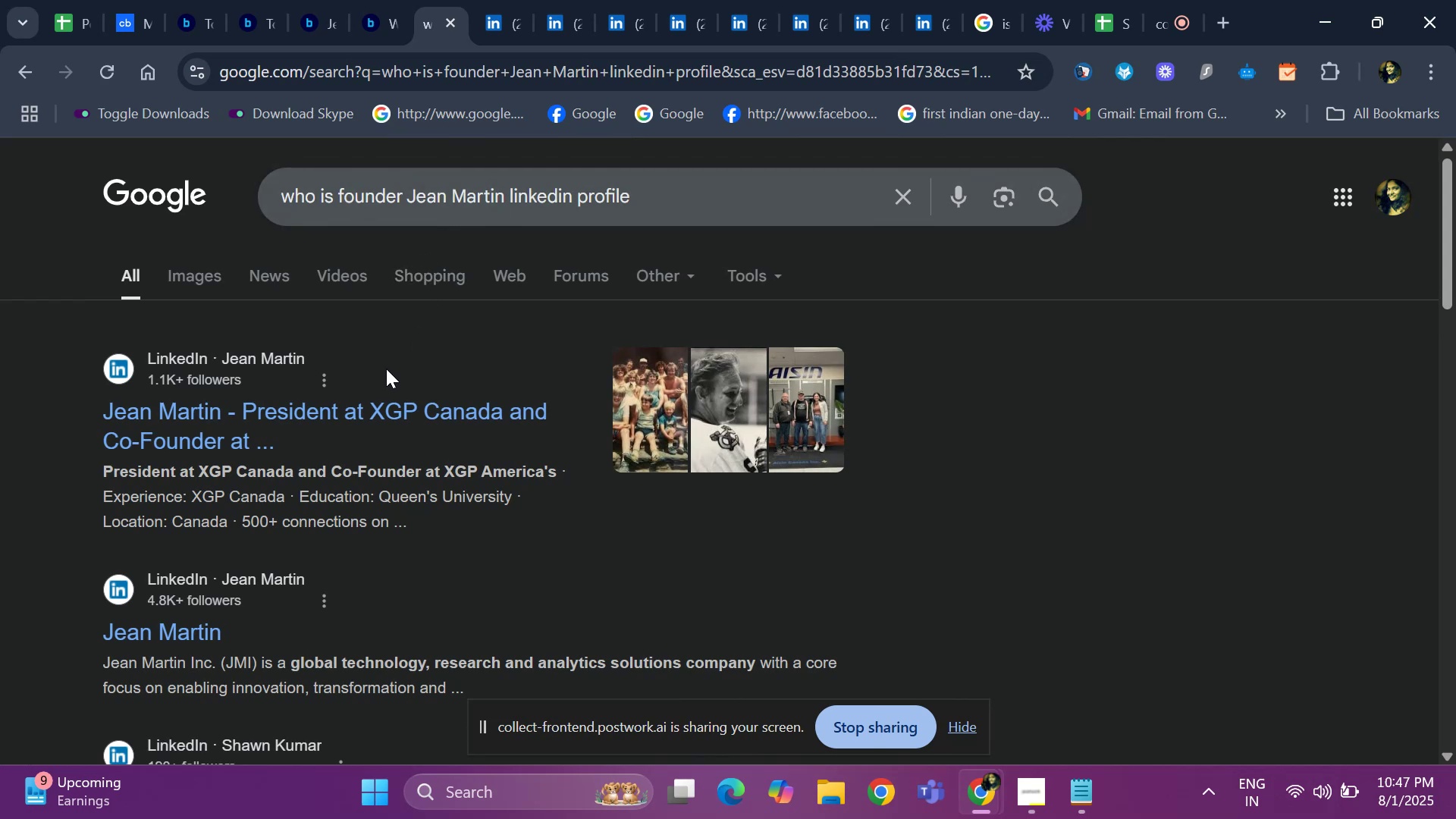 
right_click([376, 395])
 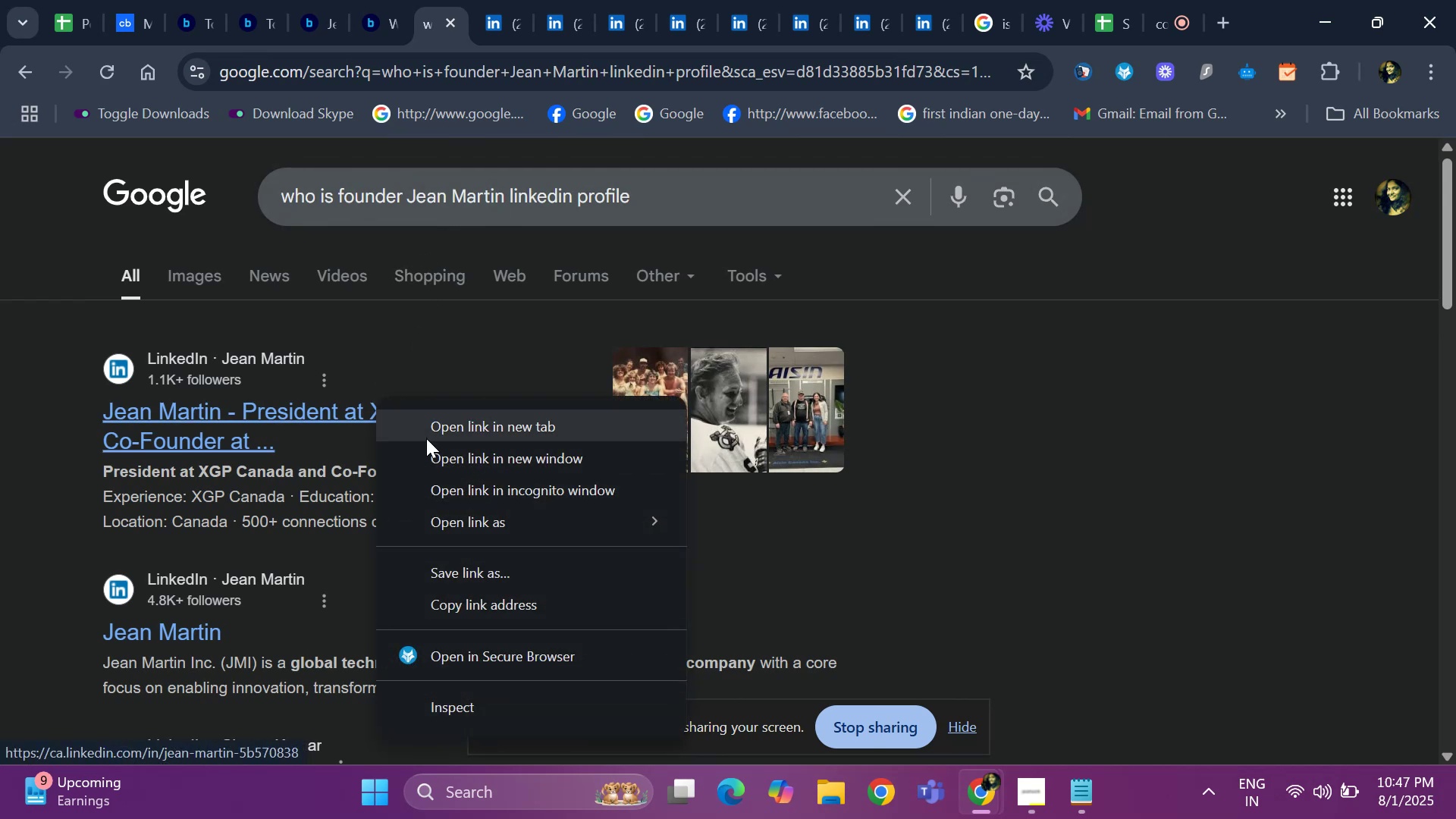 
left_click([426, 438])
 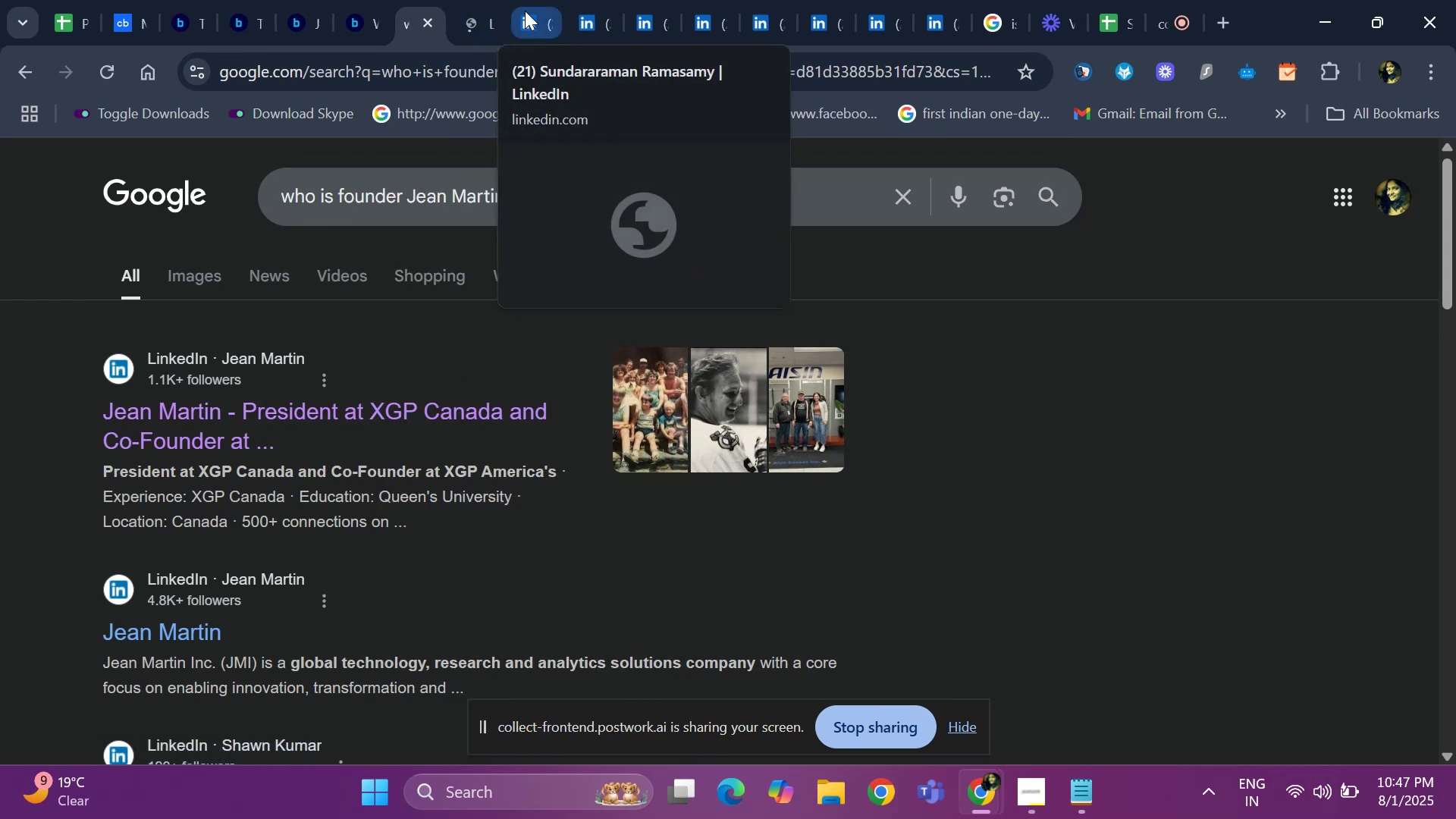 
left_click([536, 14])
 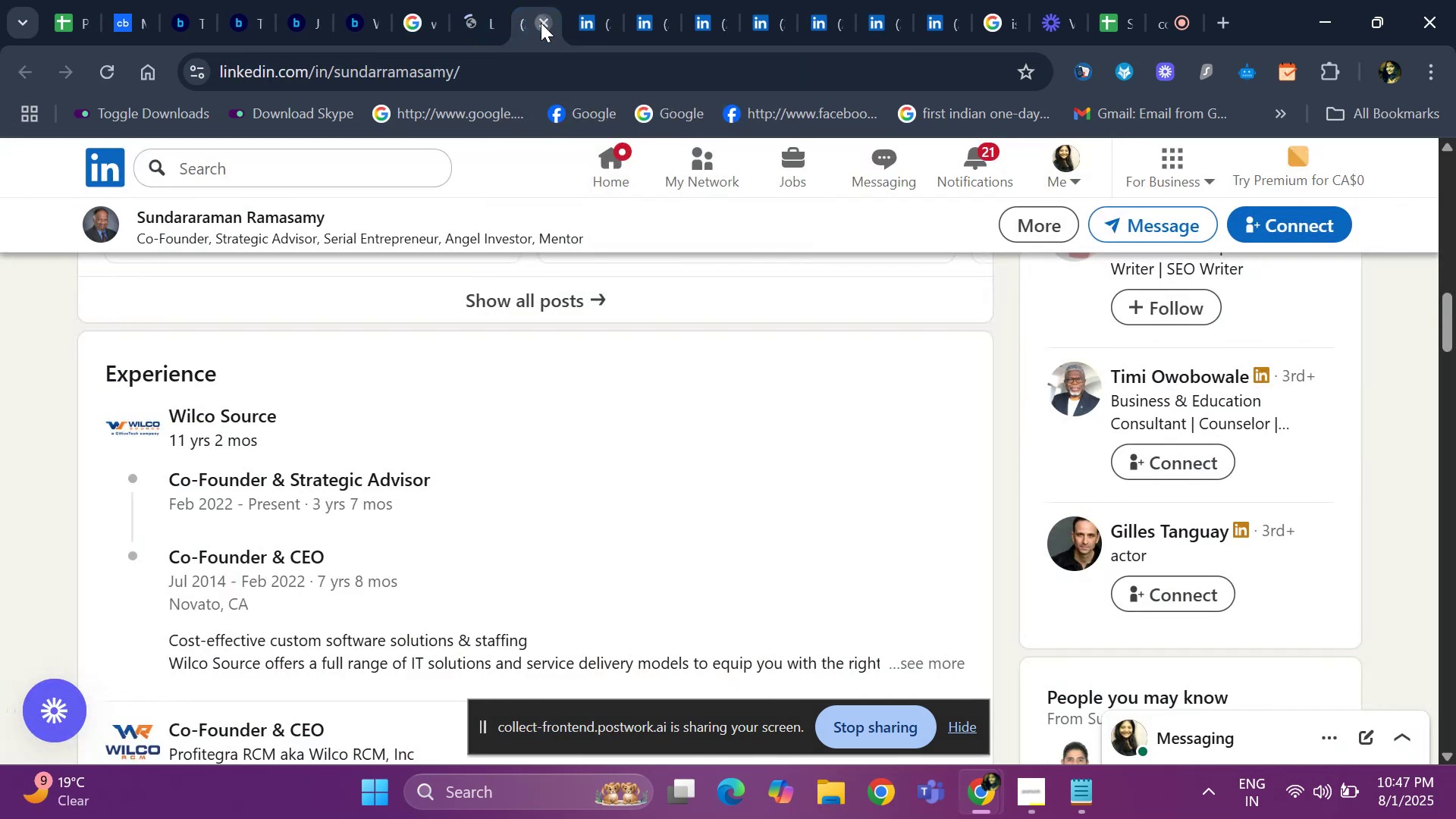 
double_click([541, 23])
 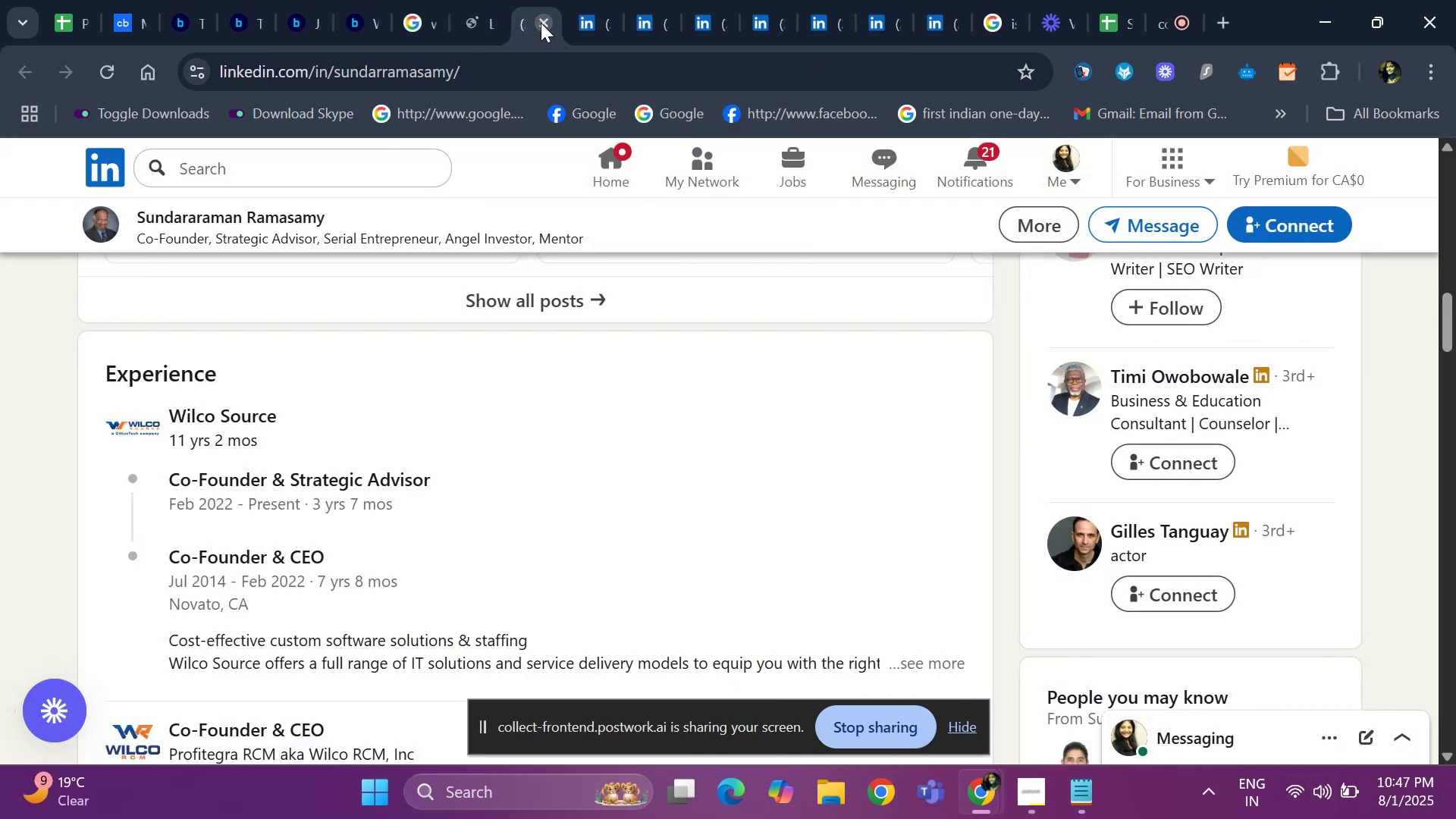 
triple_click([541, 23])
 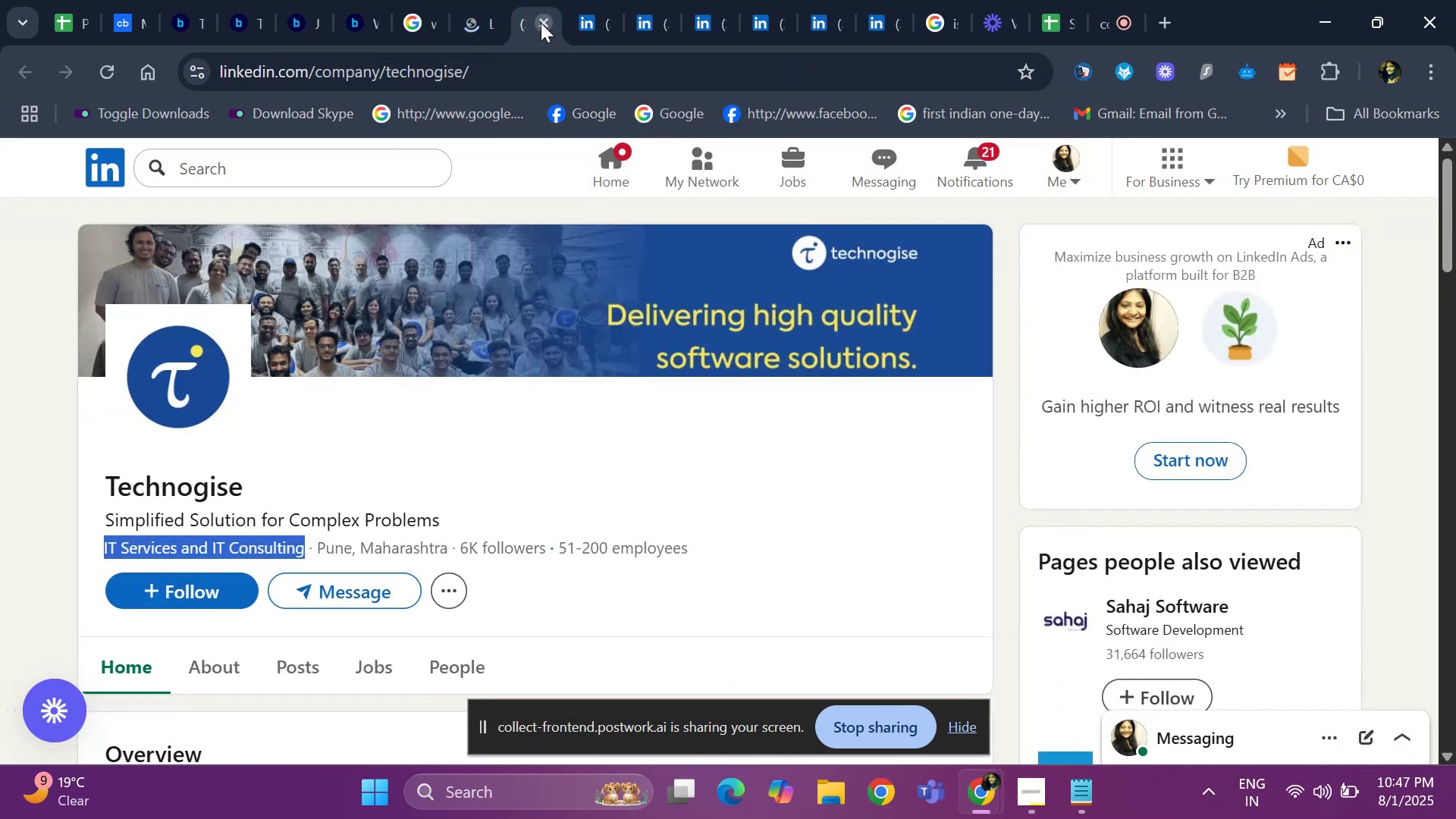 
triple_click([541, 23])
 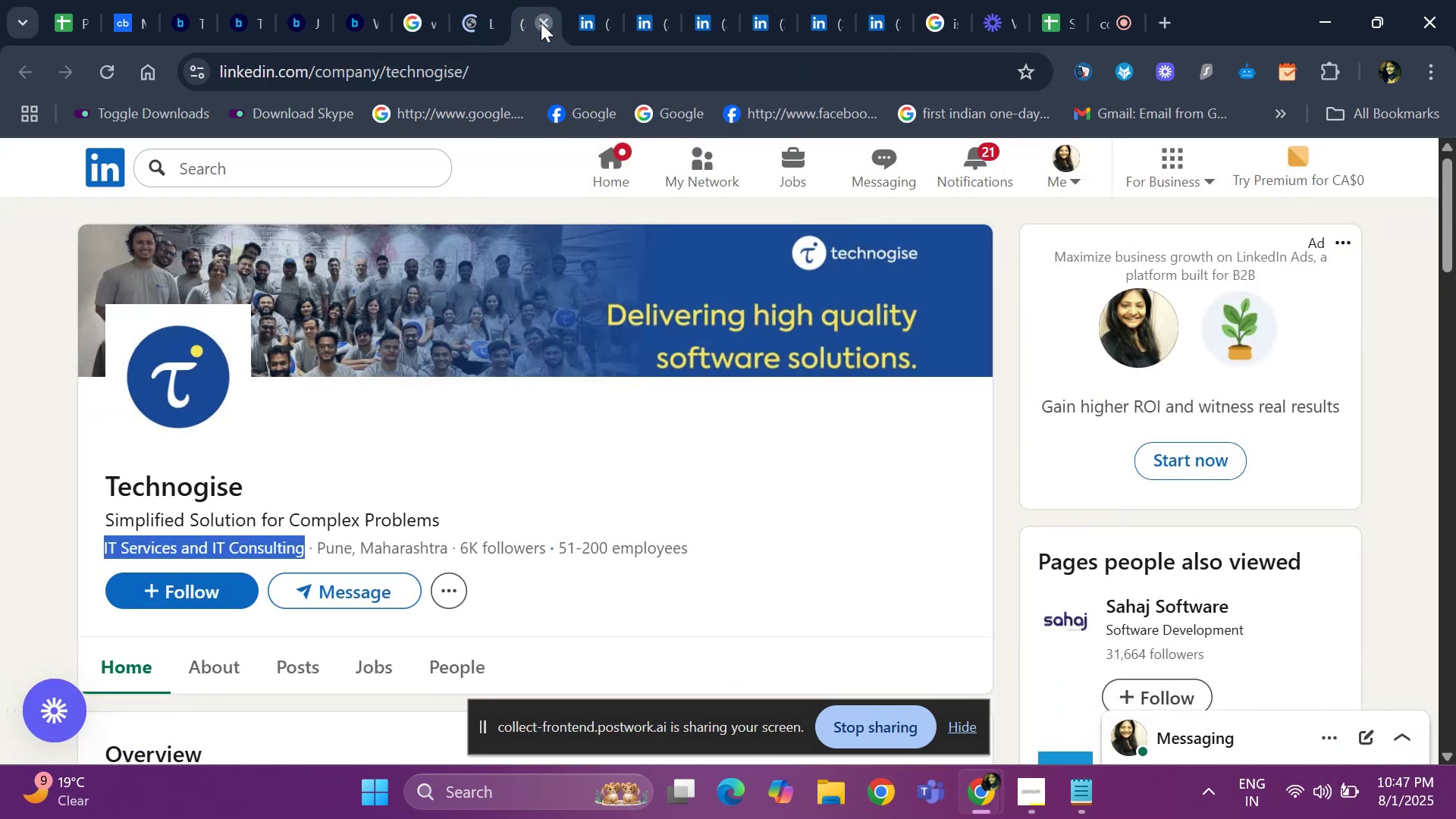 
triple_click([541, 23])
 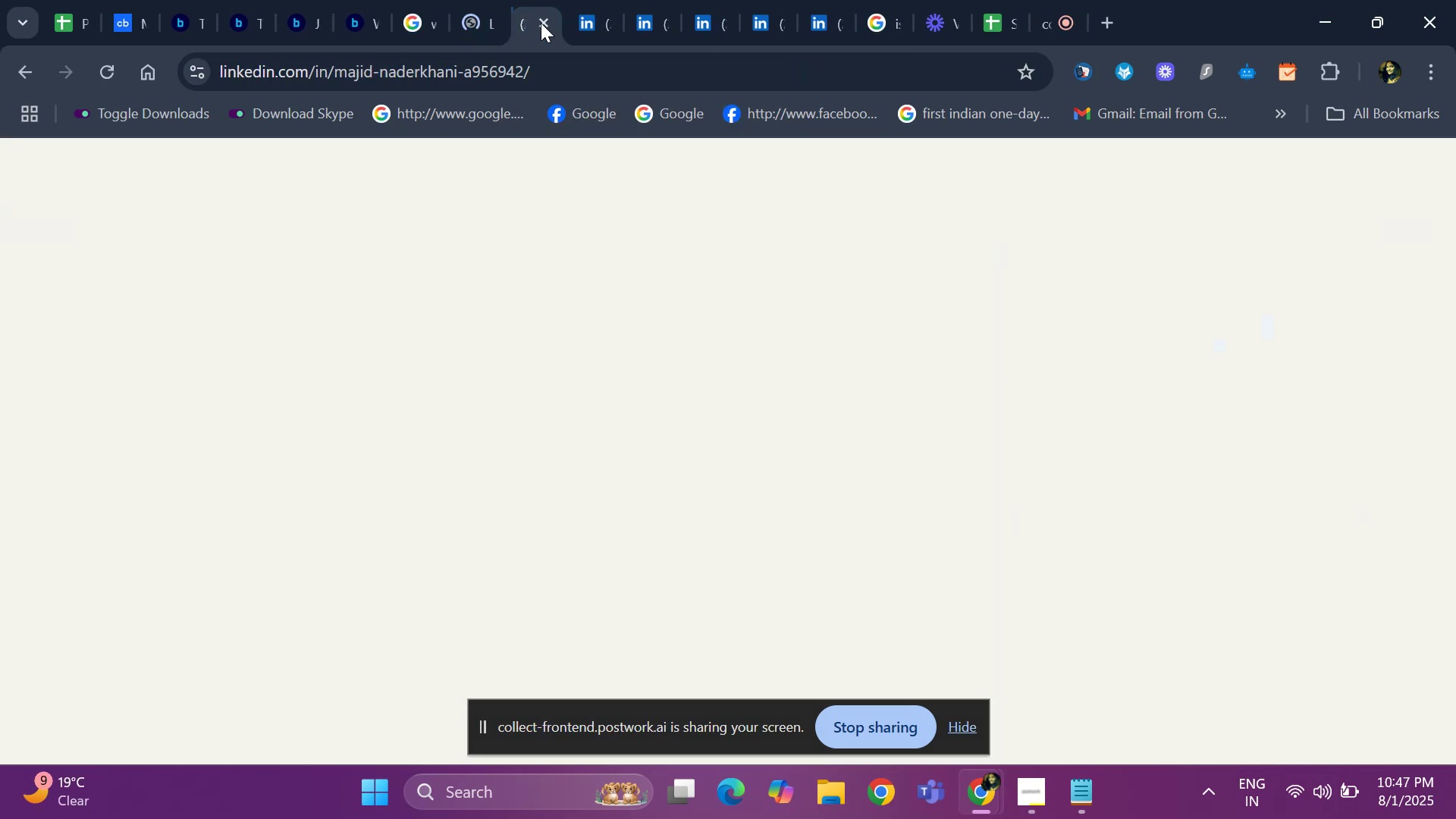 
triple_click([541, 23])
 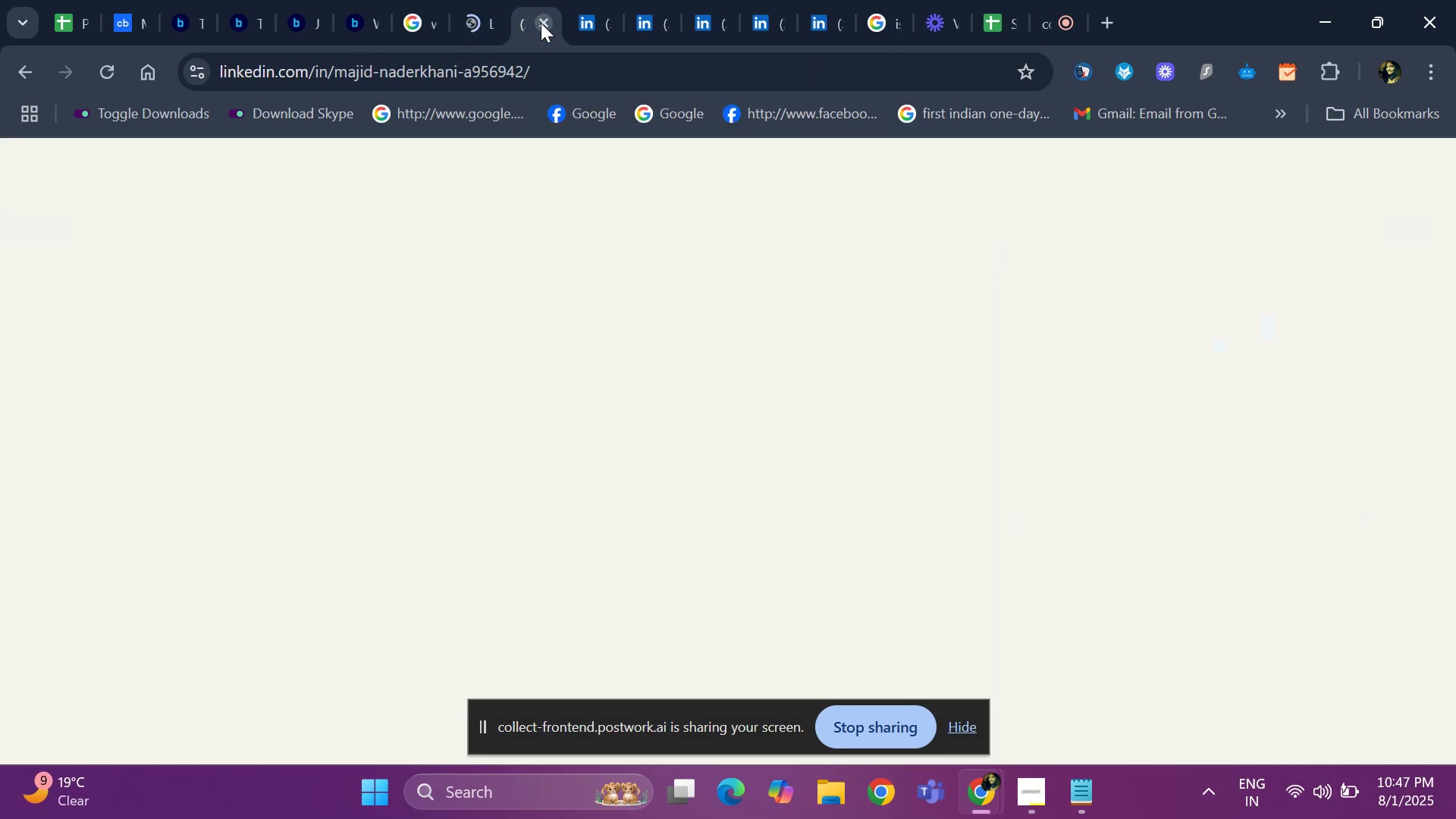 
triple_click([541, 23])
 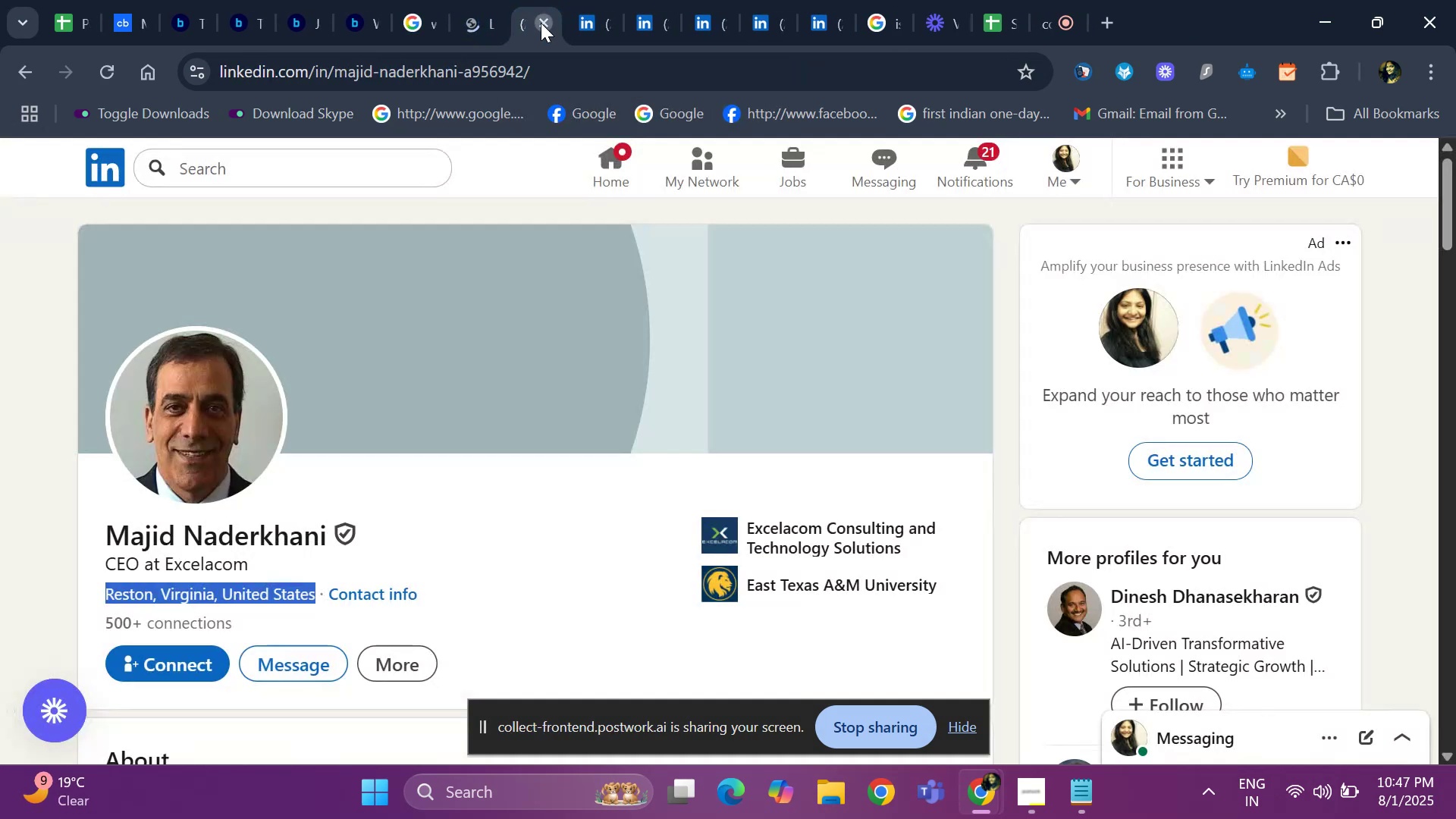 
triple_click([541, 23])
 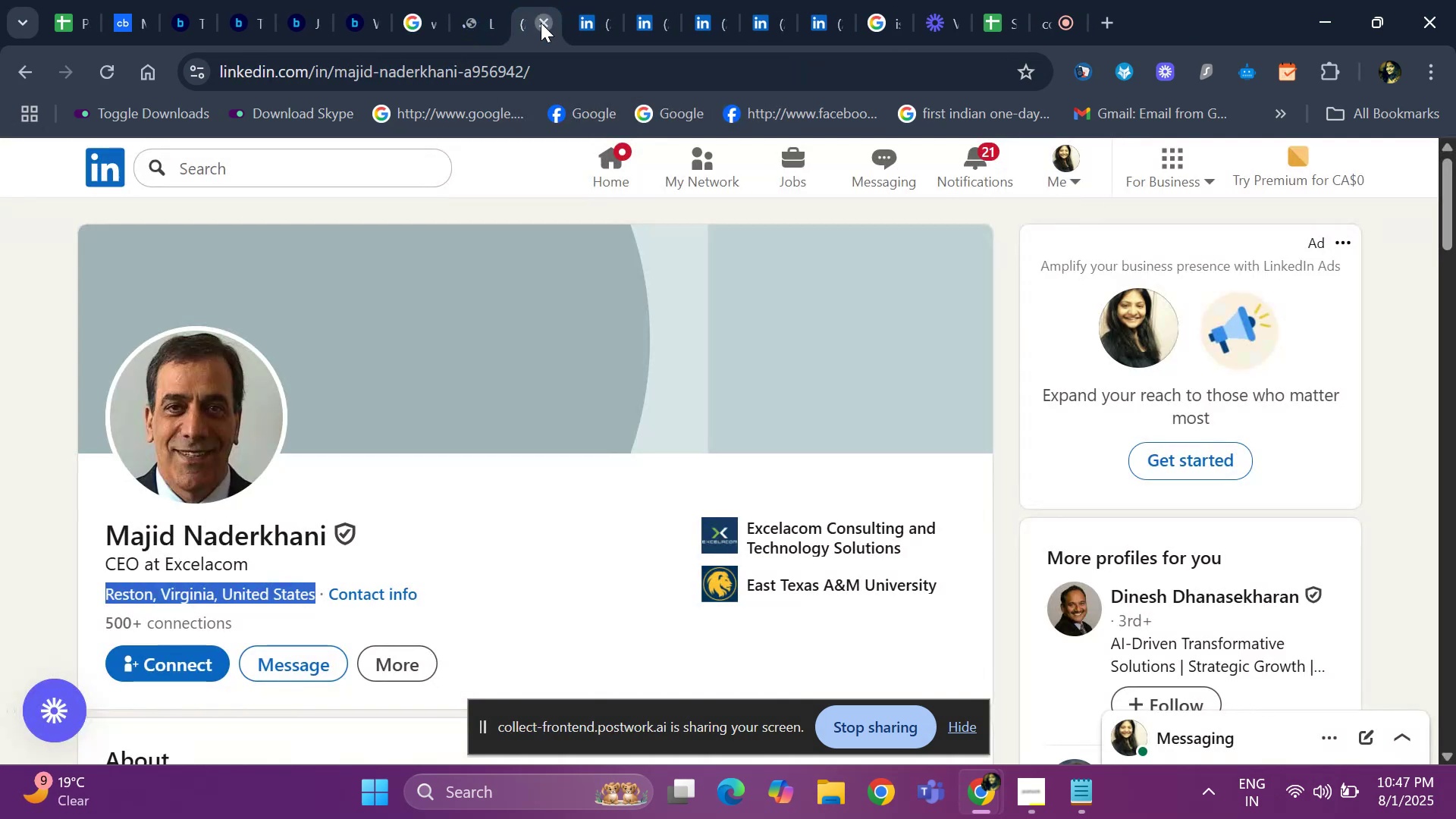 
triple_click([541, 23])
 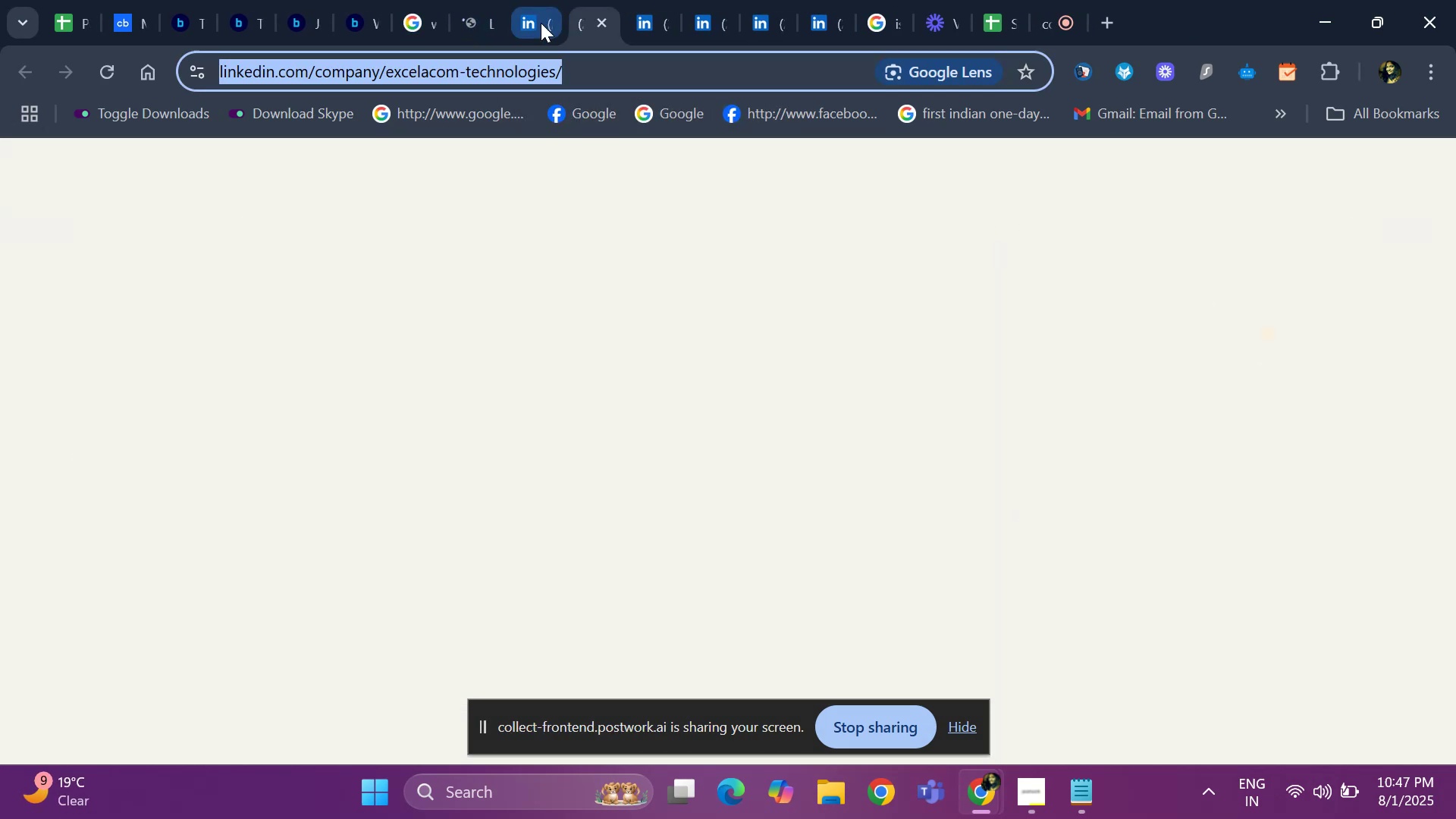 
triple_click([541, 23])
 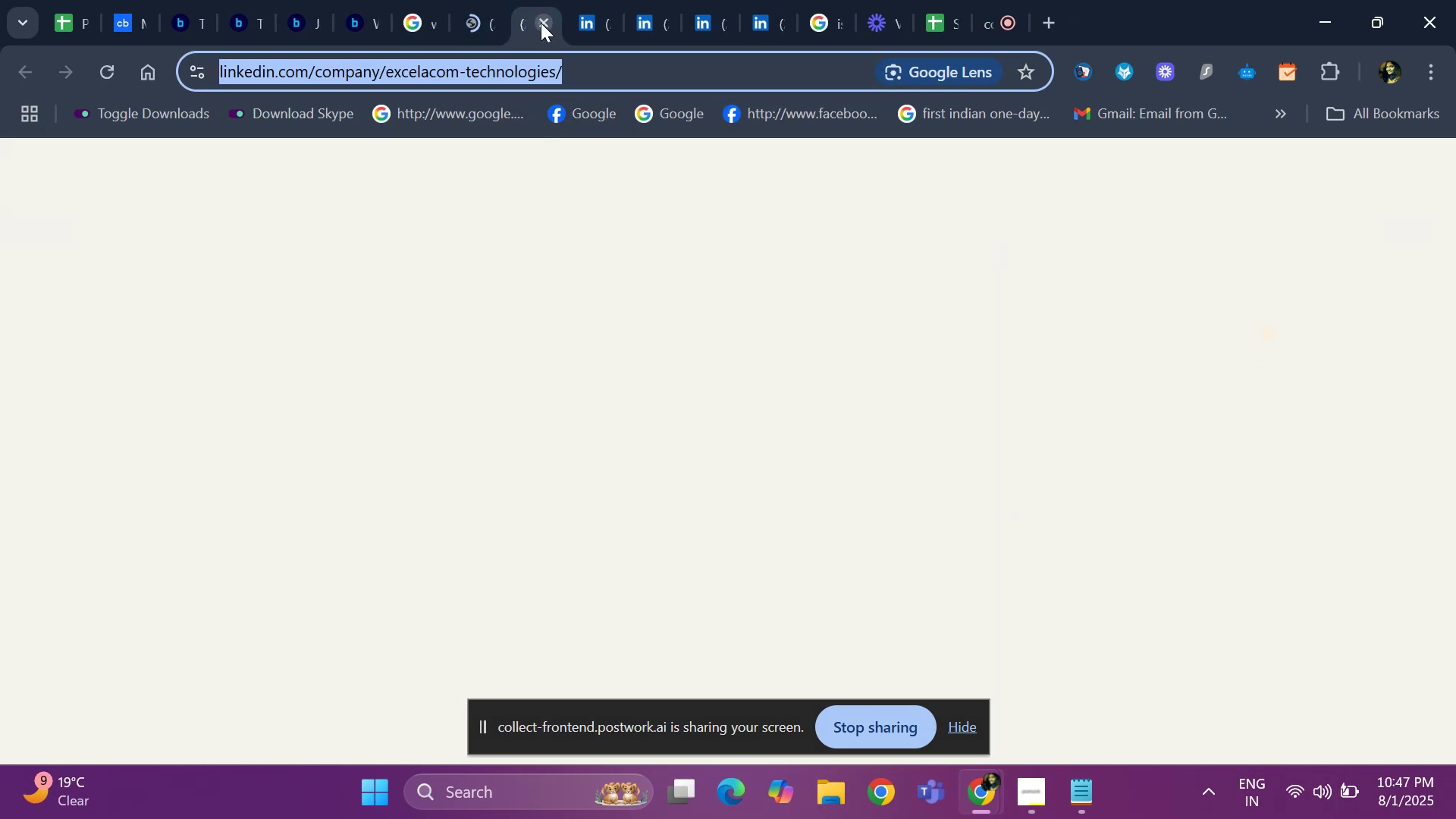 
triple_click([541, 23])
 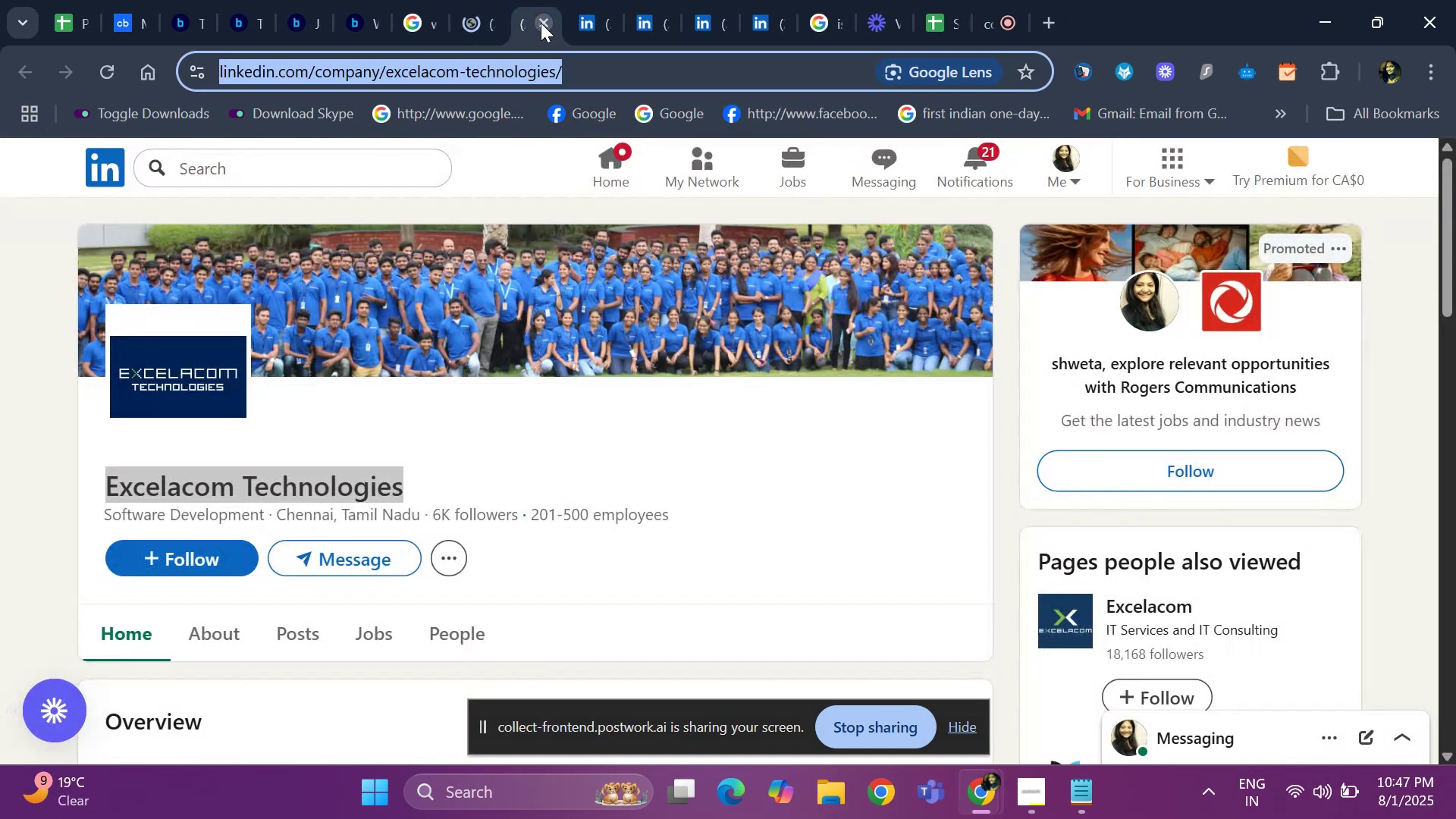 
triple_click([541, 23])
 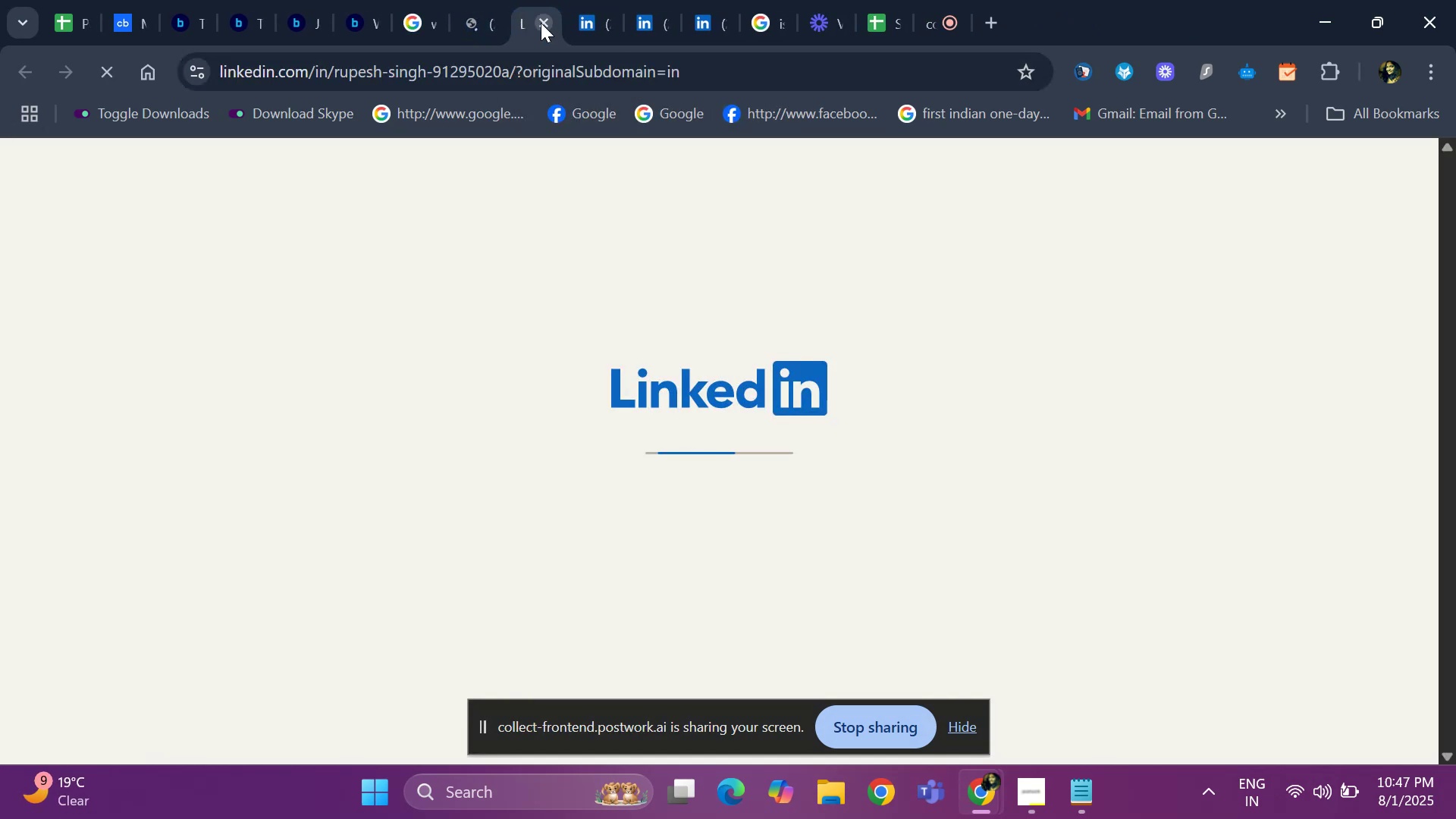 
left_click([541, 23])
 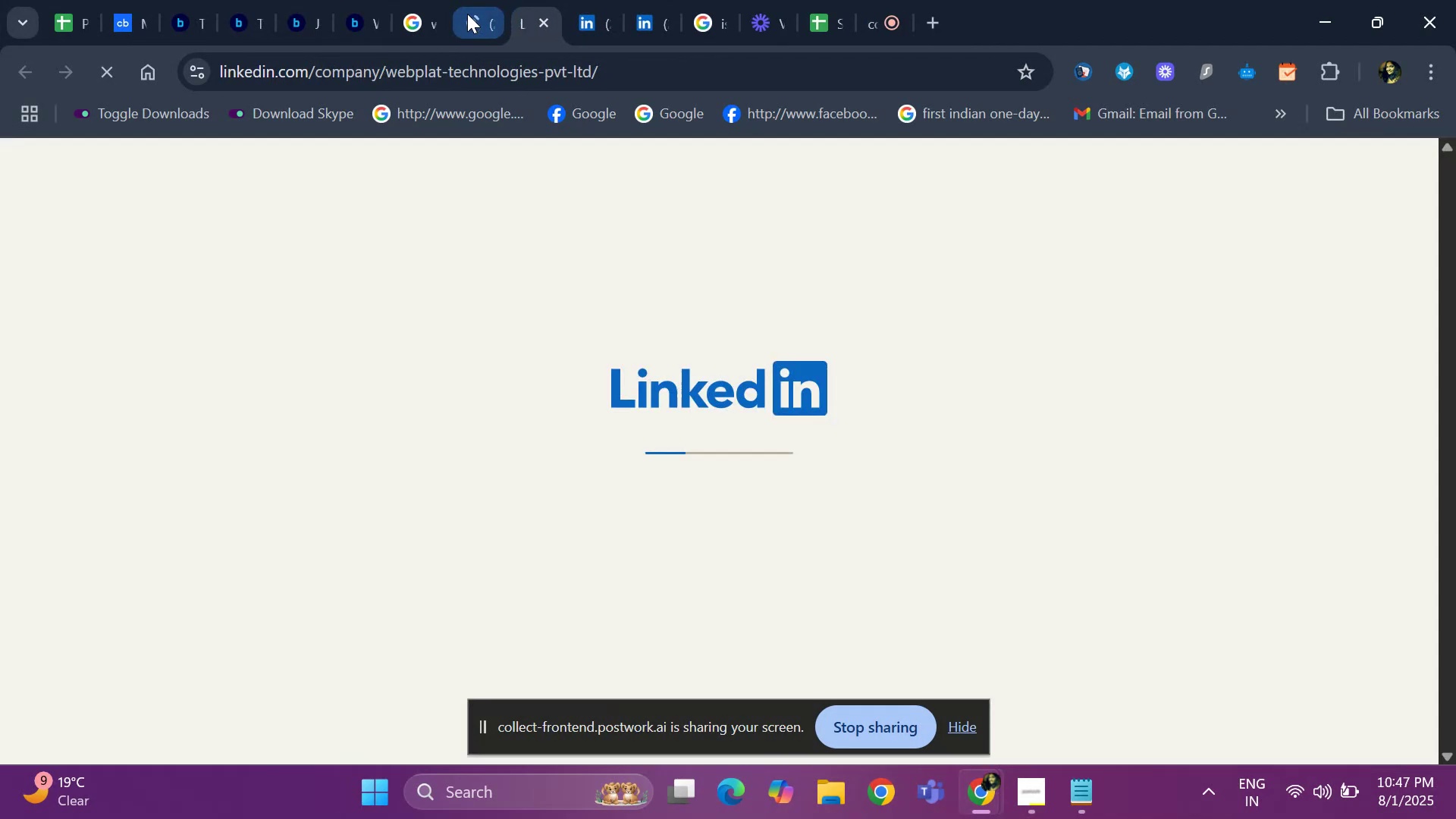 
left_click([472, 19])
 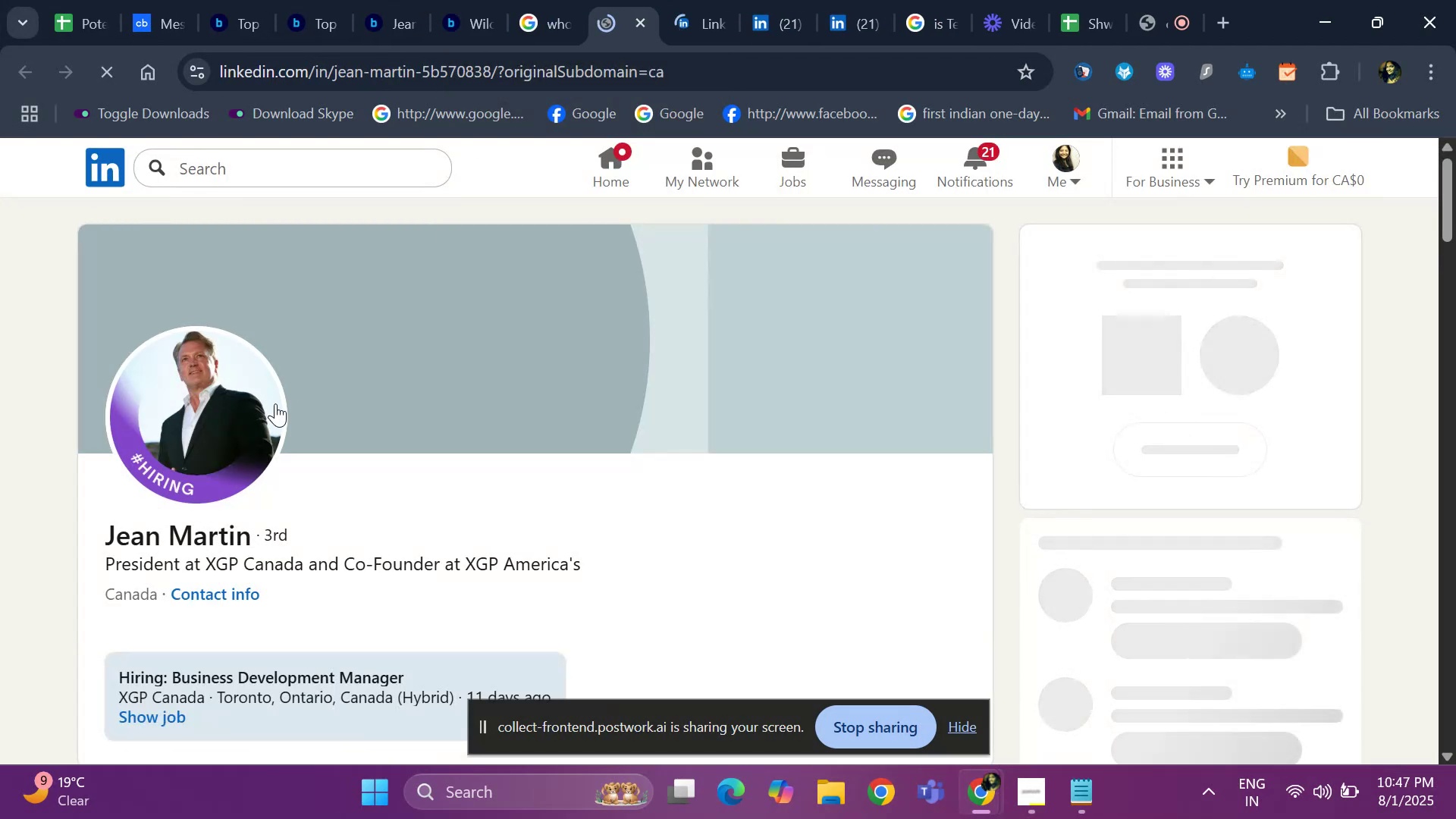 
hold_key(key=ArrowDown, duration=0.54)
 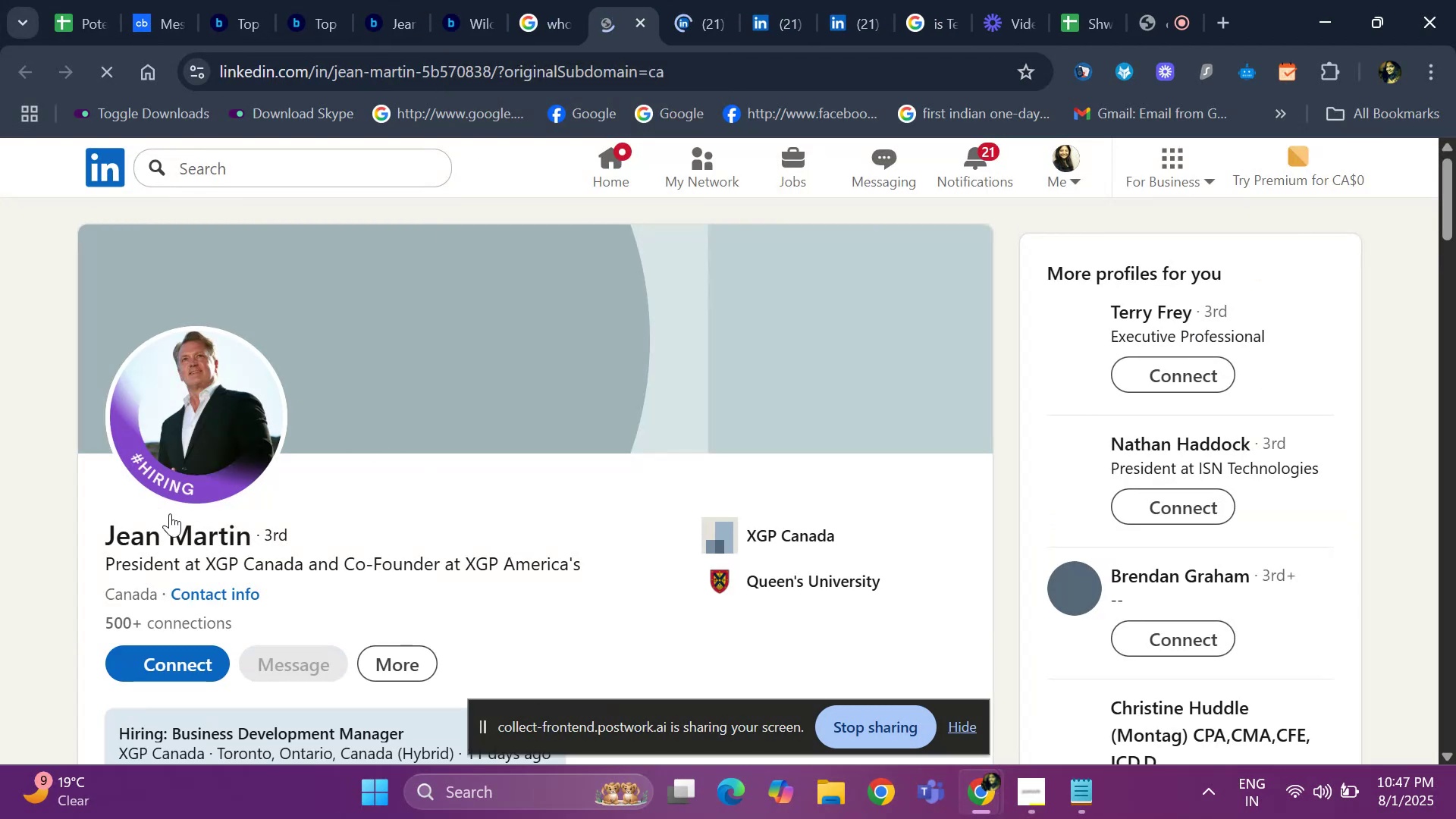 
hold_key(key=ArrowDown, duration=1.09)
 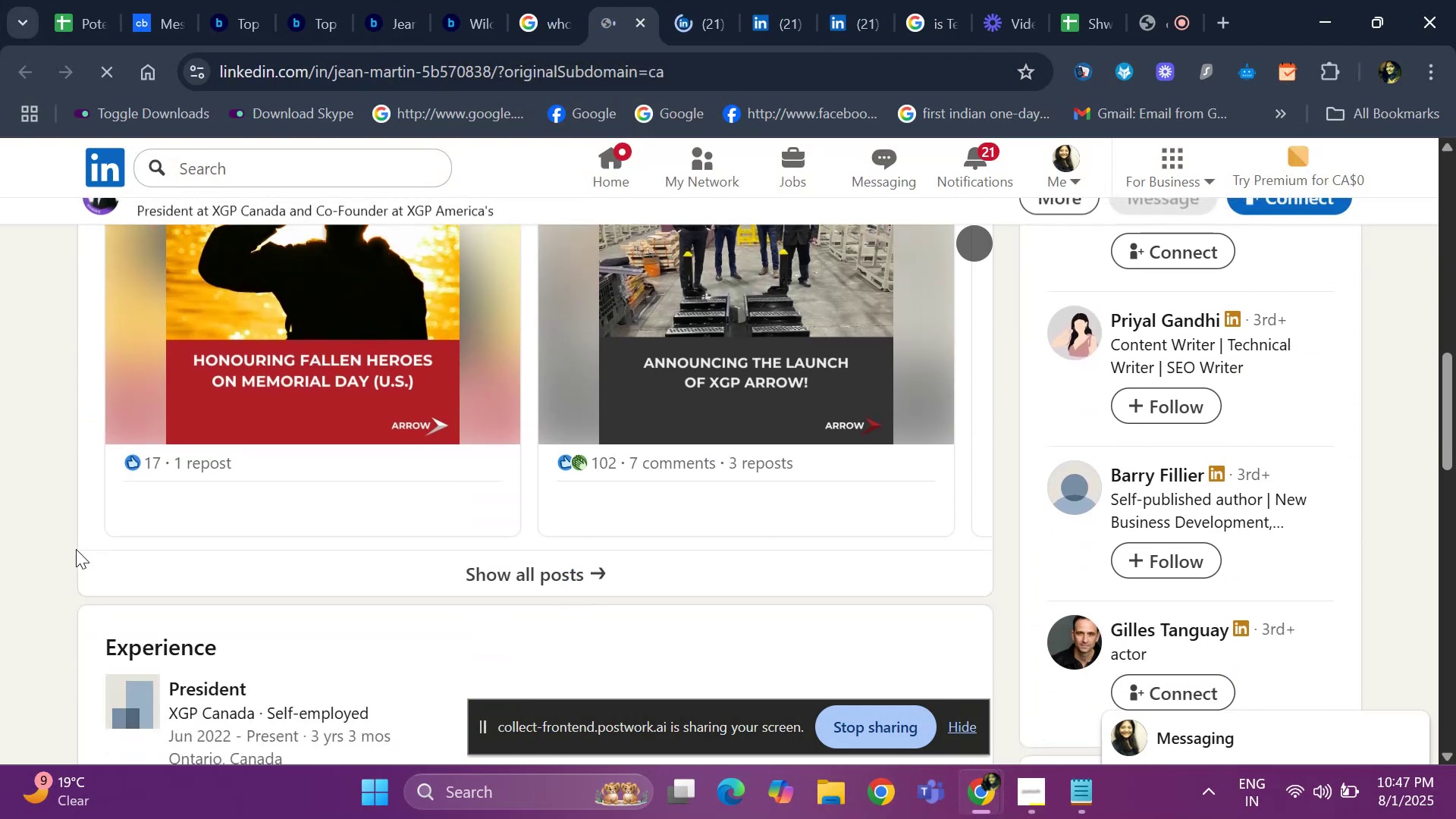 
hold_key(key=ArrowDown, duration=0.53)
 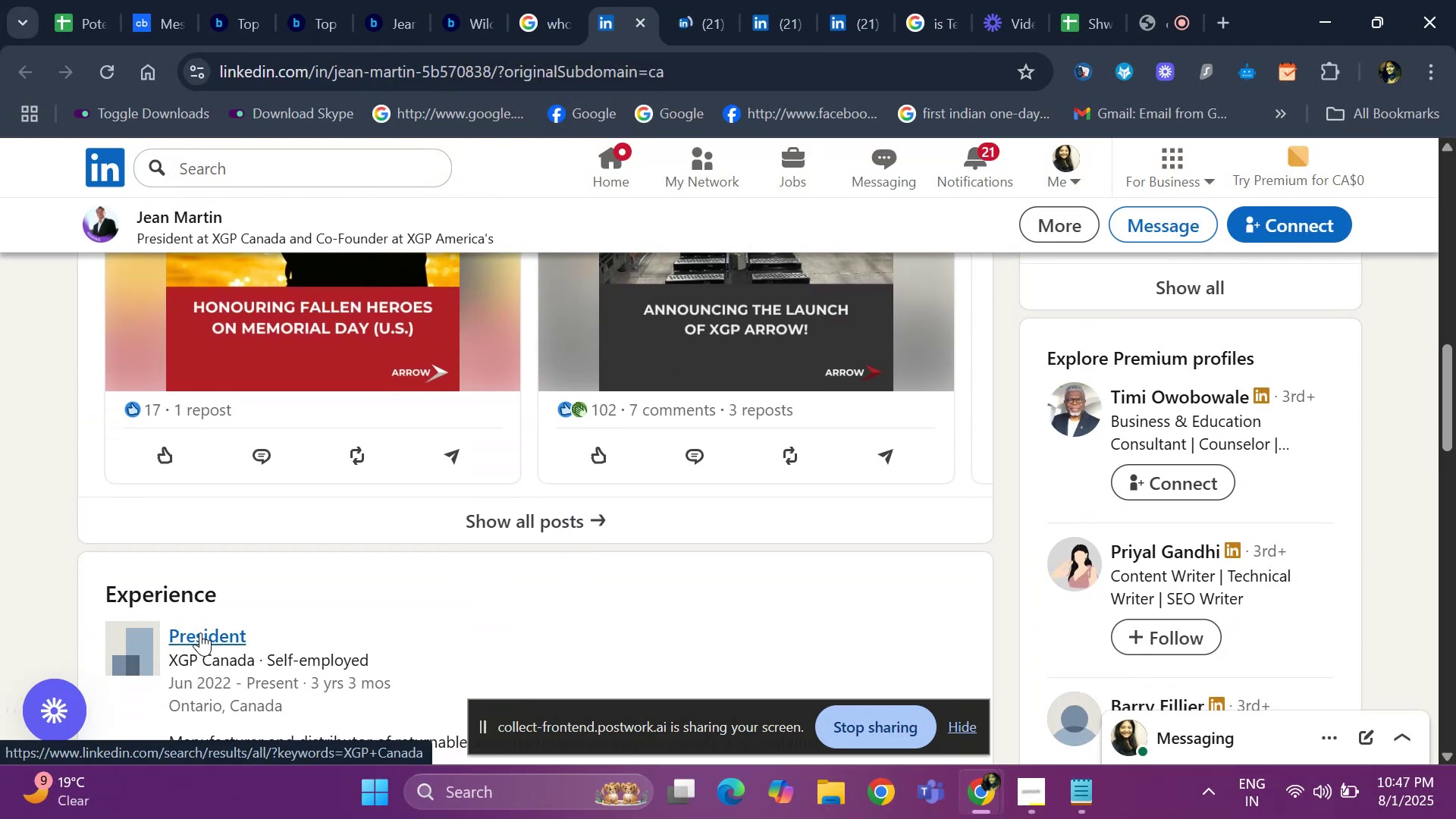 
left_click([200, 632])
 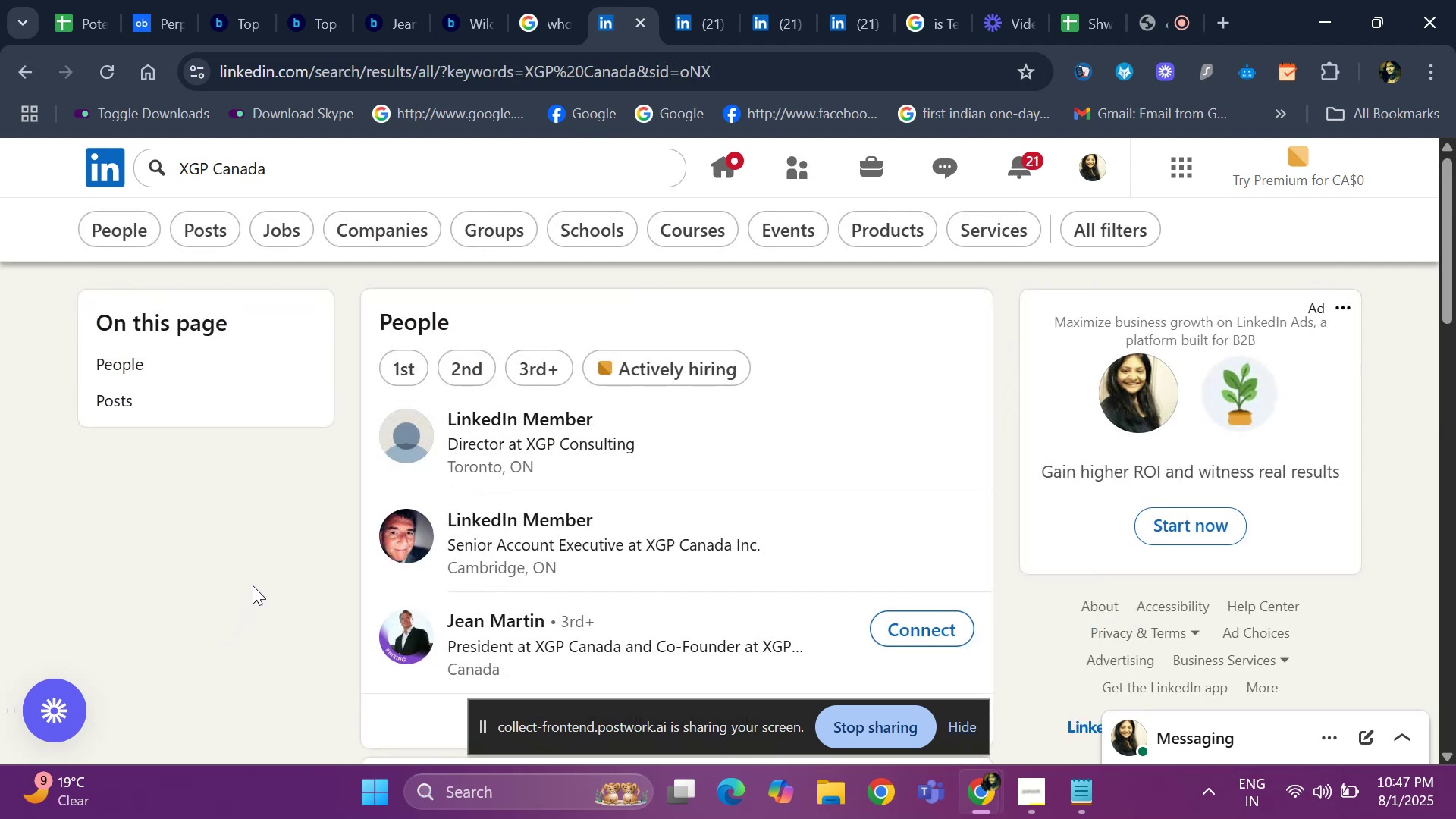 
wait(5.63)
 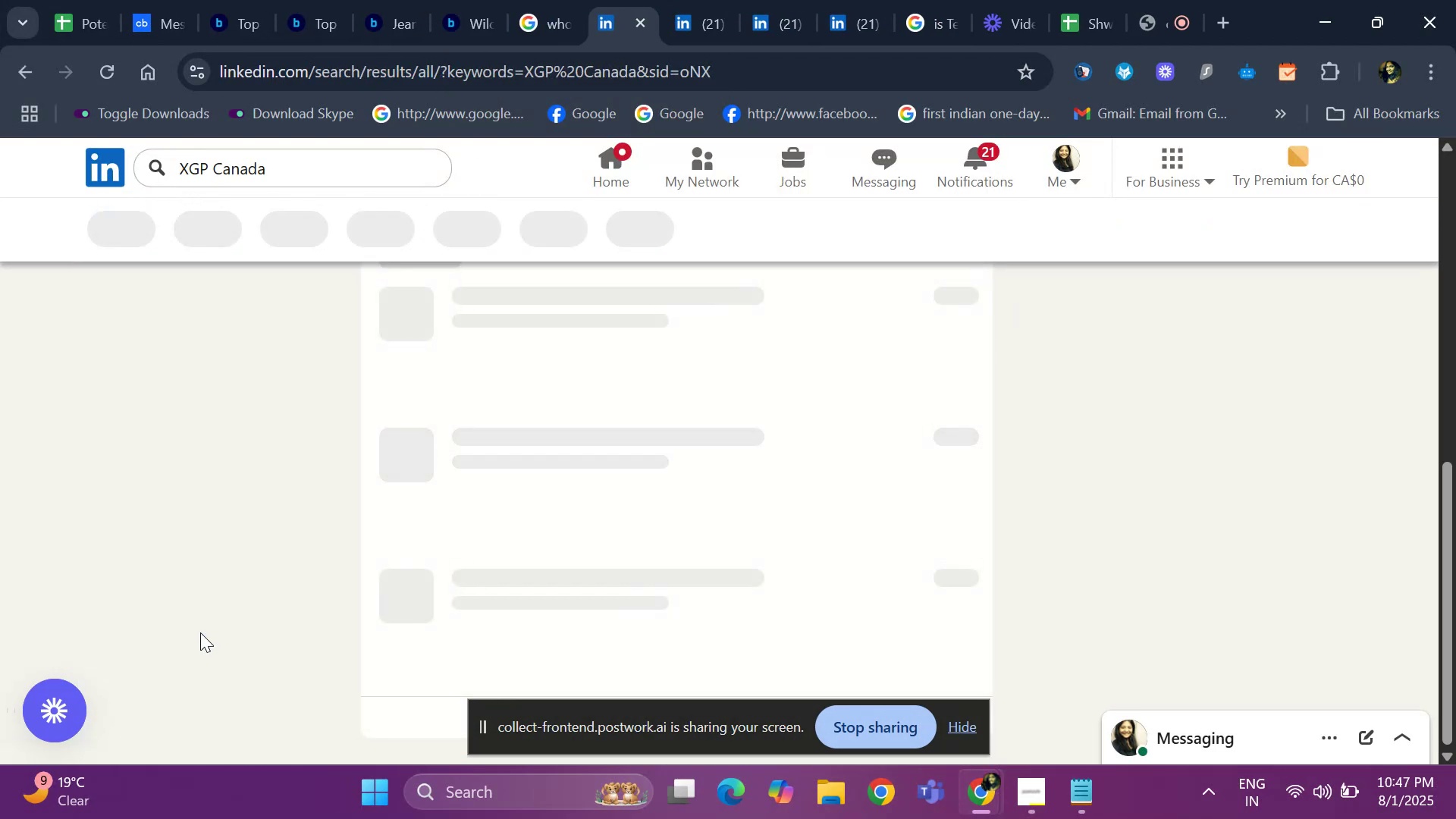 
left_click([347, 221])
 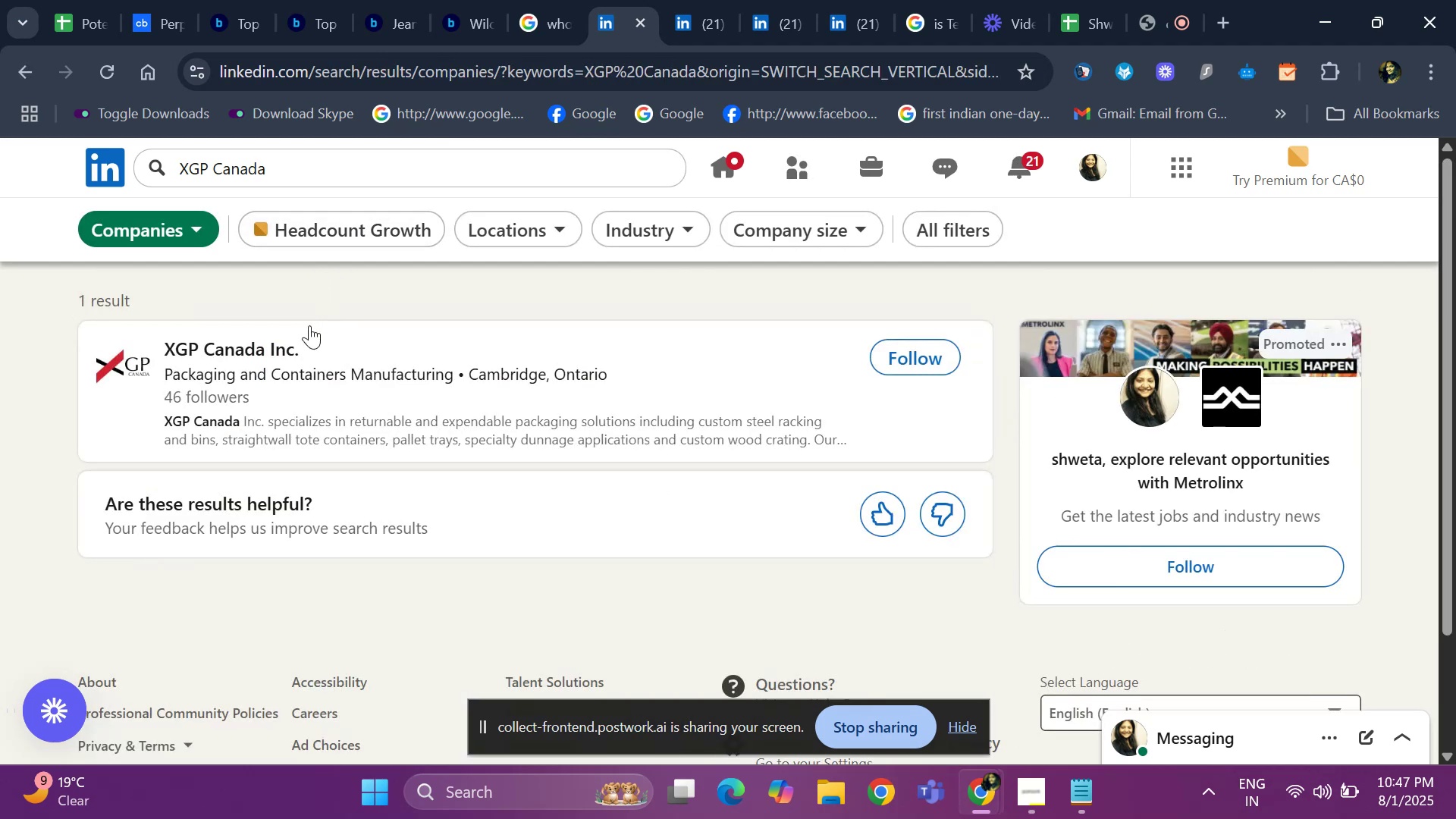 
left_click([253, 356])
 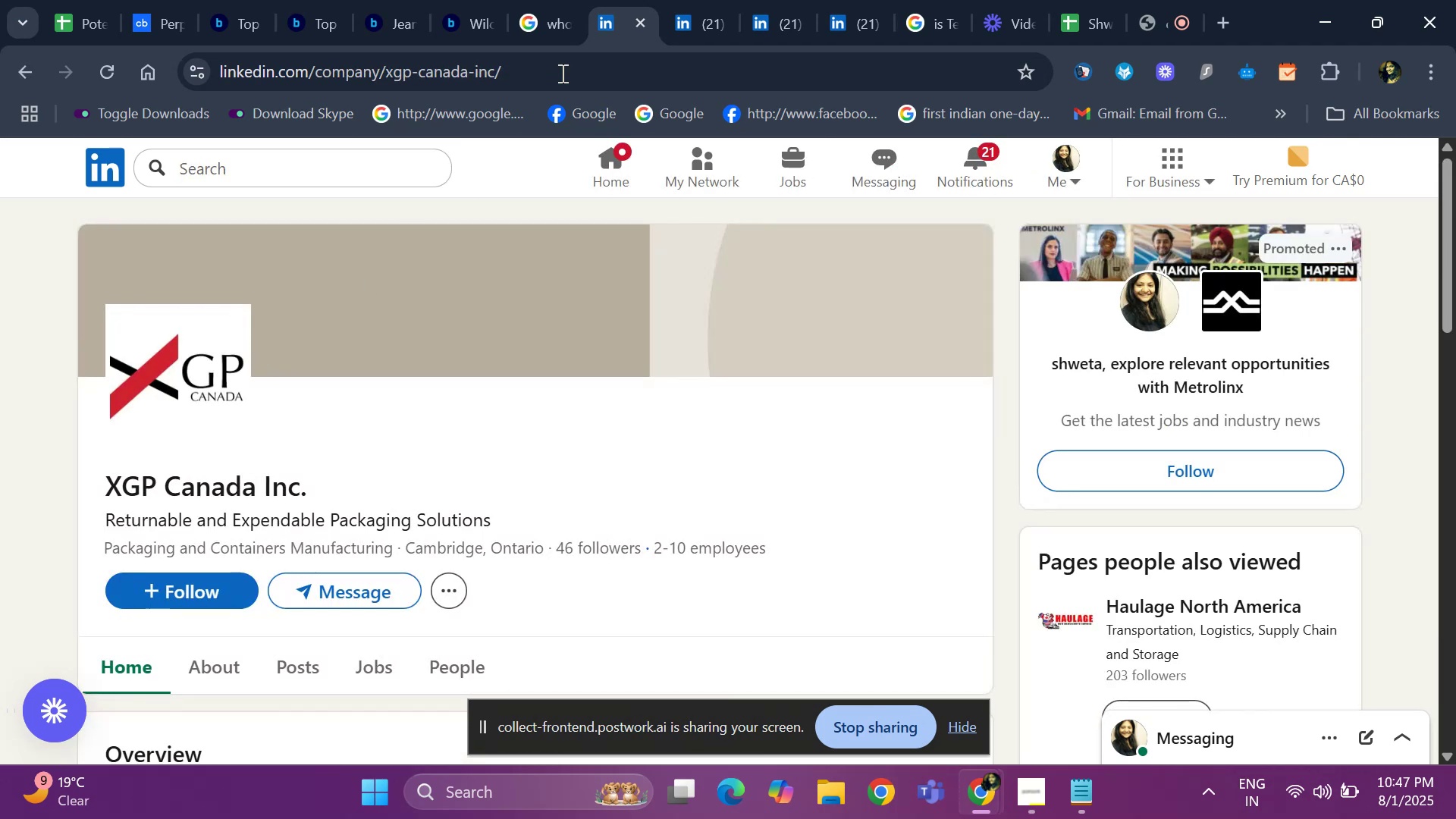 
left_click([640, 30])
 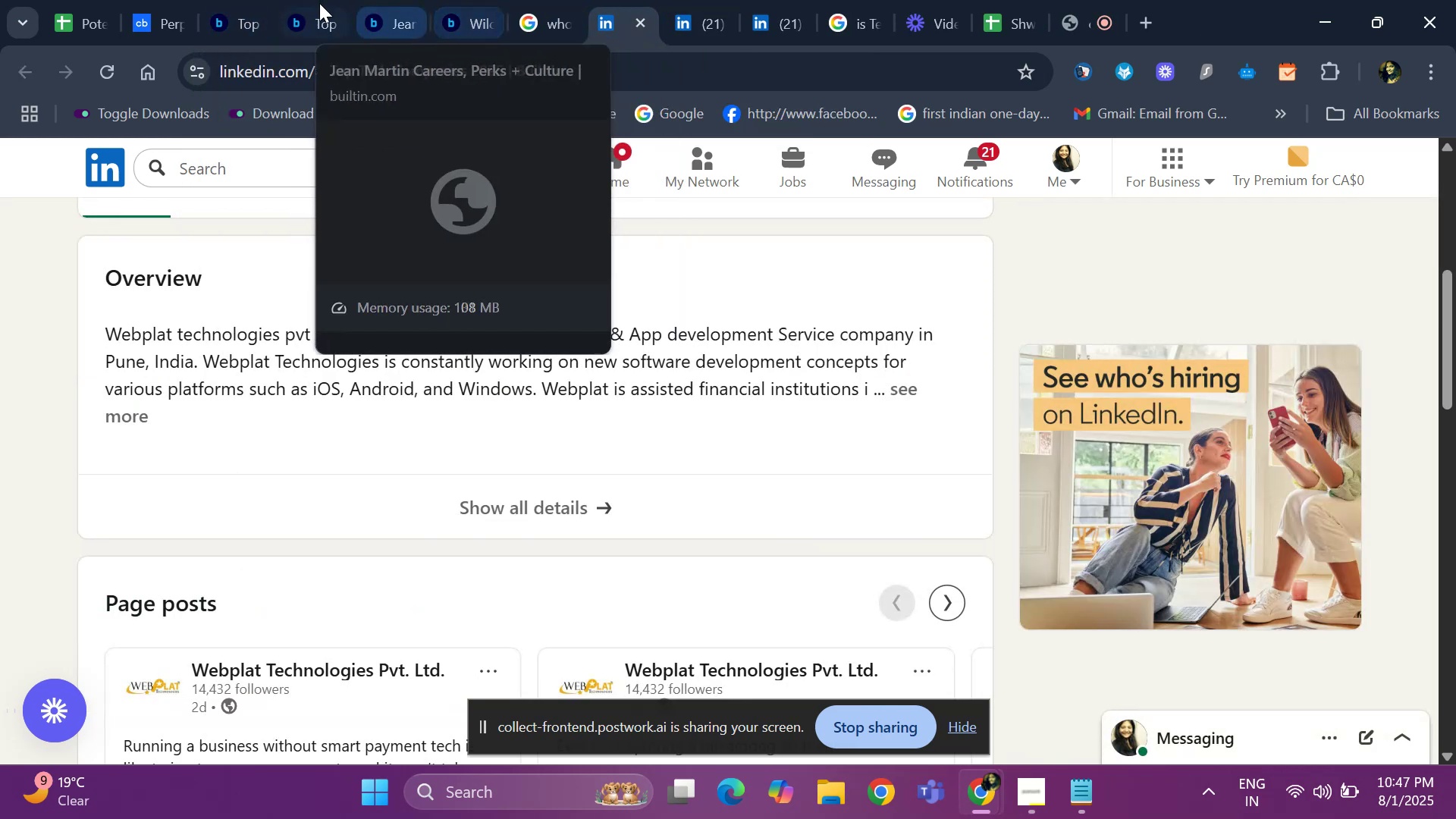 
left_click([234, 15])
 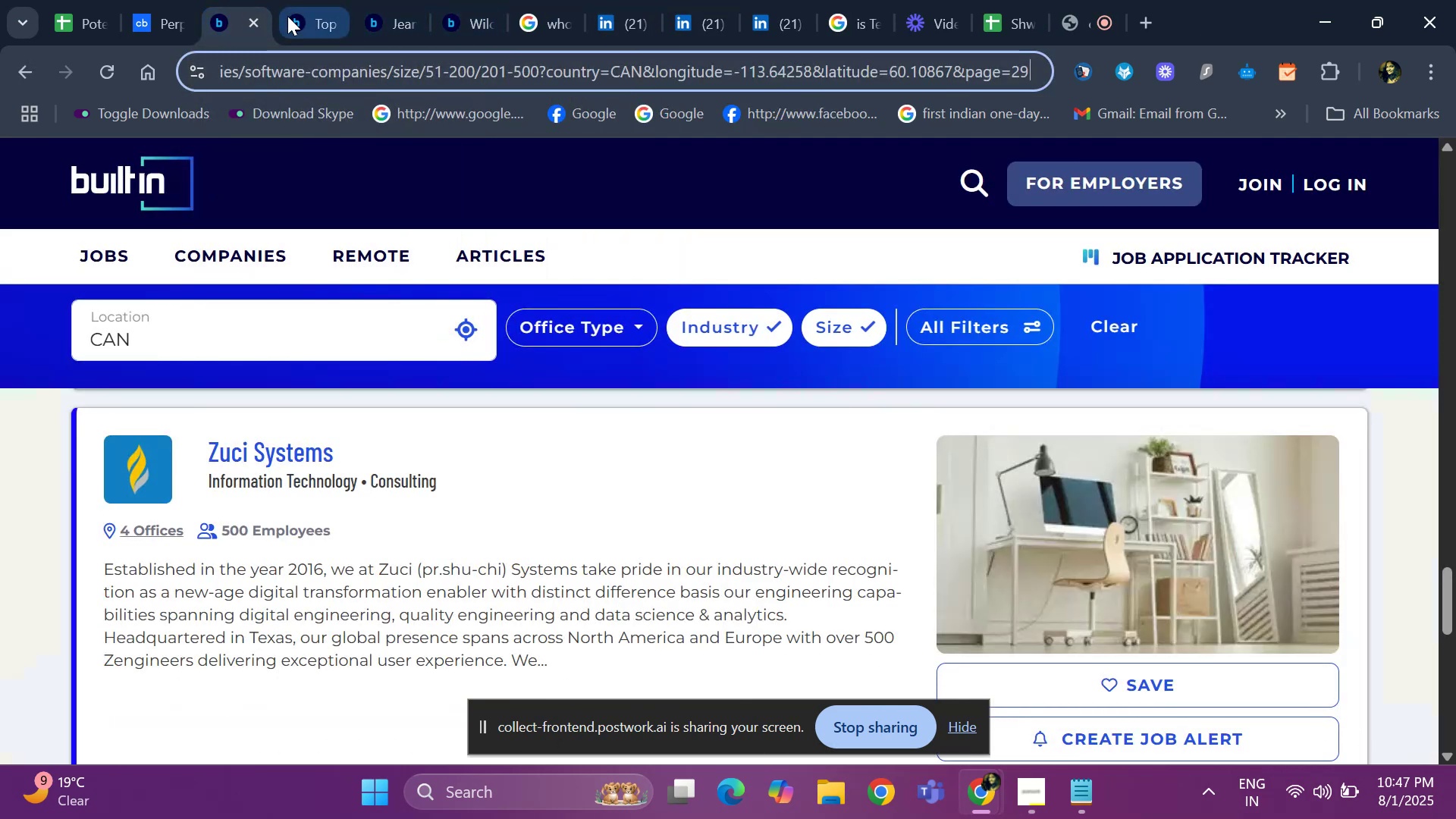 
left_click([287, 16])
 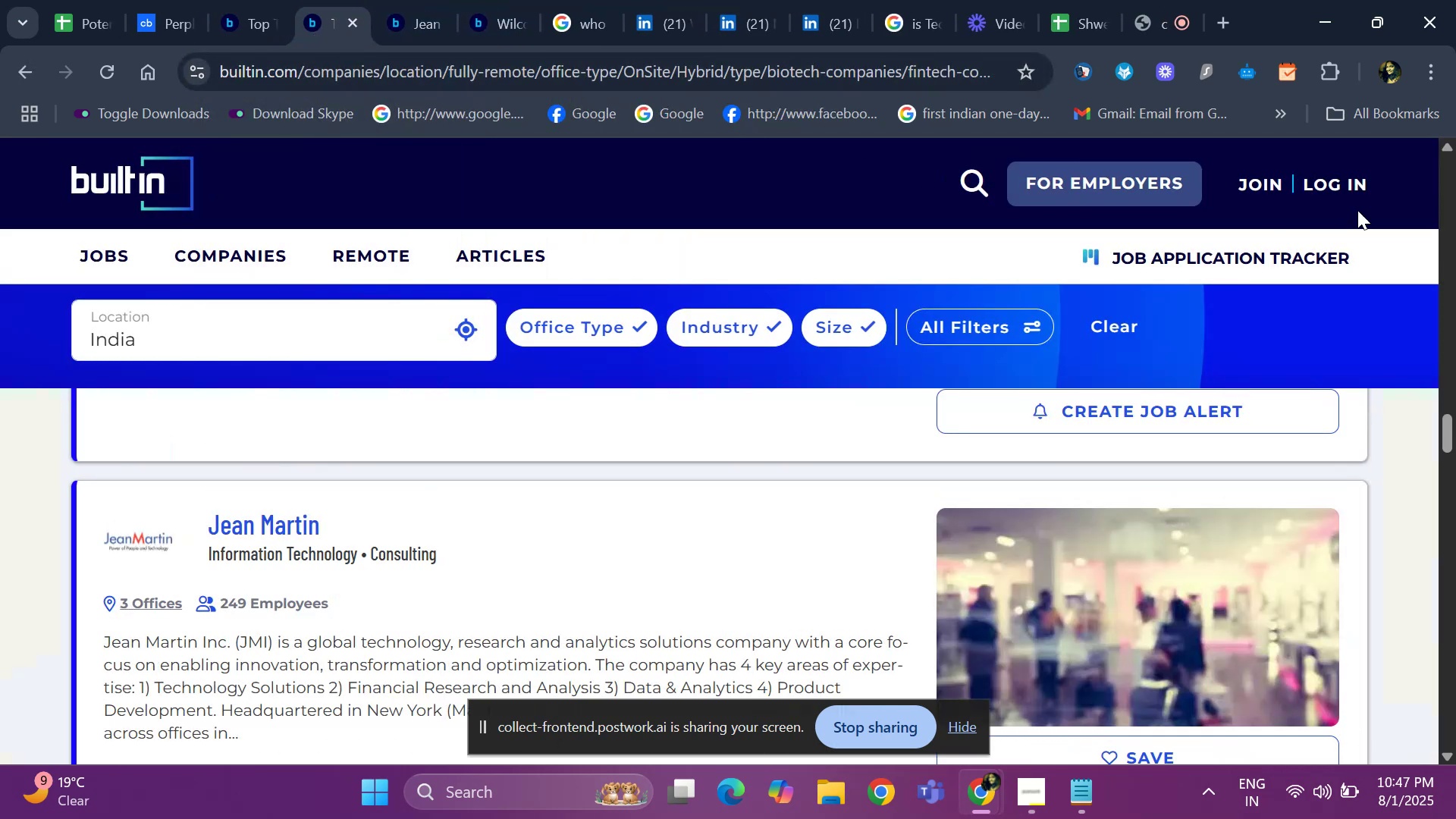 
left_click_drag(start_coordinate=[1450, 432], to_coordinate=[1455, 482])
 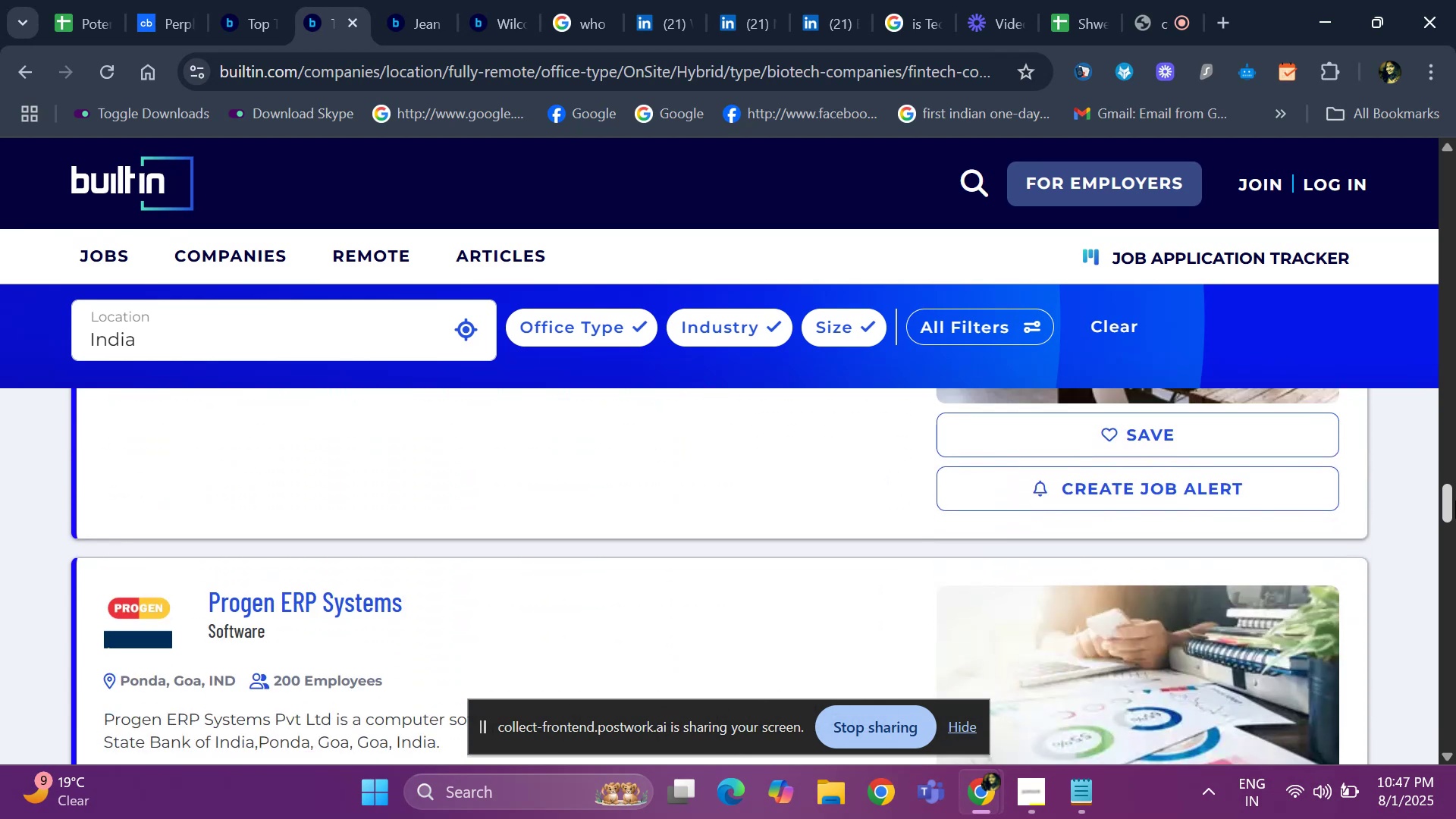 
left_click([1455, 482])
 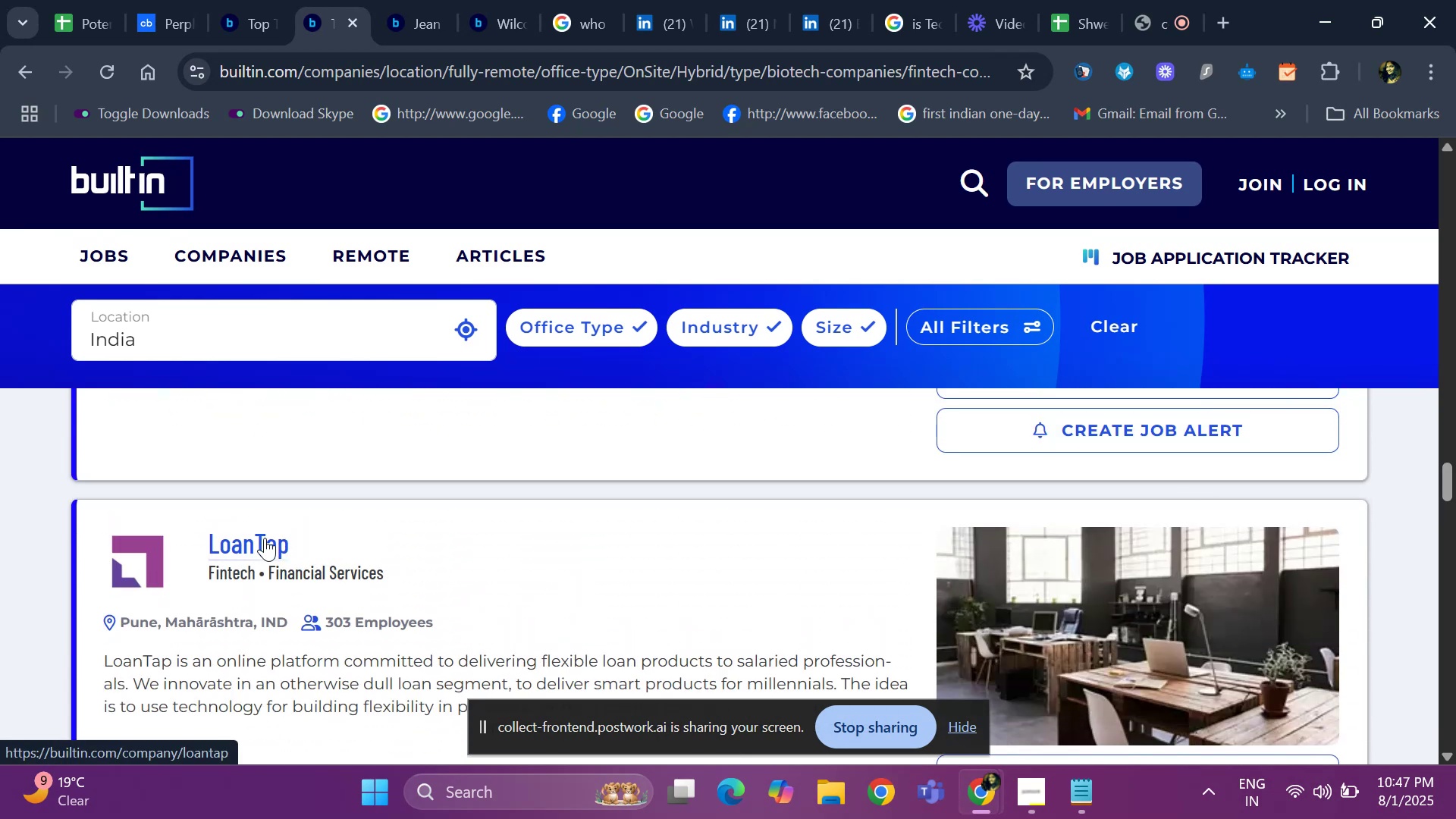 
right_click([265, 538])
 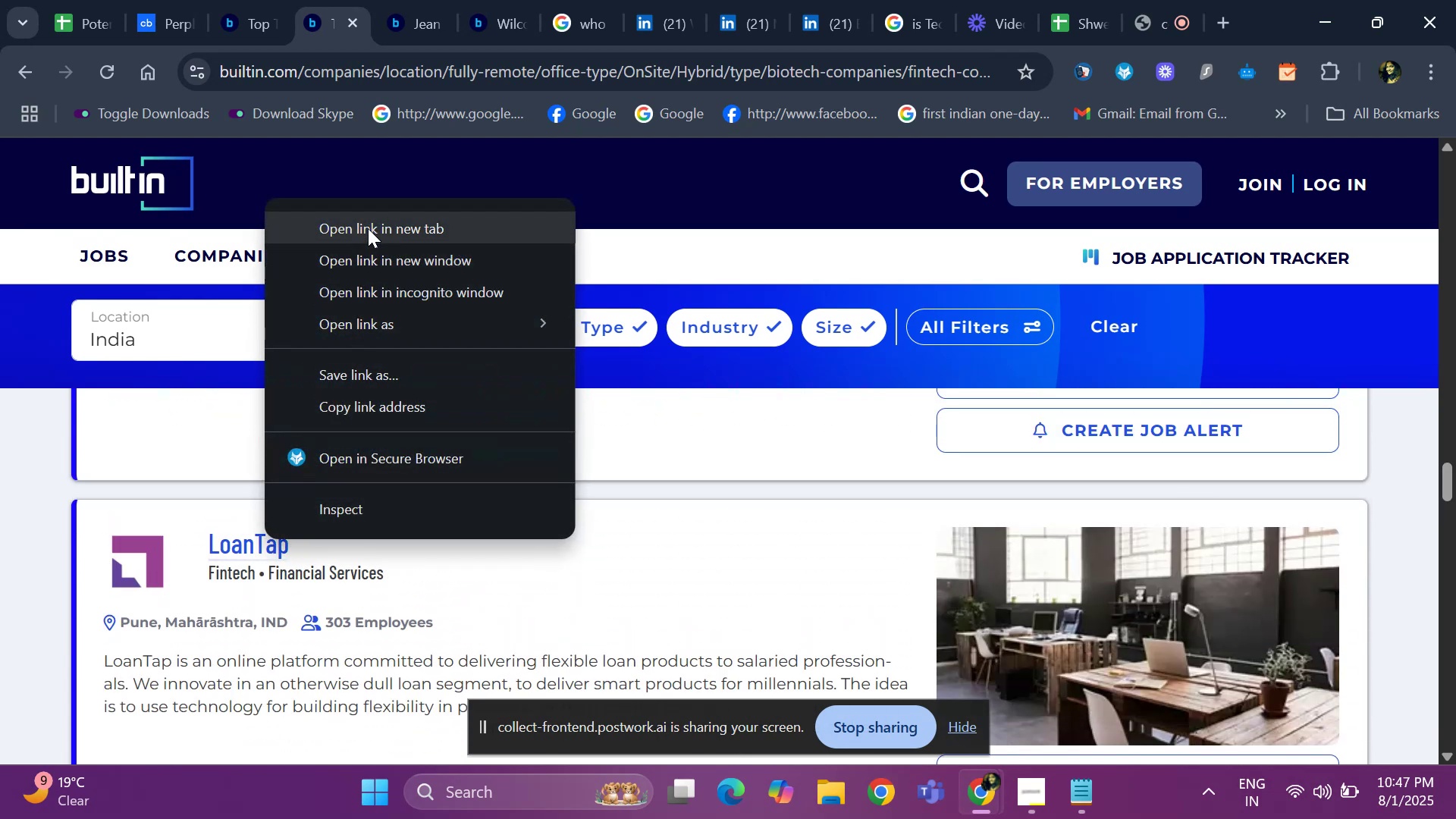 
left_click([368, 228])
 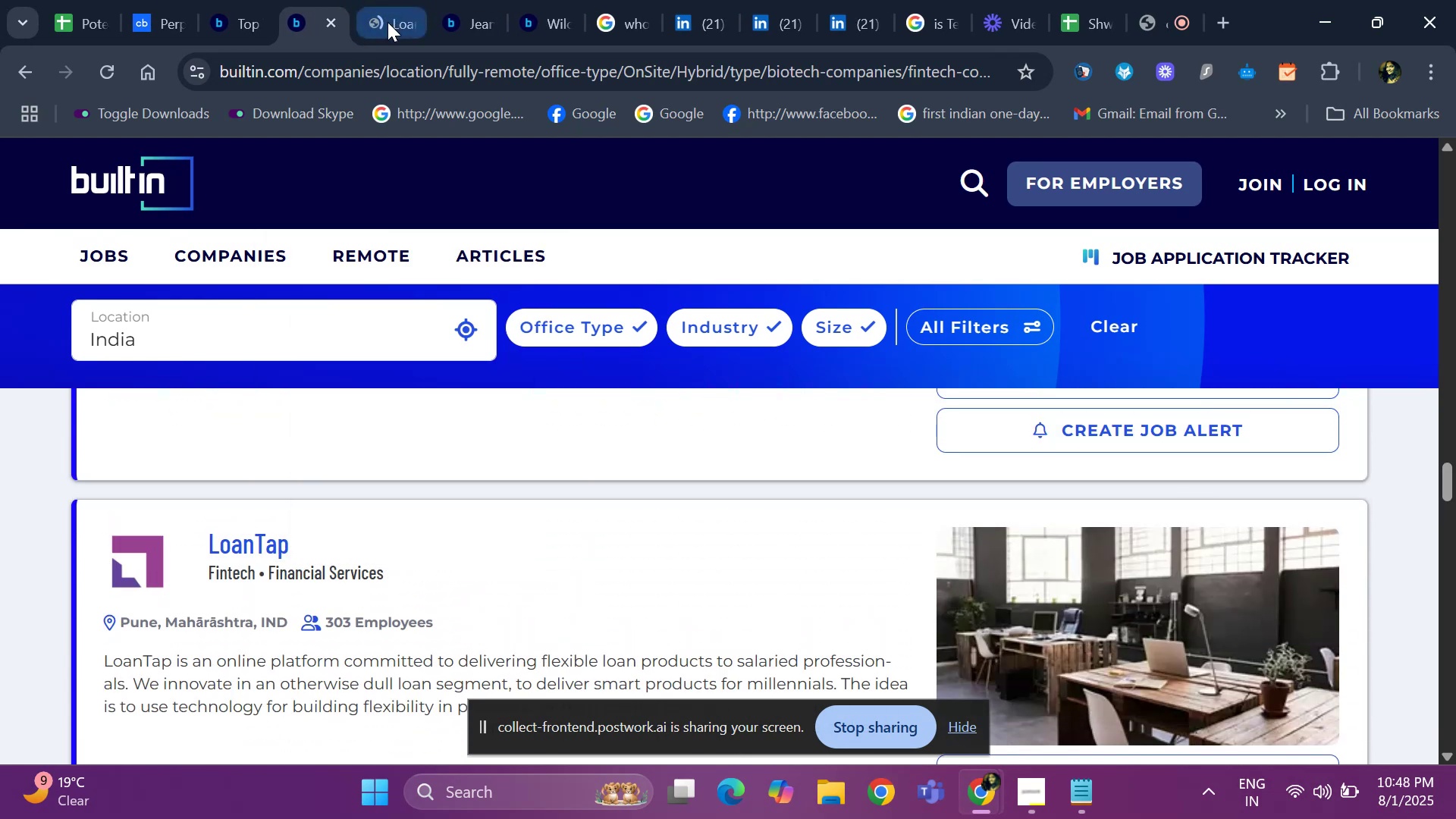 
left_click([388, 22])
 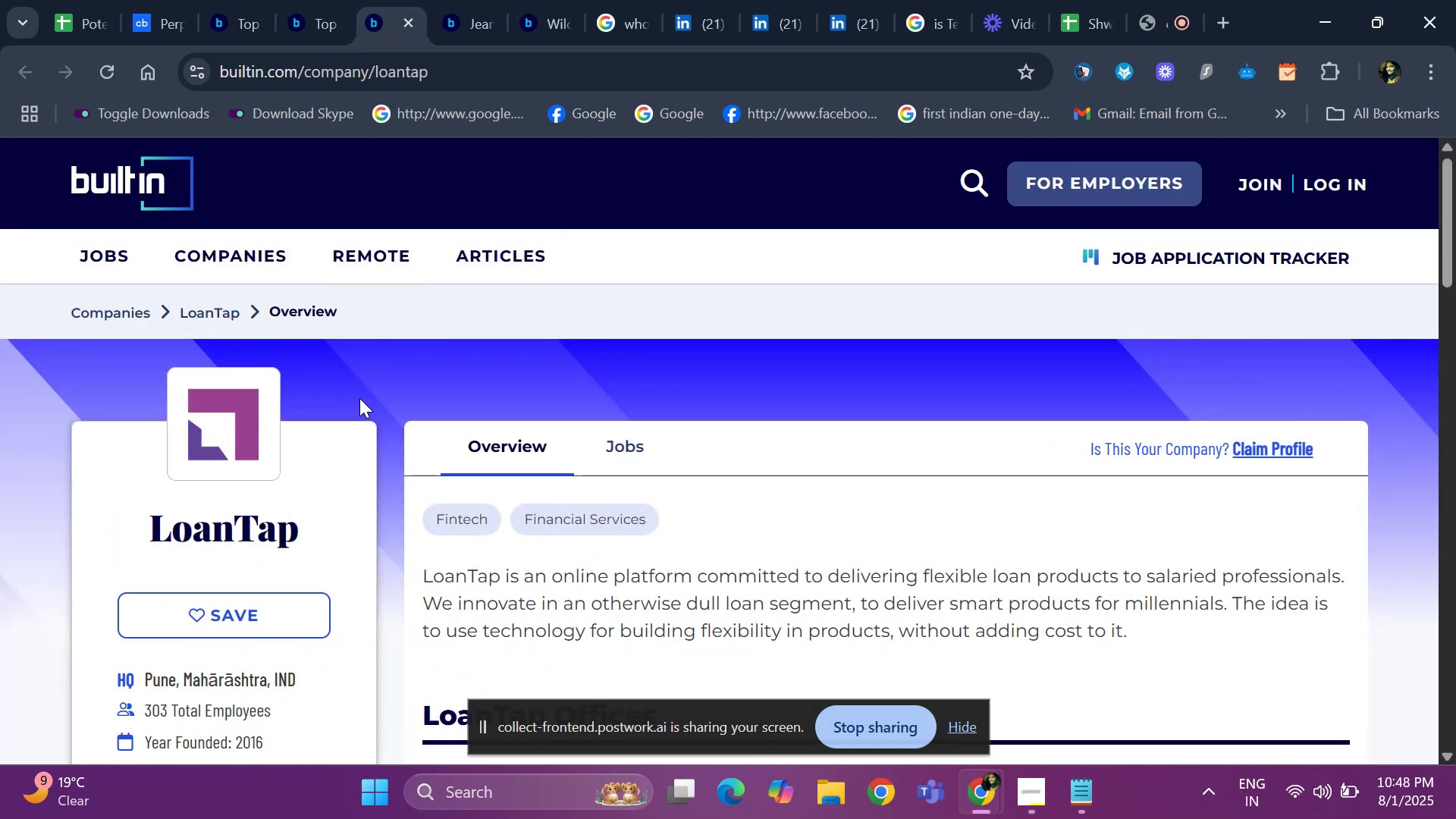 
left_click_drag(start_coordinate=[325, 509], to_coordinate=[73, 538])
 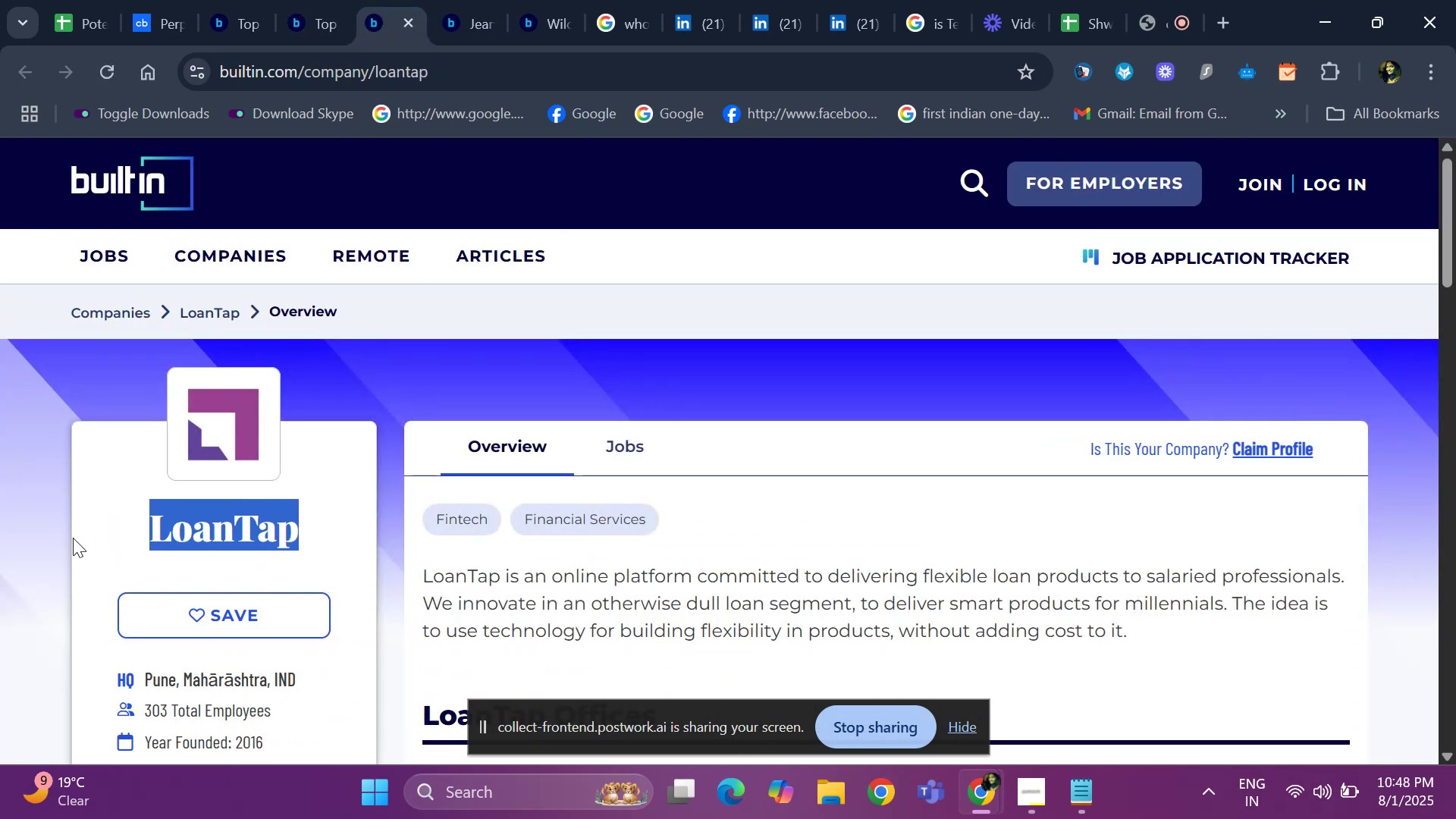 
key(Control+ControlLeft)
 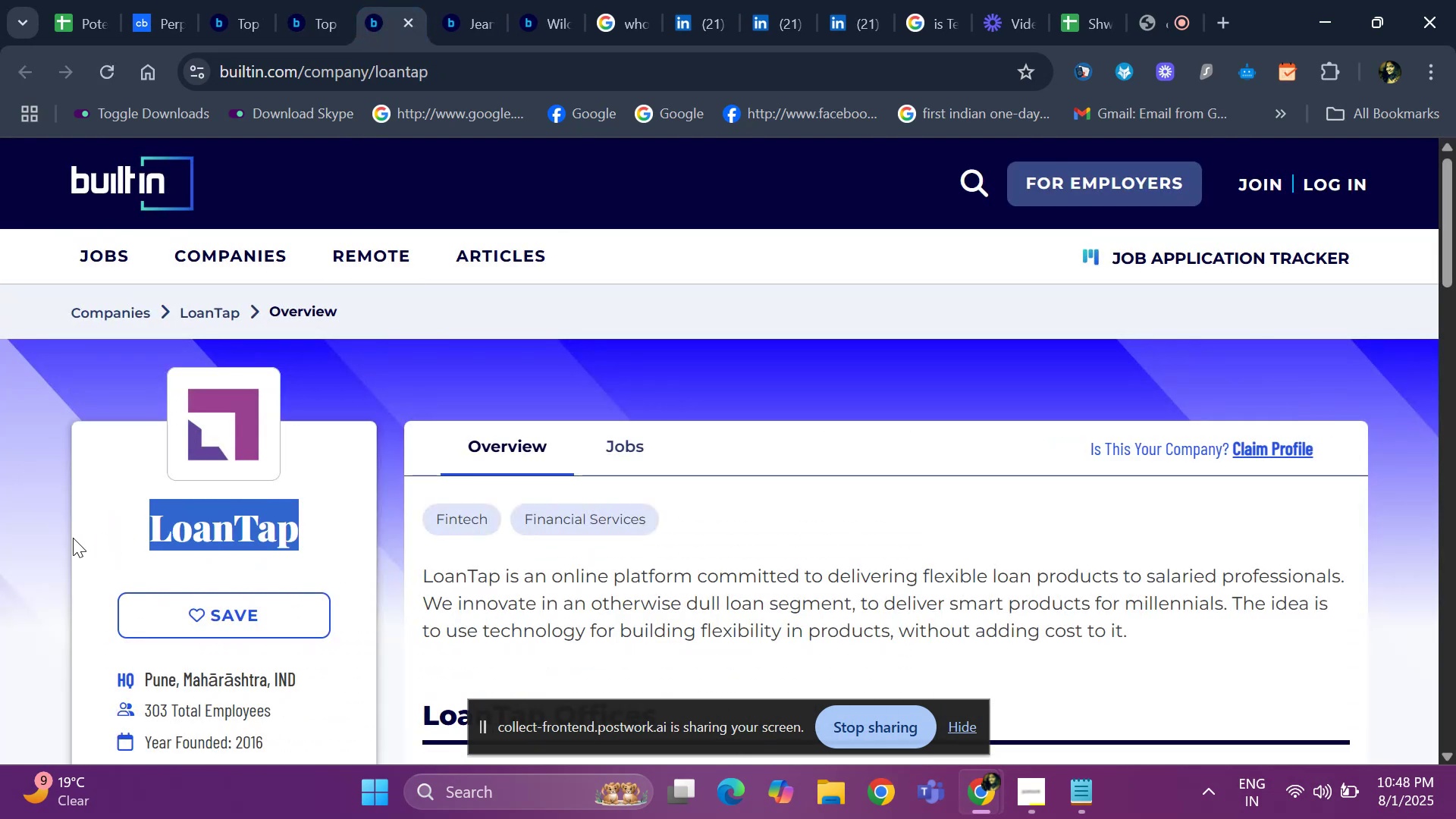 
key(Control+C)
 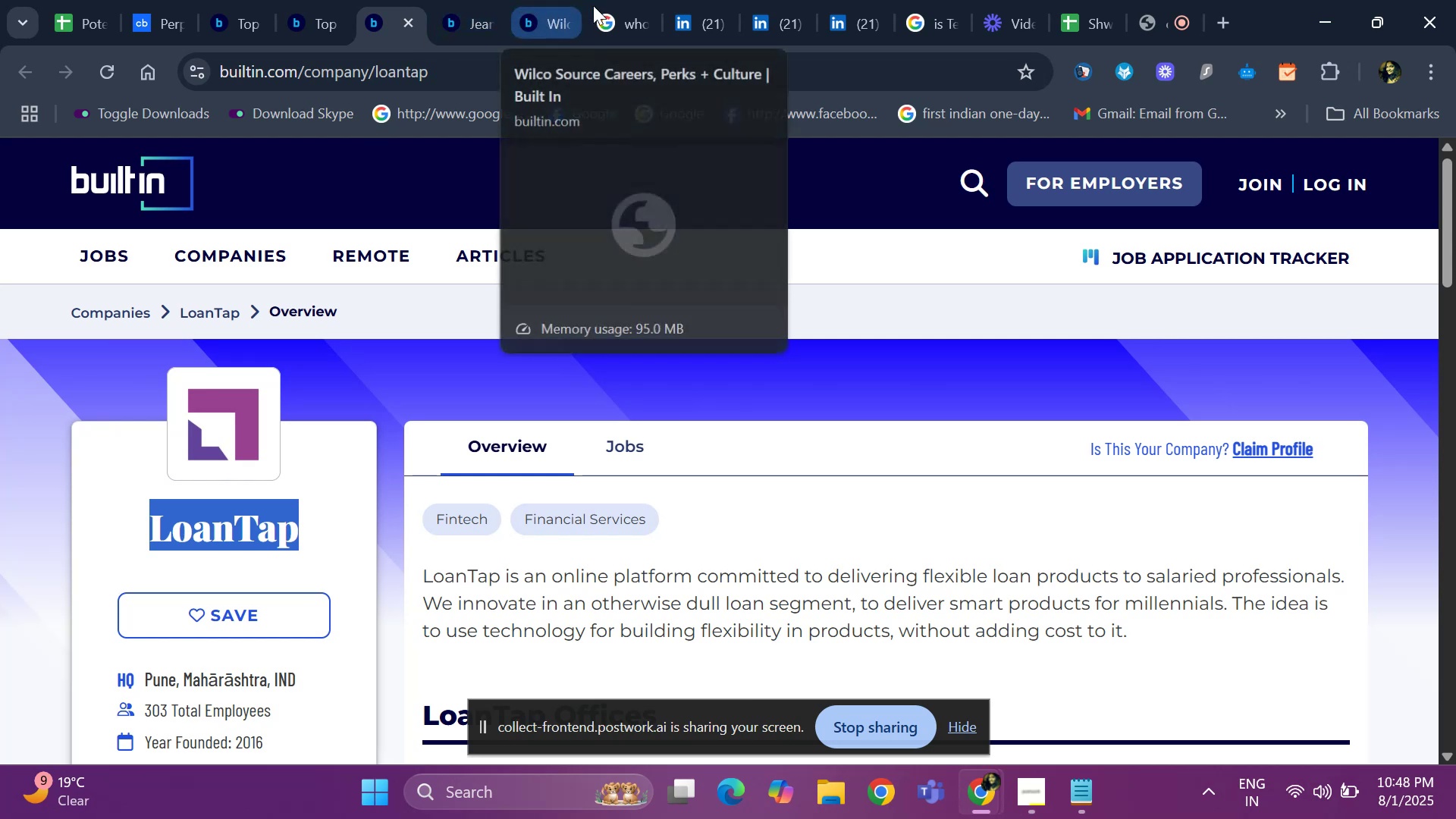 
left_click([613, 0])
 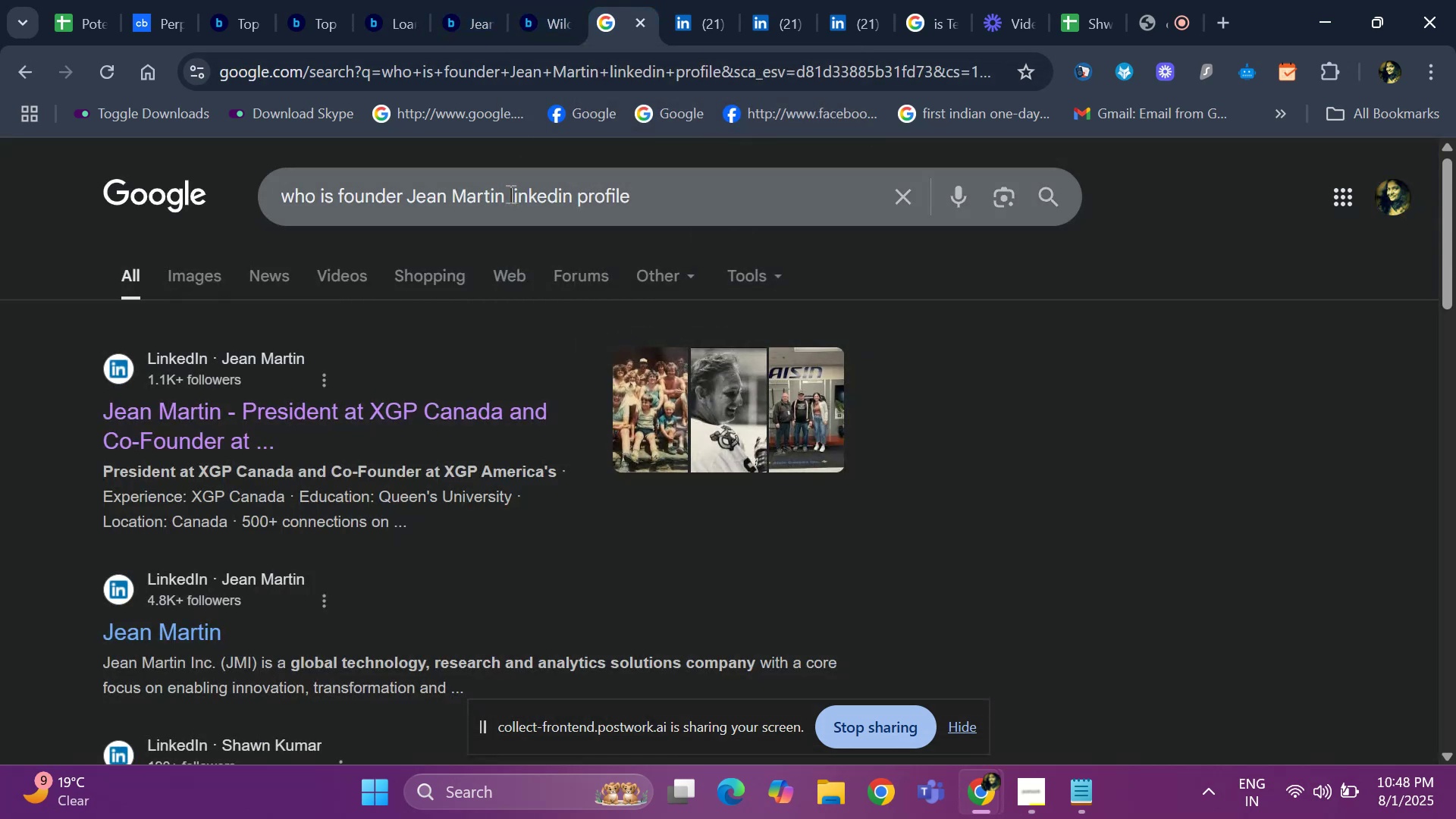 
left_click([505, 195])
 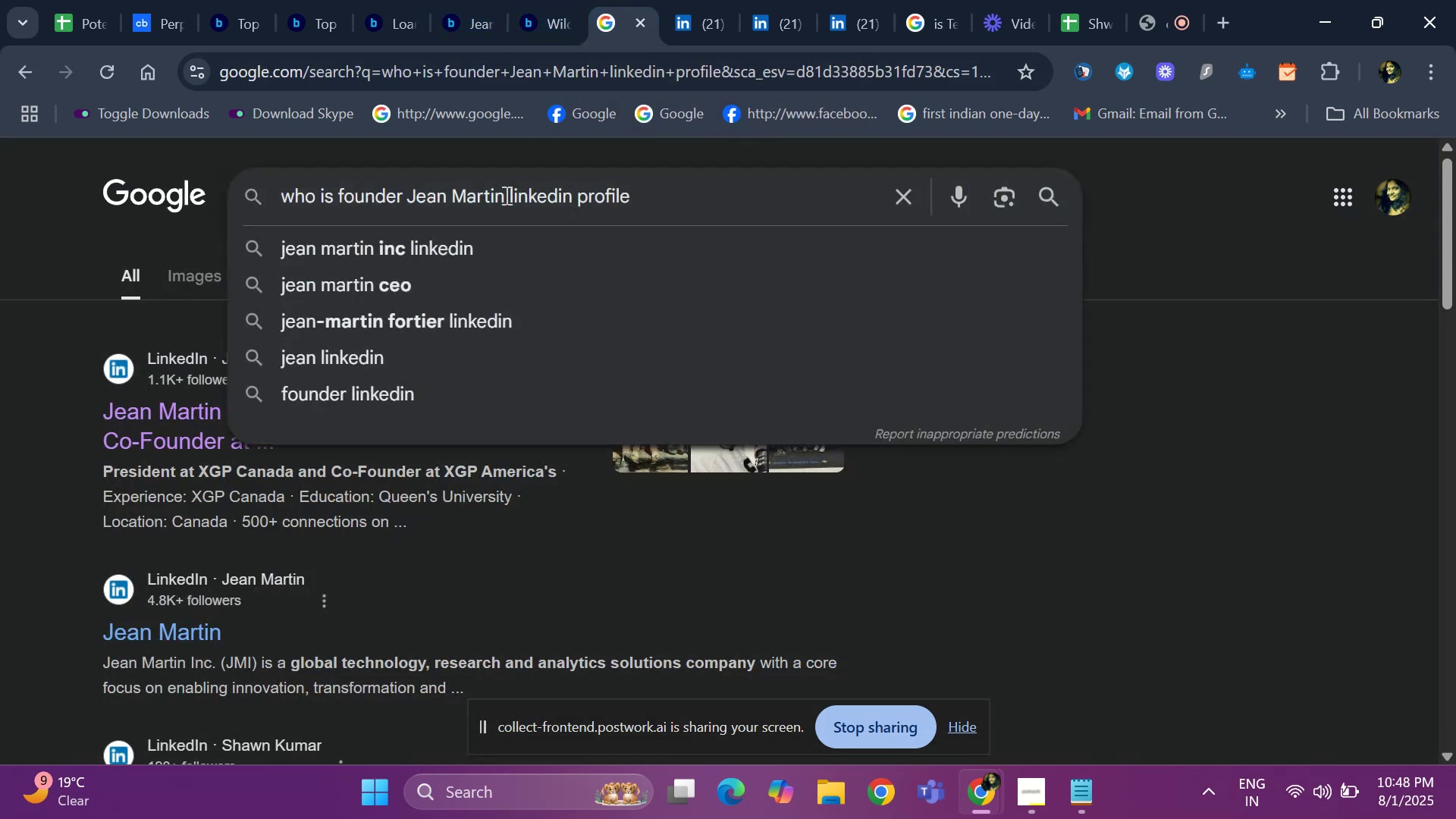 
key(Backspace)
 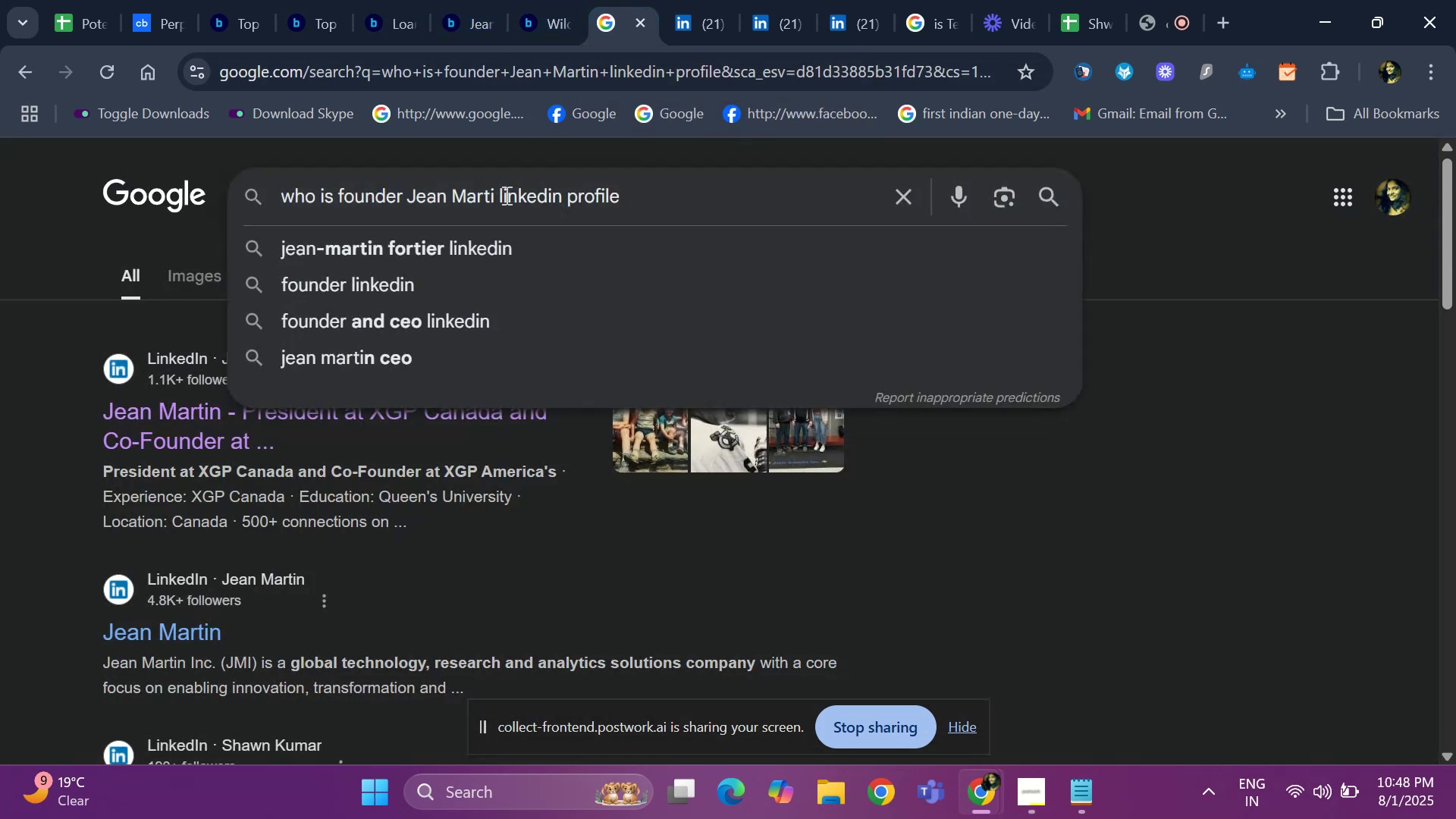 
key(Backspace)
 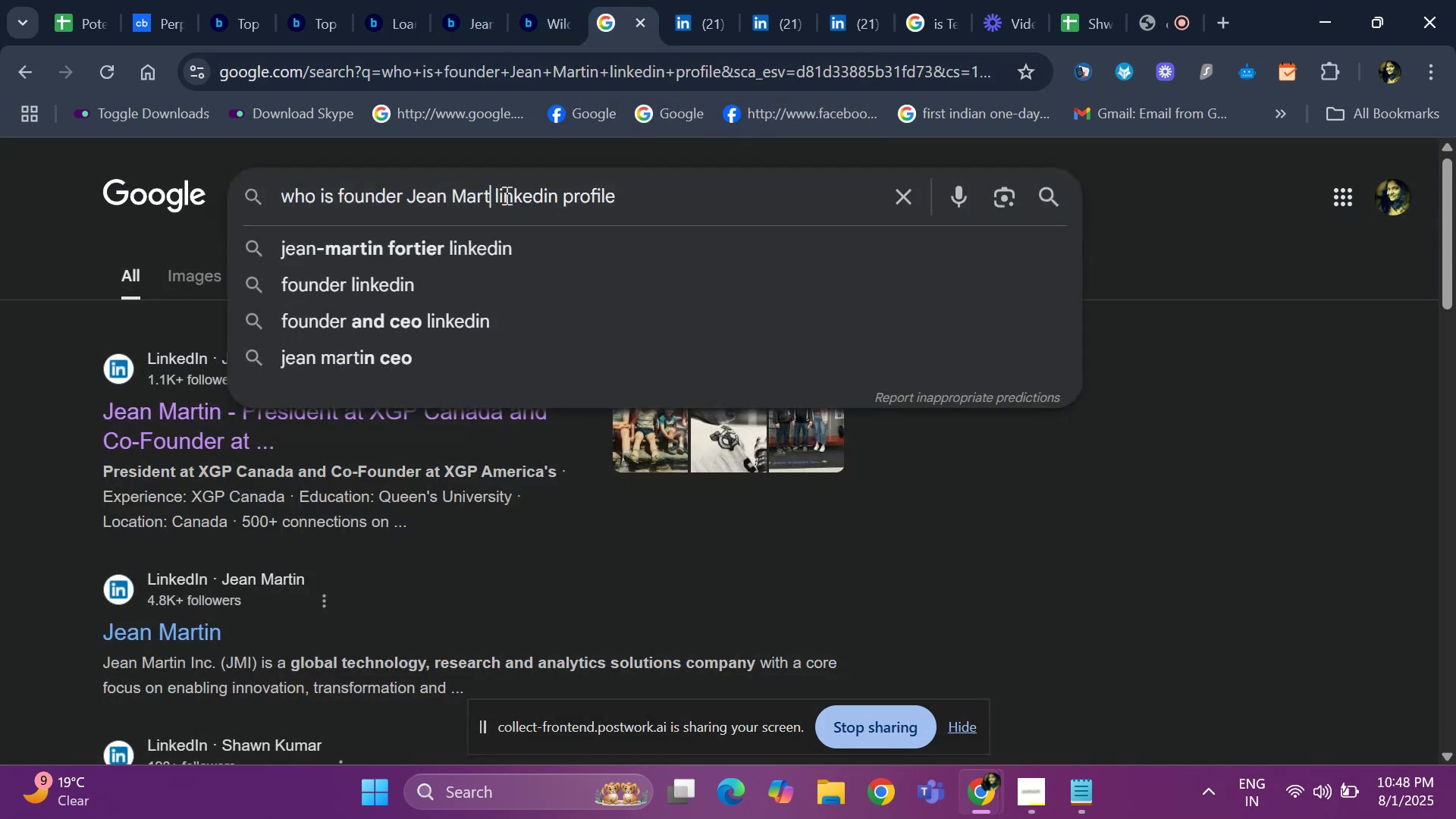 
key(Backspace)
 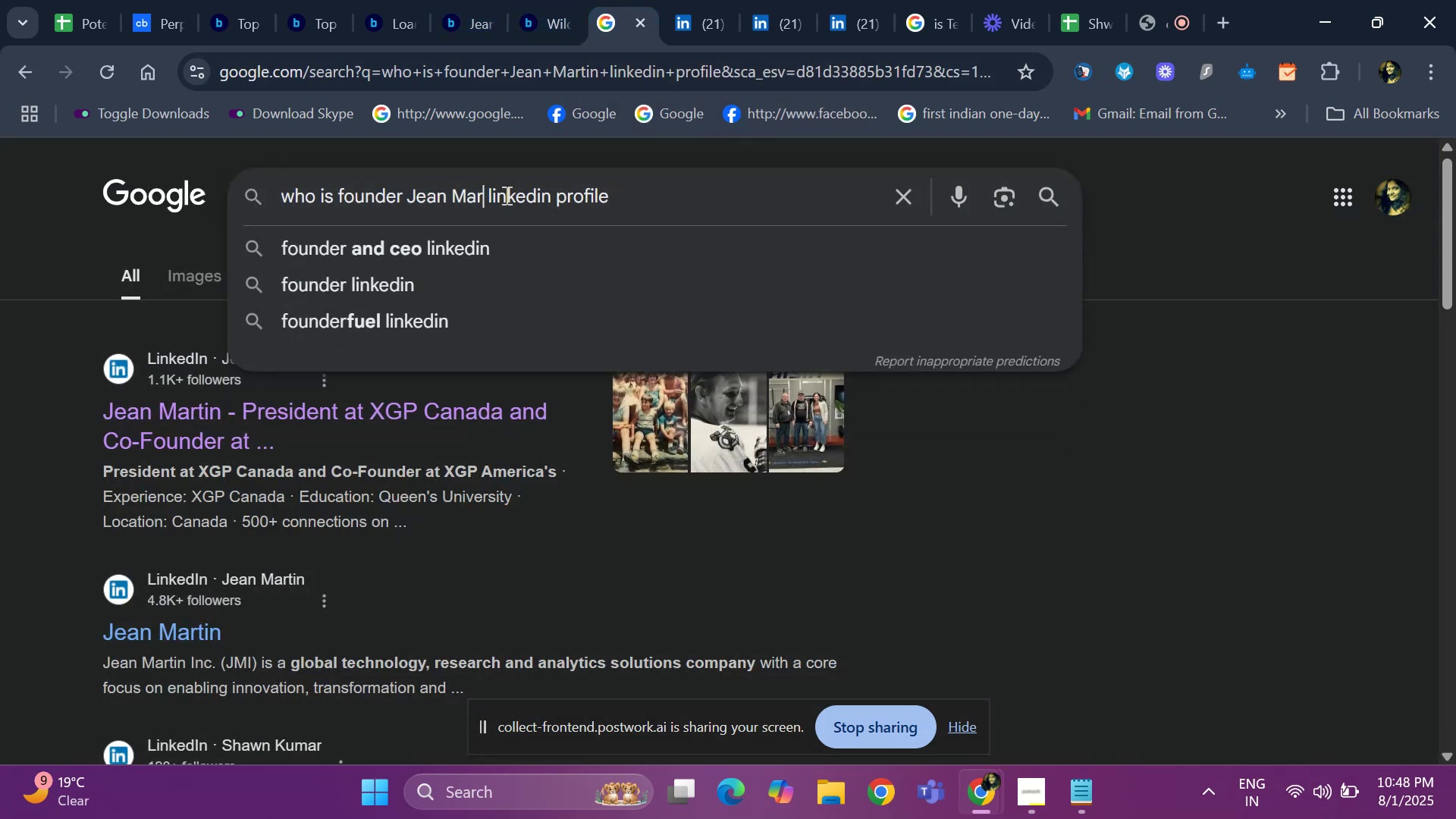 
key(Backspace)
 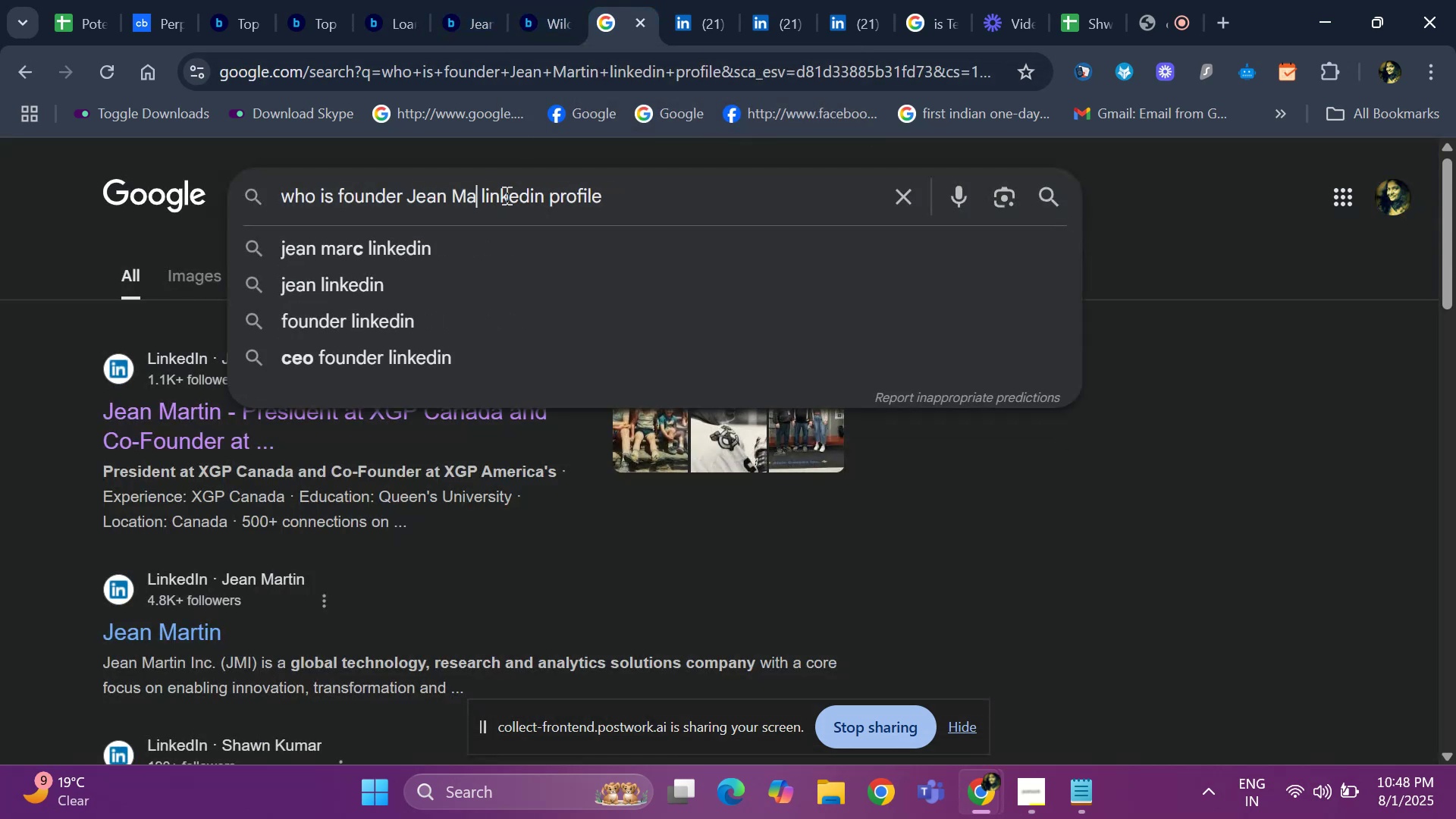 
key(Backspace)
 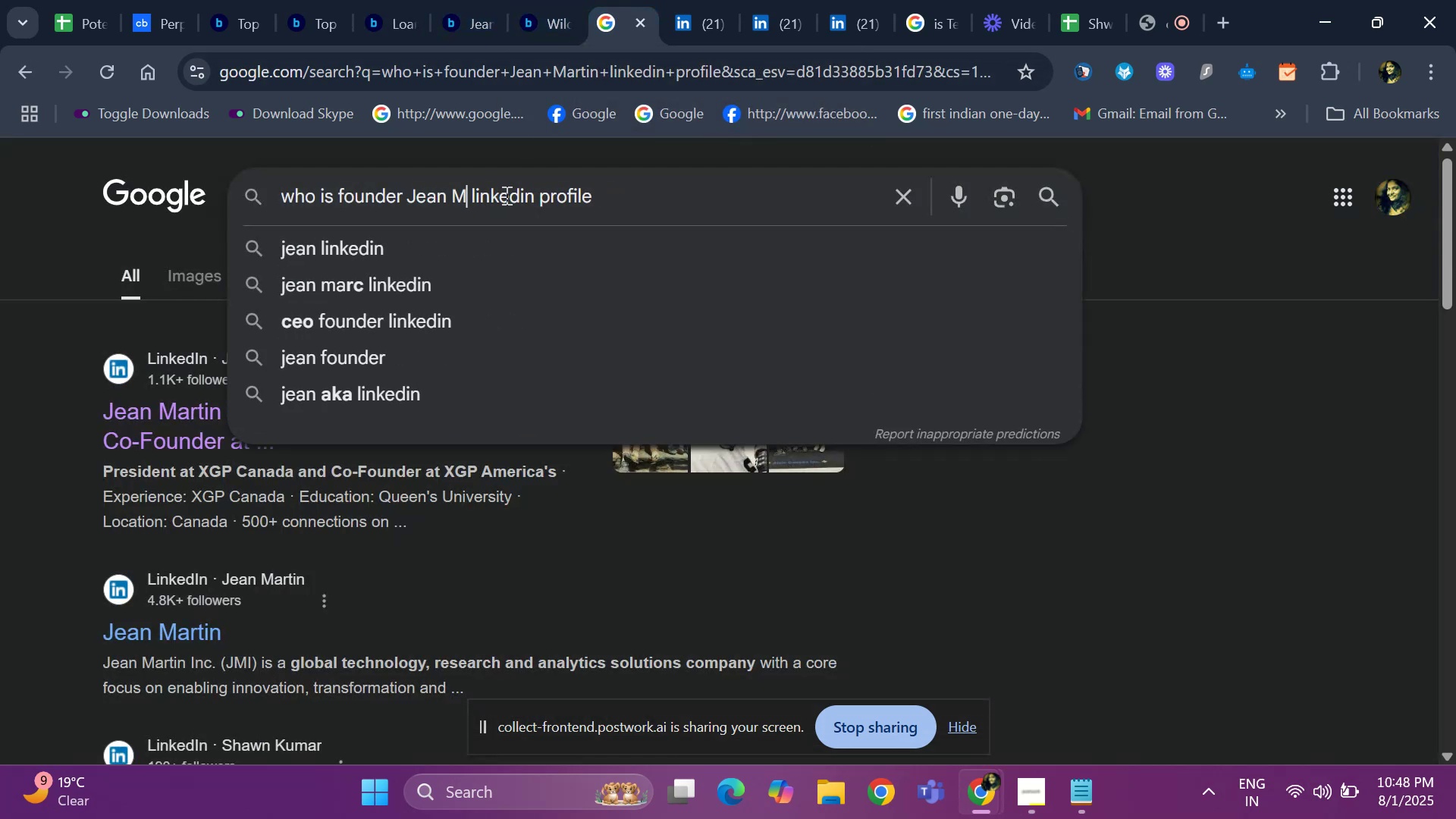 
key(Backspace)
 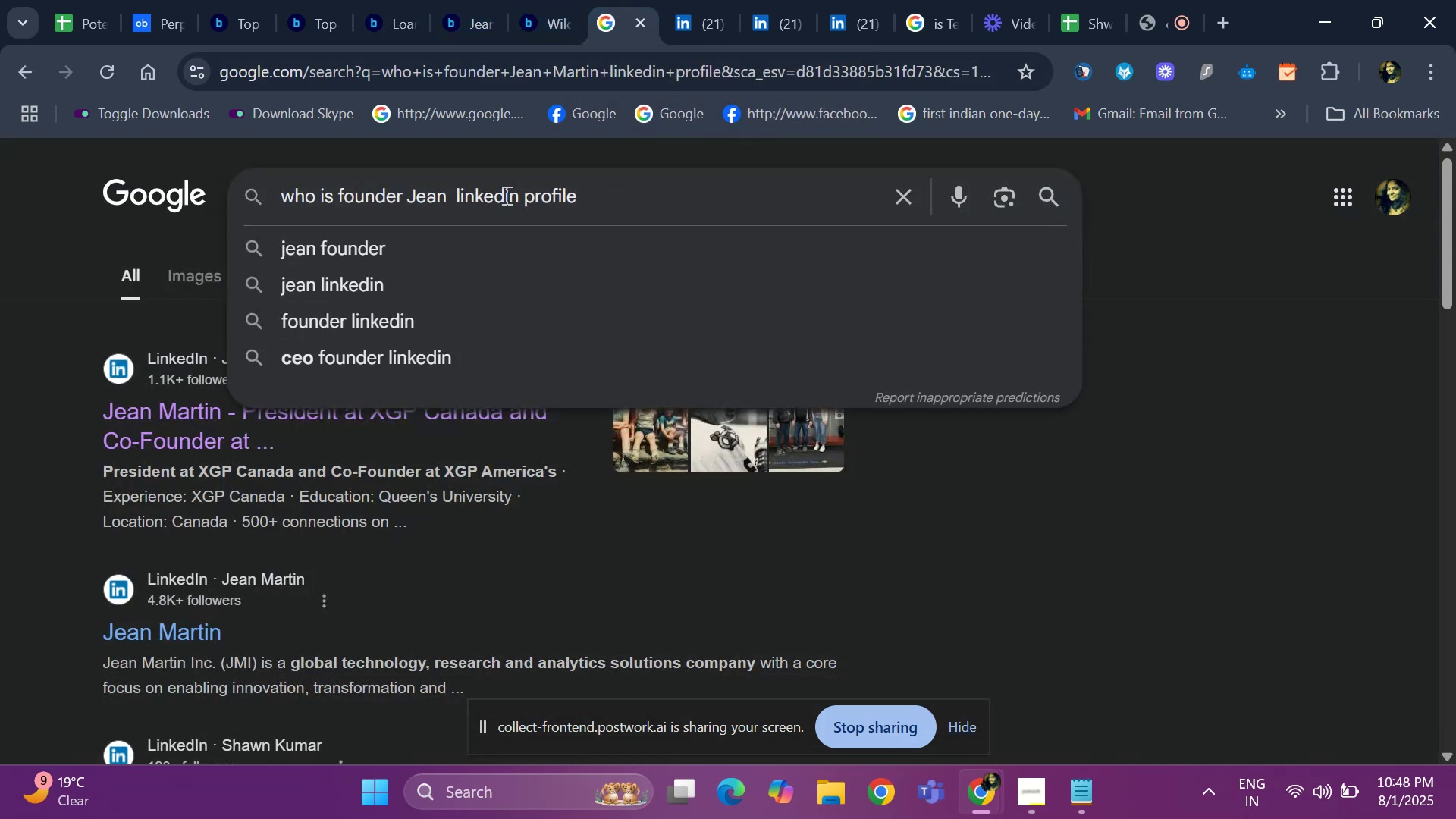 
key(Backspace)
 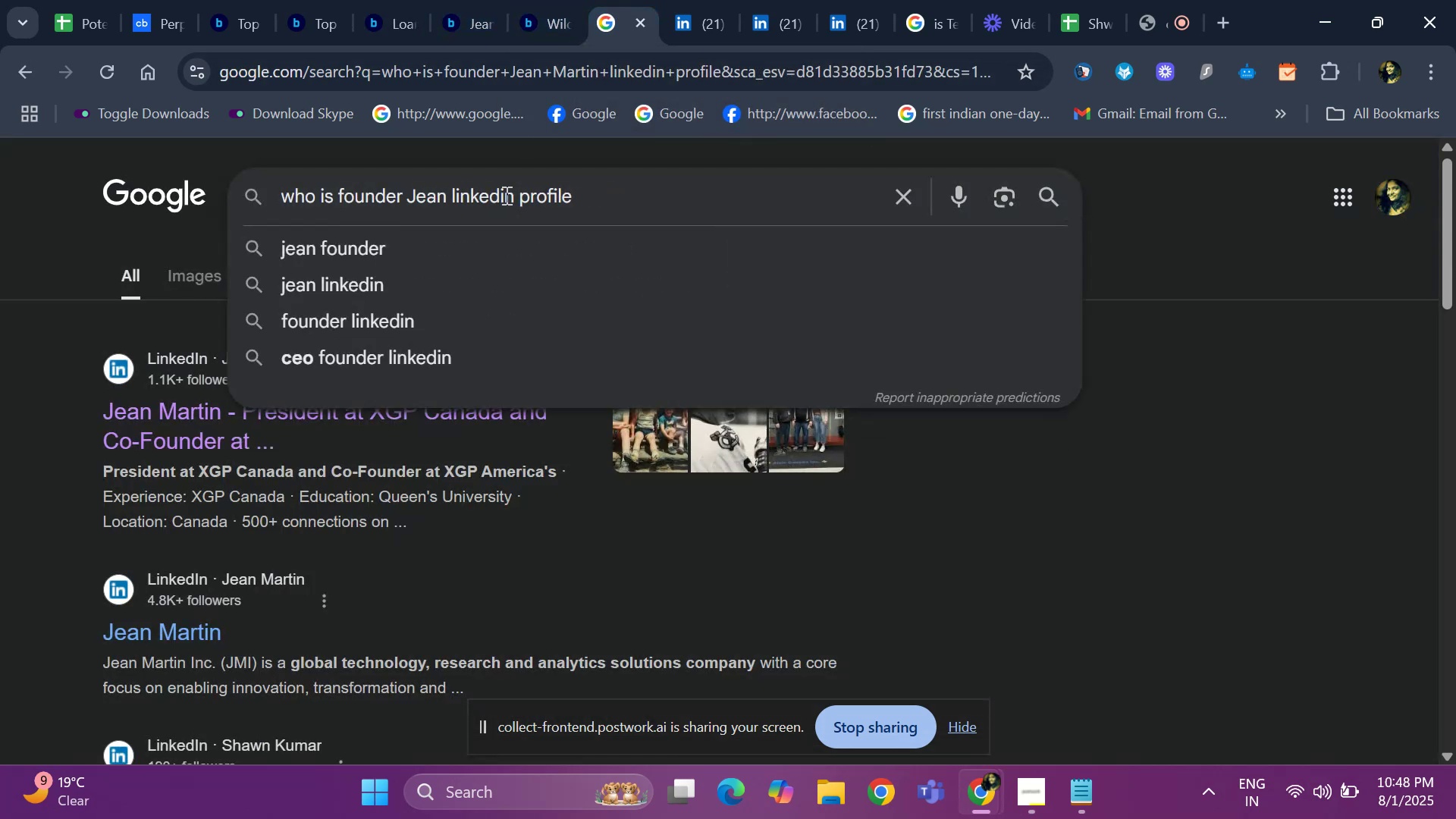 
key(Backspace)
 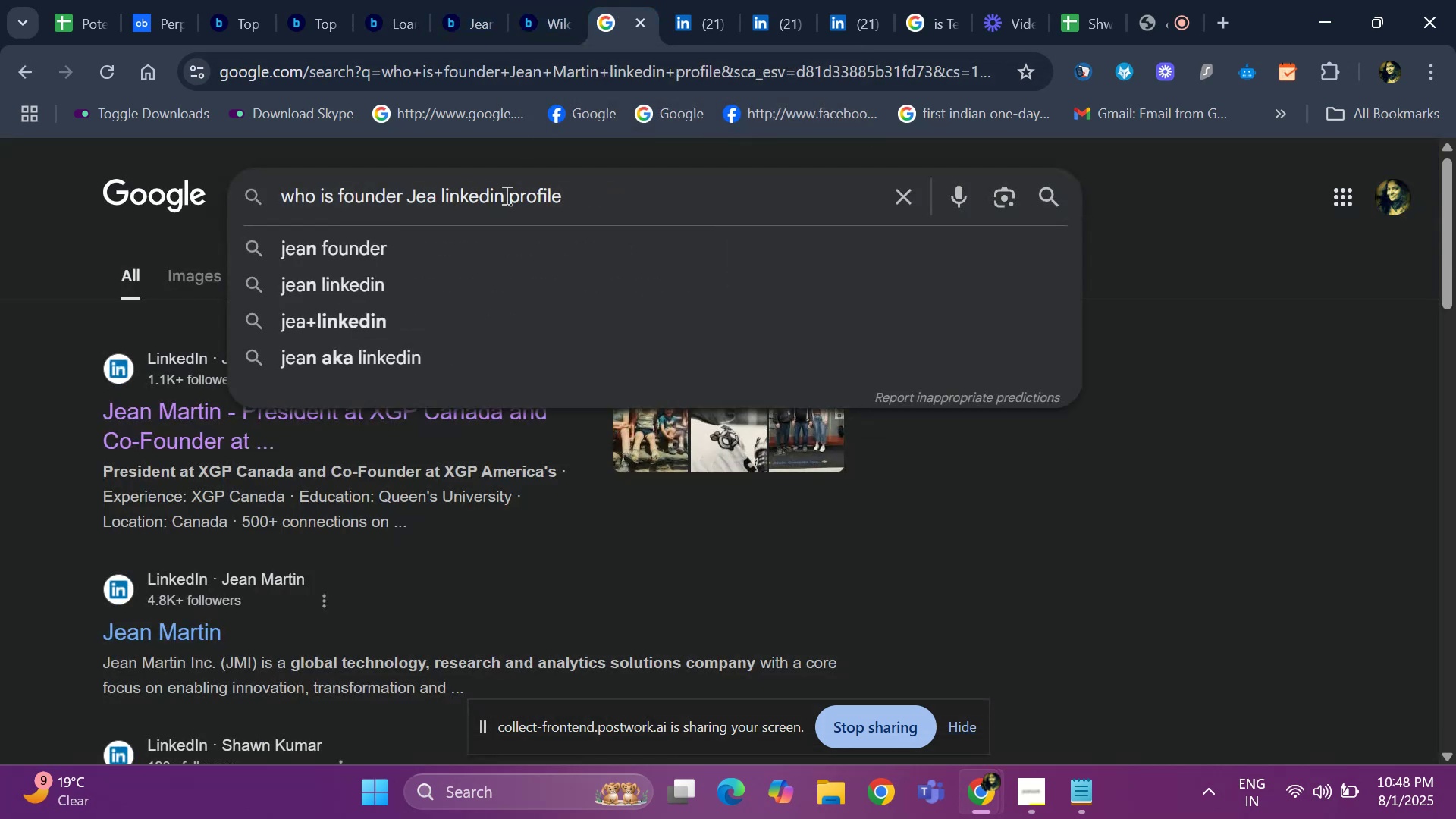 
key(Backspace)
 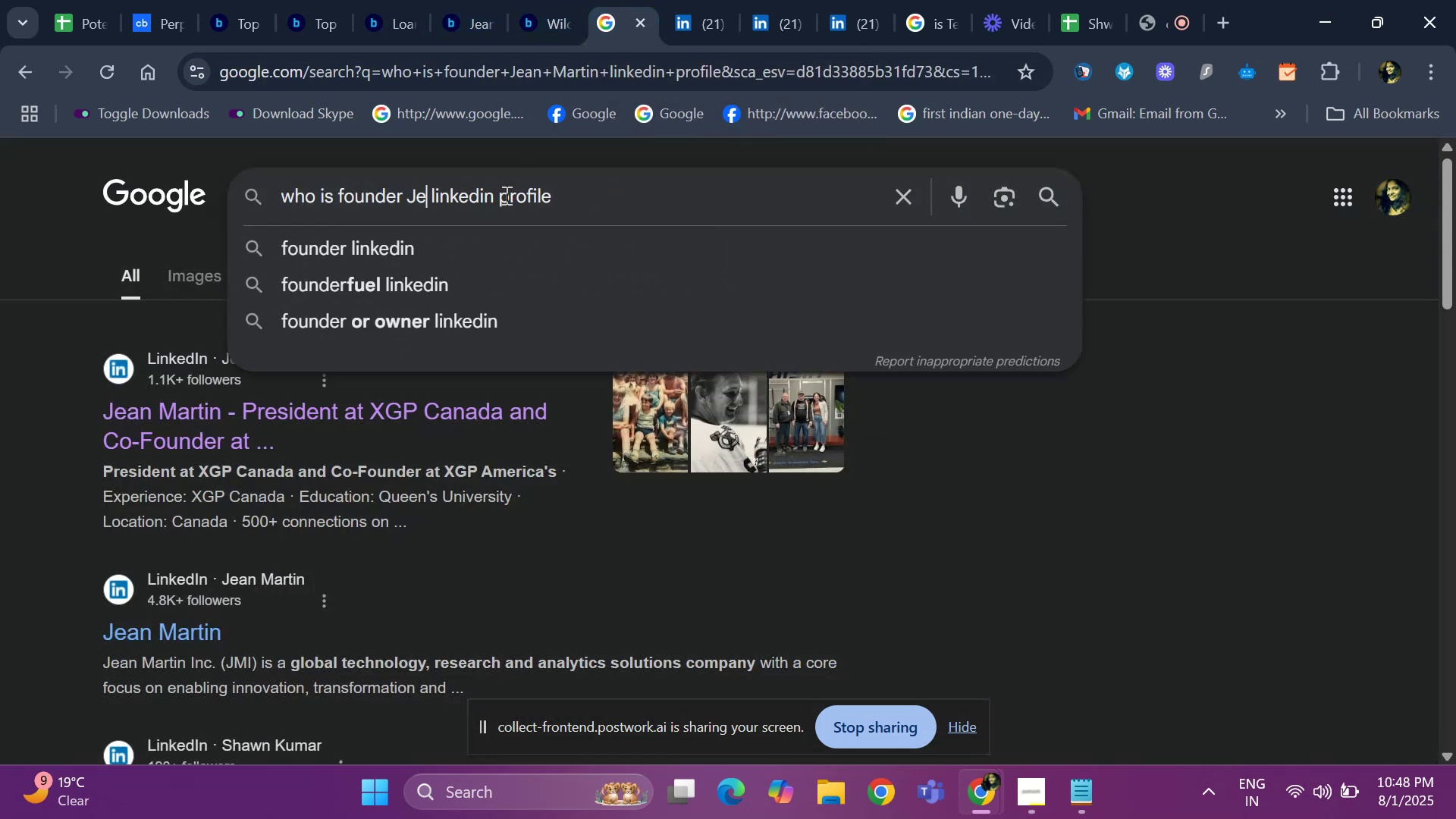 
key(Backspace)
 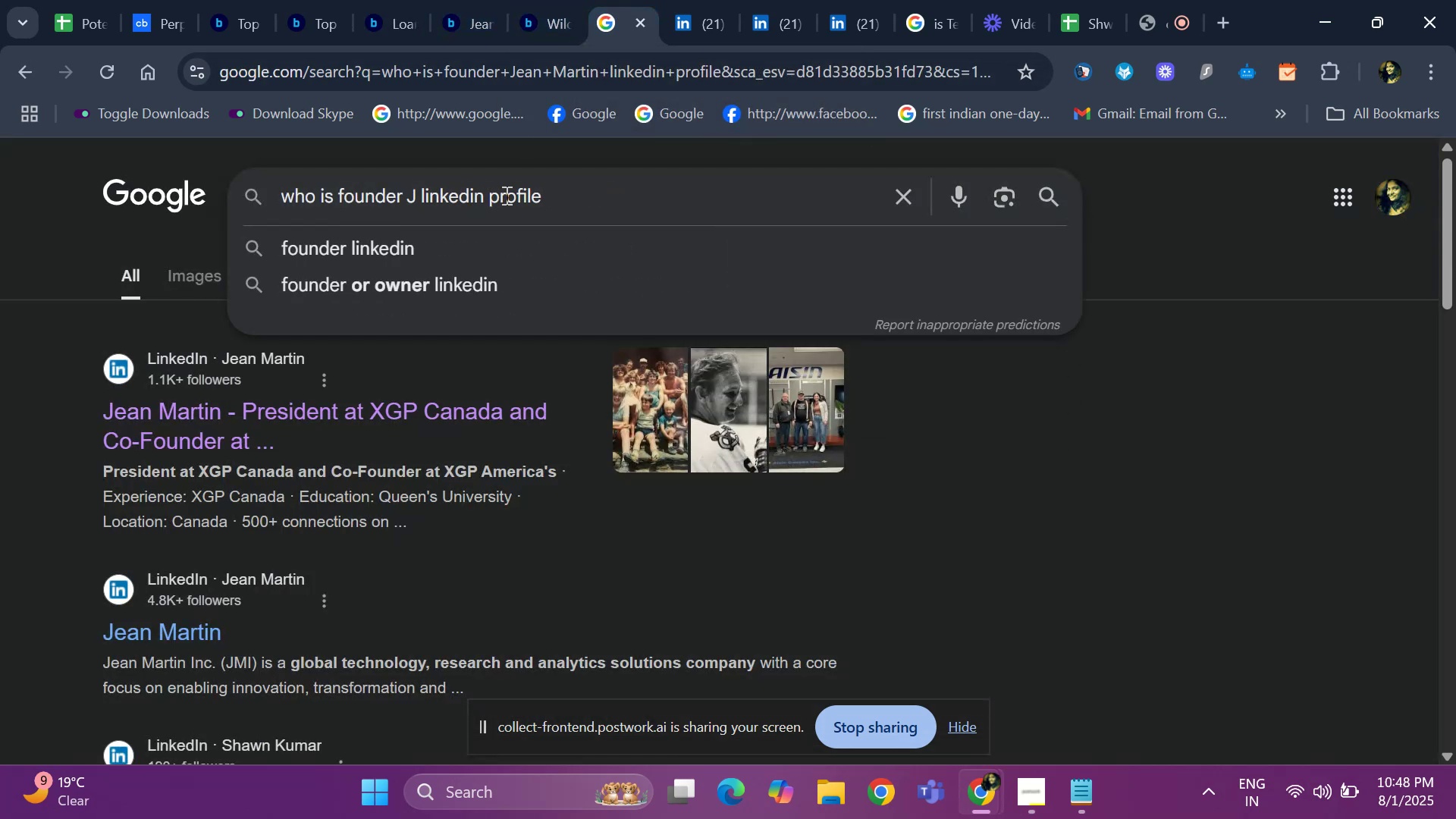 
key(Backspace)
 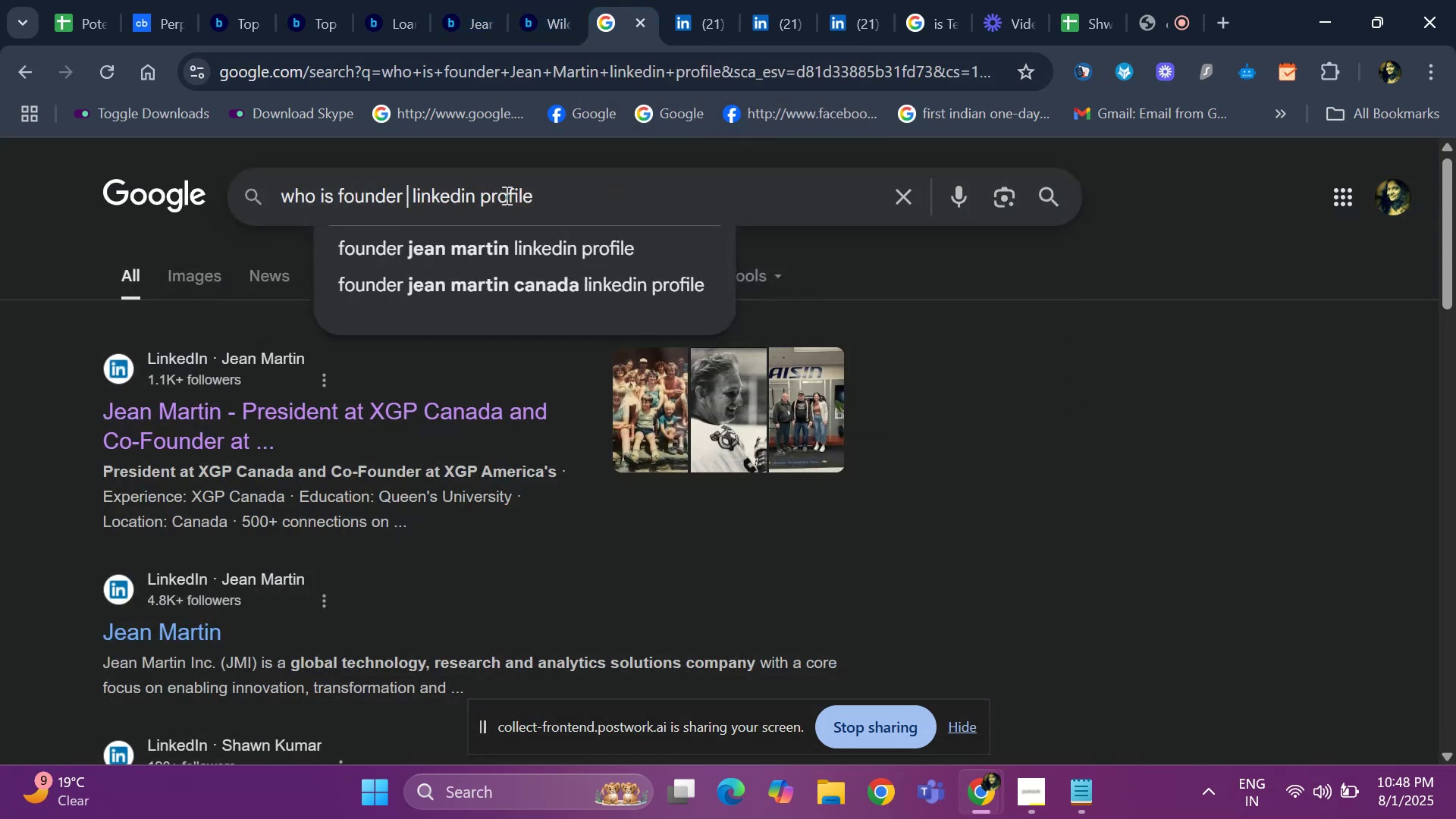 
key(Control+V)
 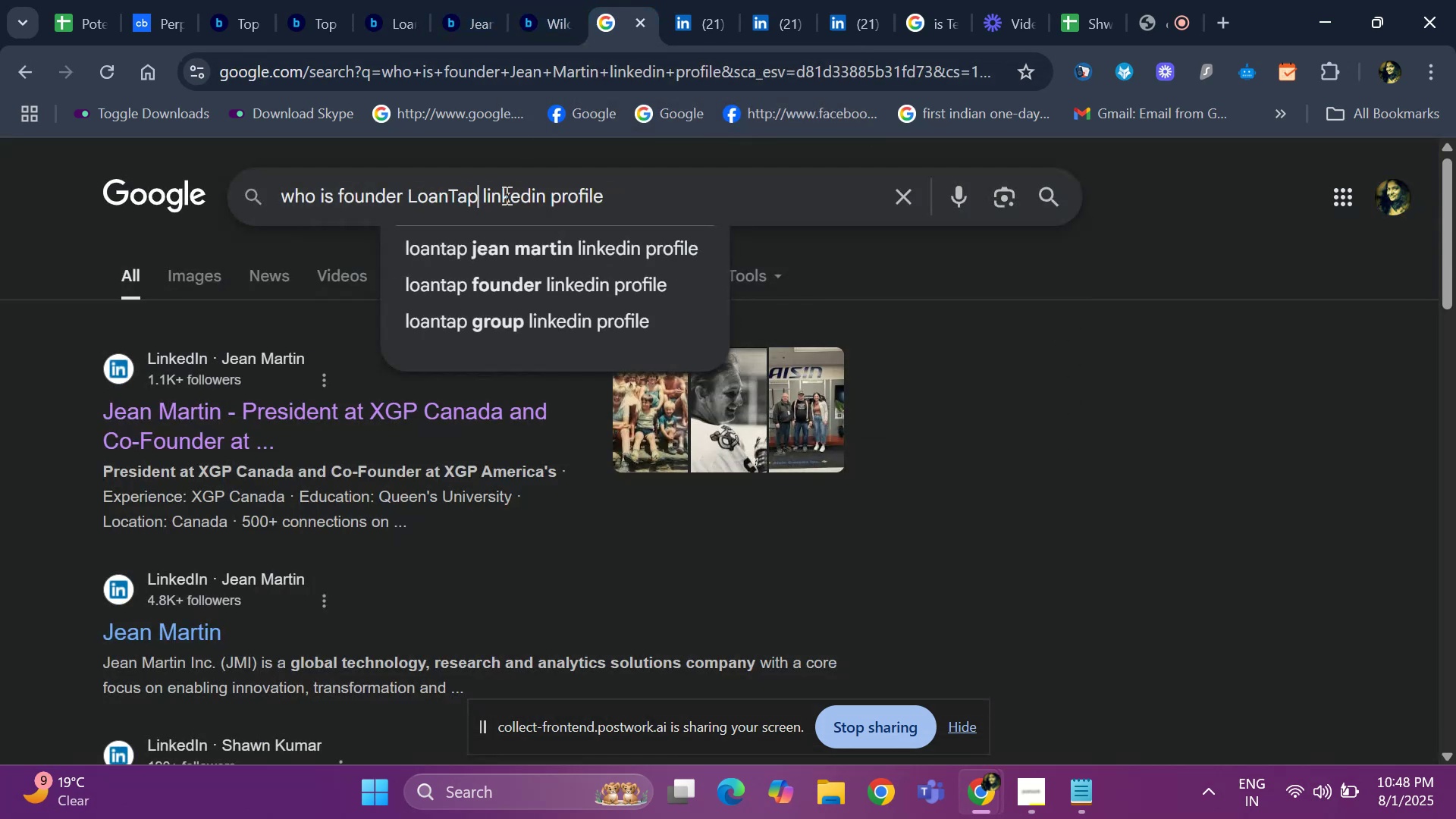 
key(Space)
 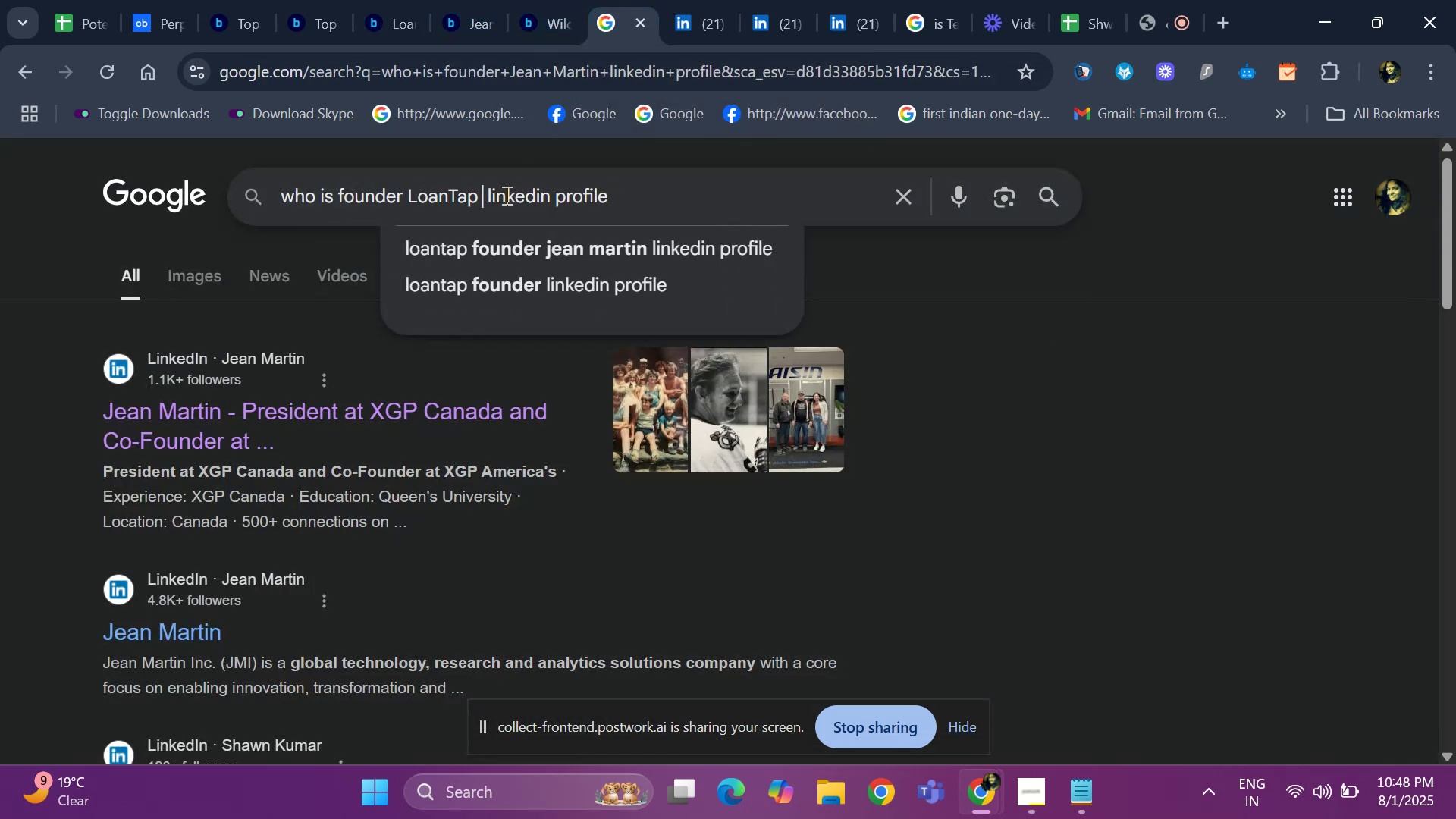 
key(Enter)
 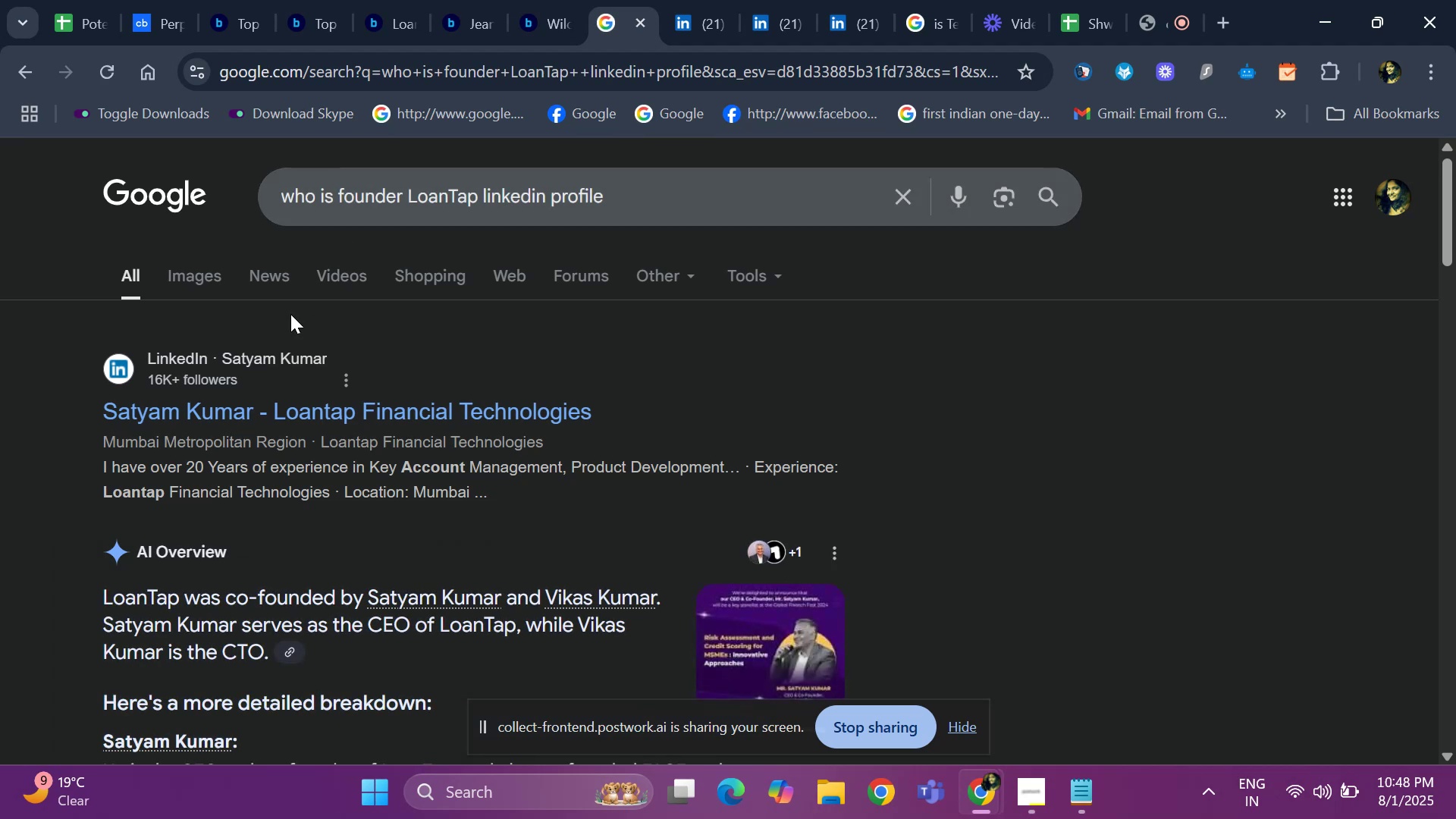 
right_click([306, 416])
 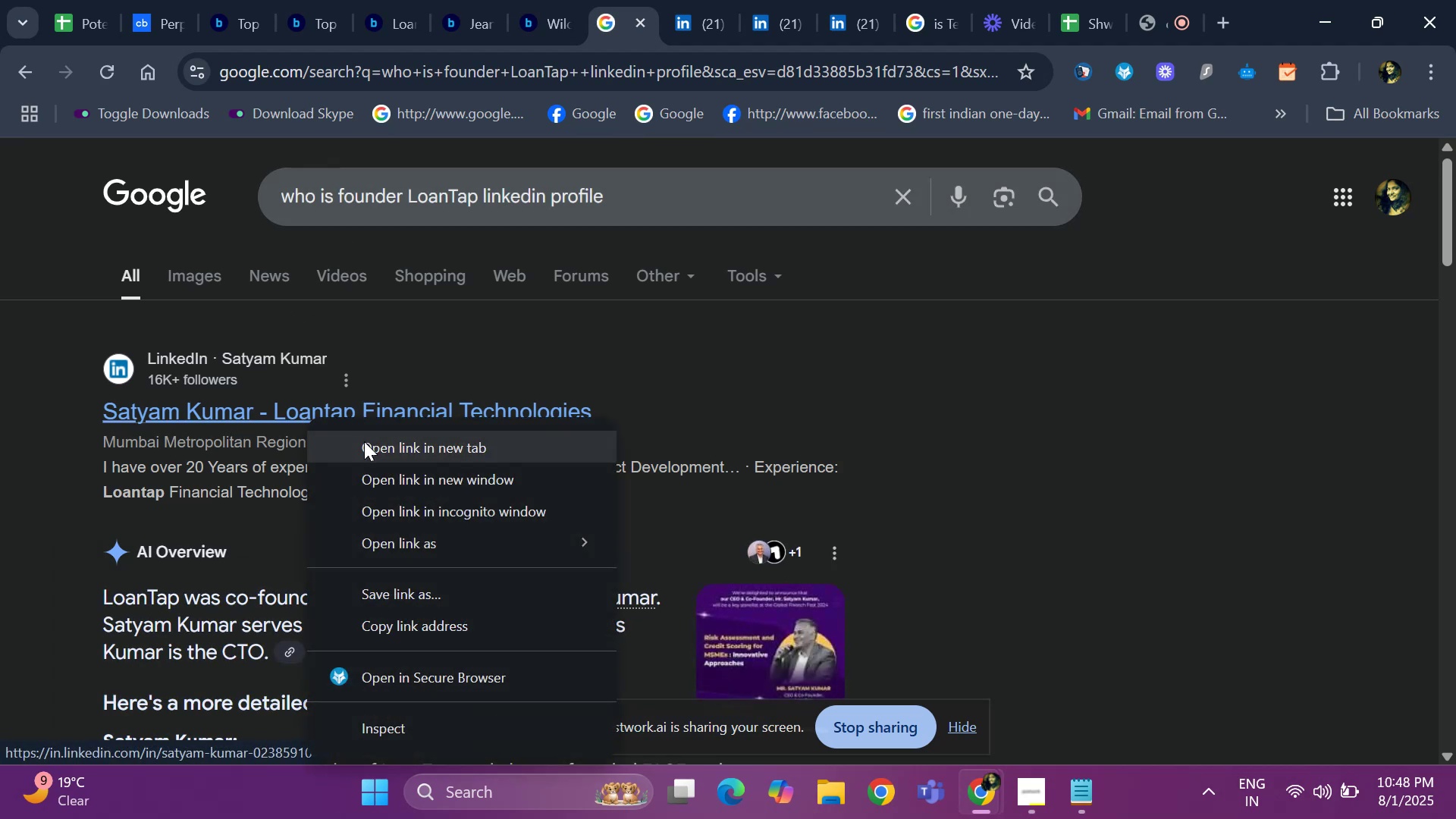 
left_click([364, 441])
 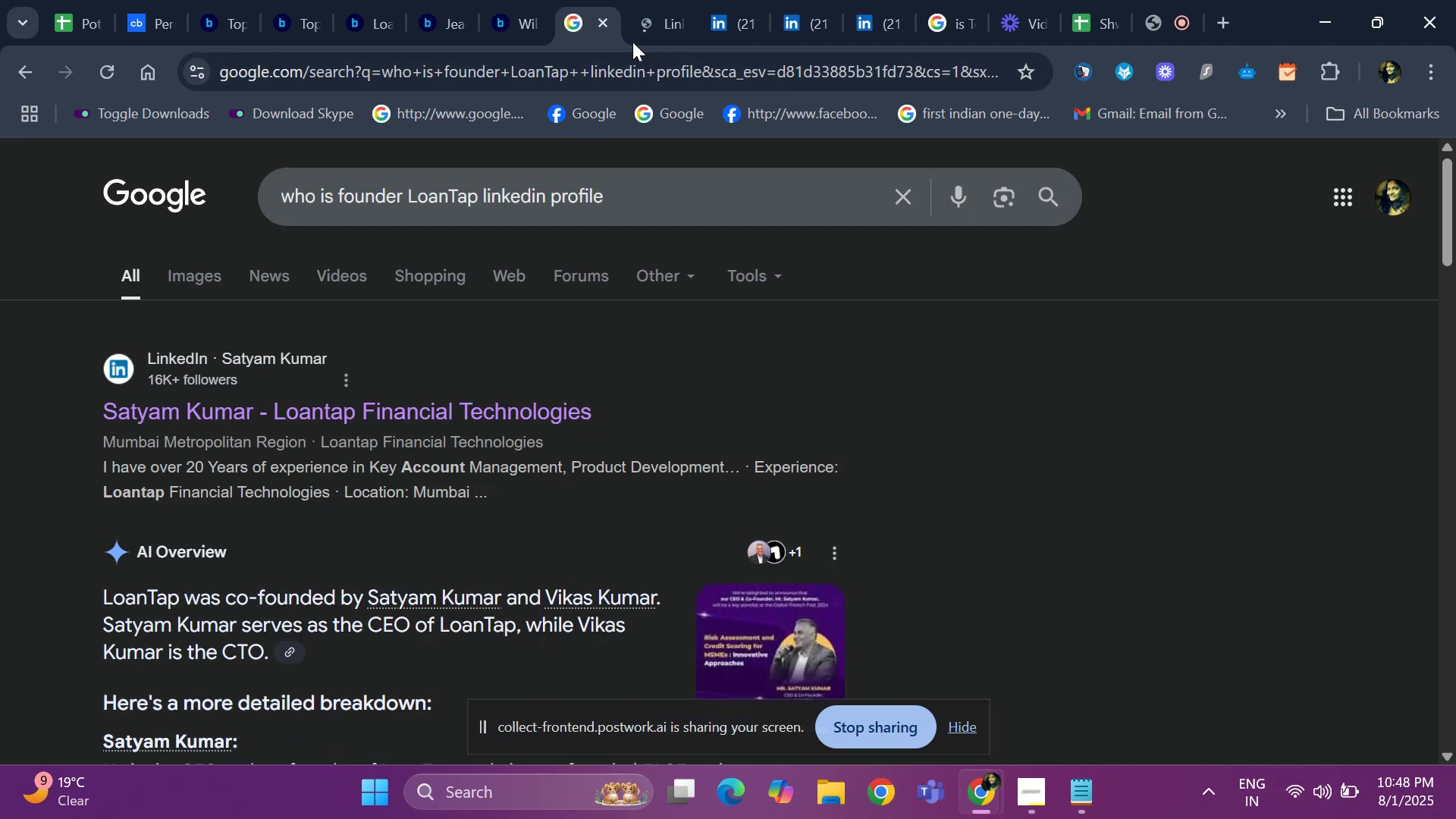 
left_click([648, 20])
 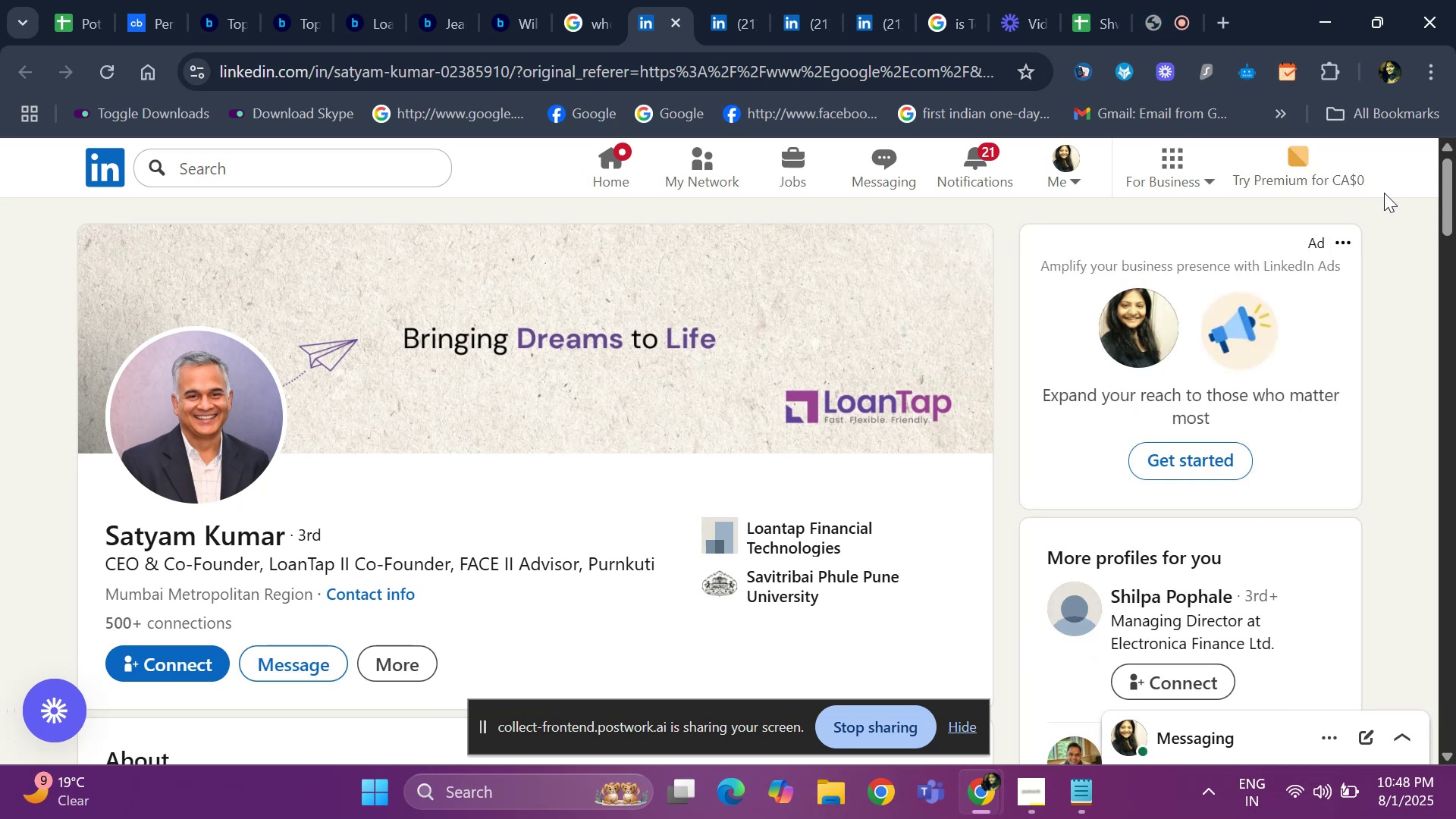 
wait(6.78)
 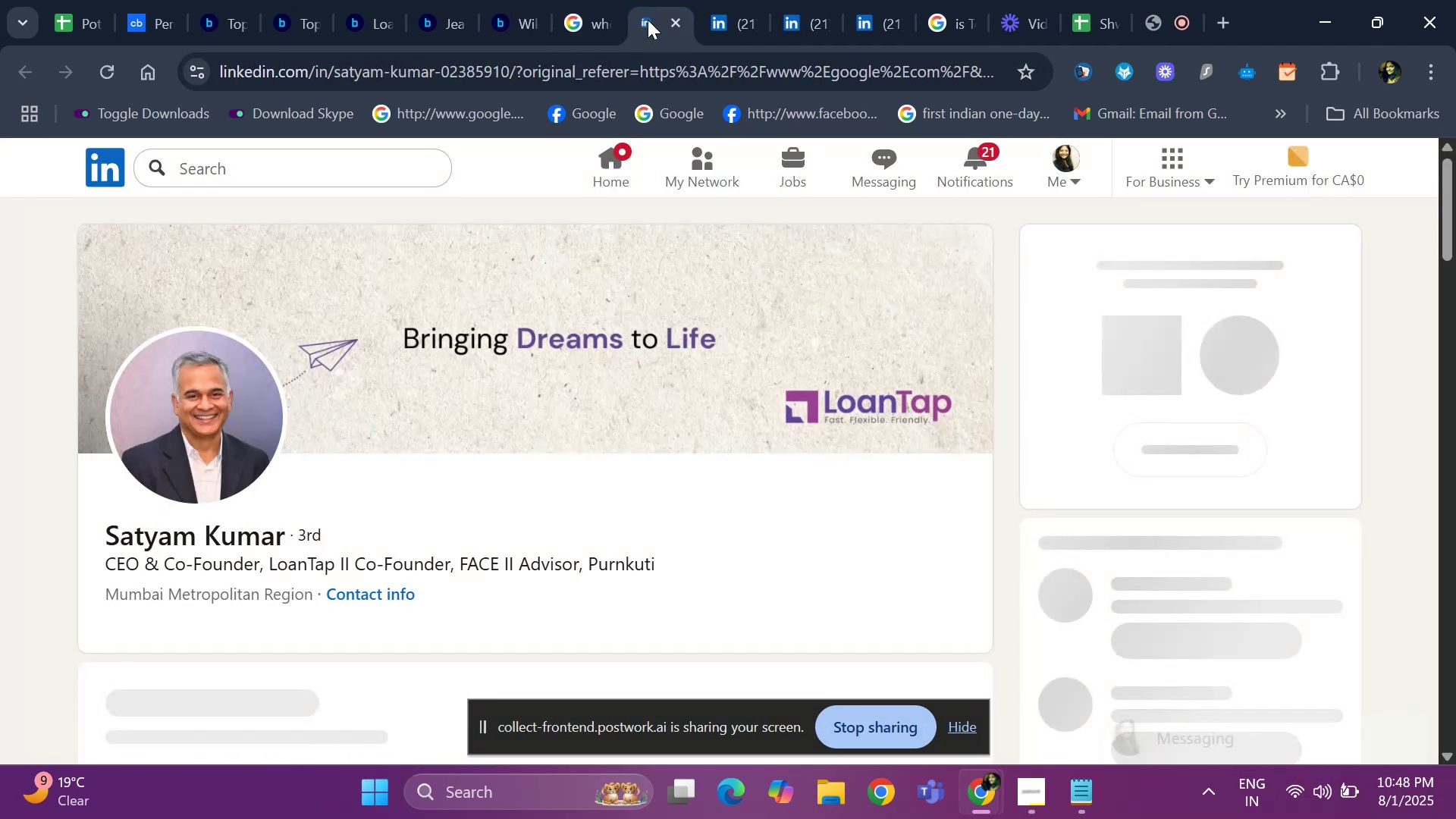 
left_click_drag(start_coordinate=[1445, 189], to_coordinate=[1454, 220])
 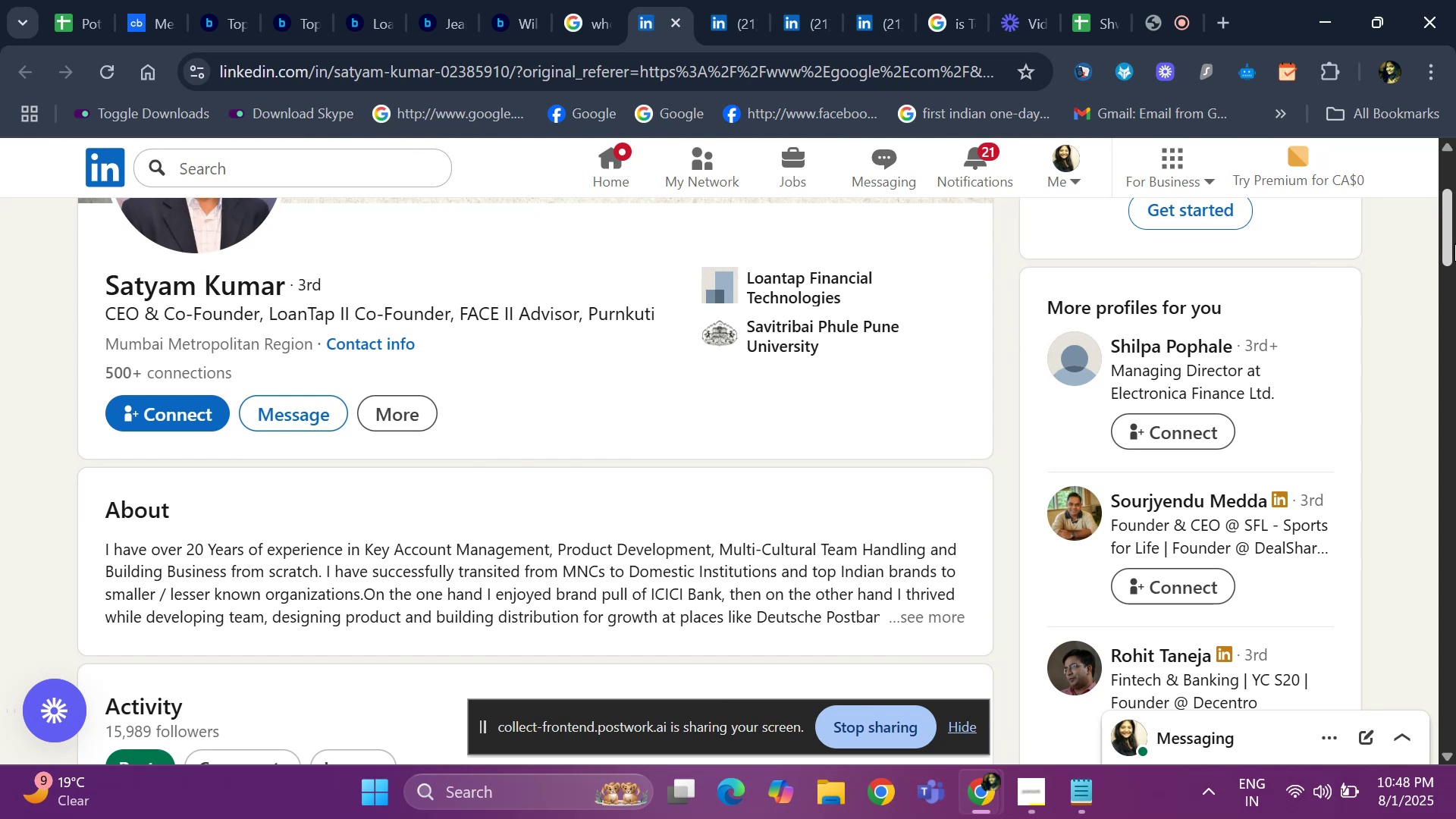 
wait(17.19)
 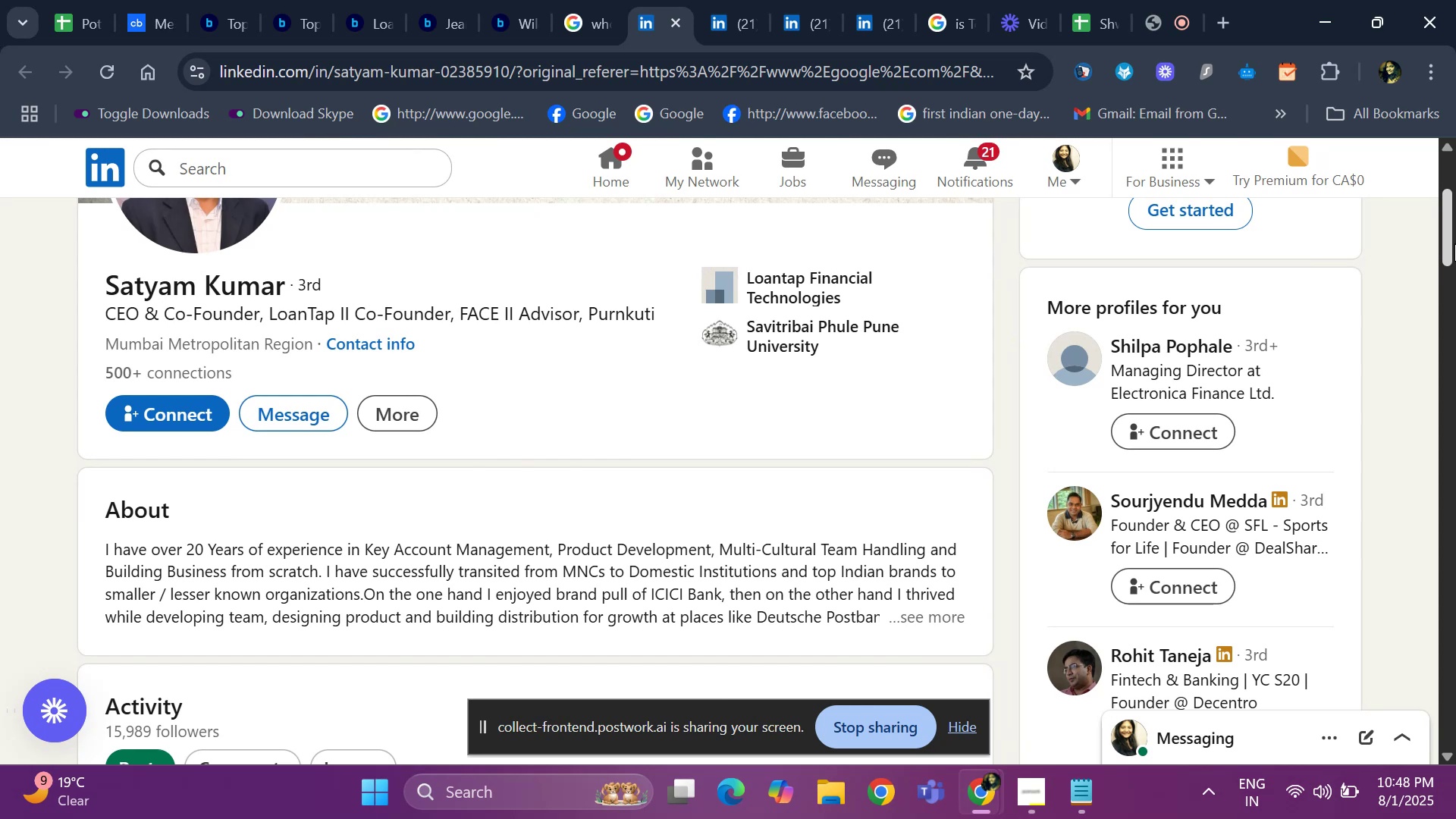 
left_click_drag(start_coordinate=[1446, 218], to_coordinate=[1455, 357])
 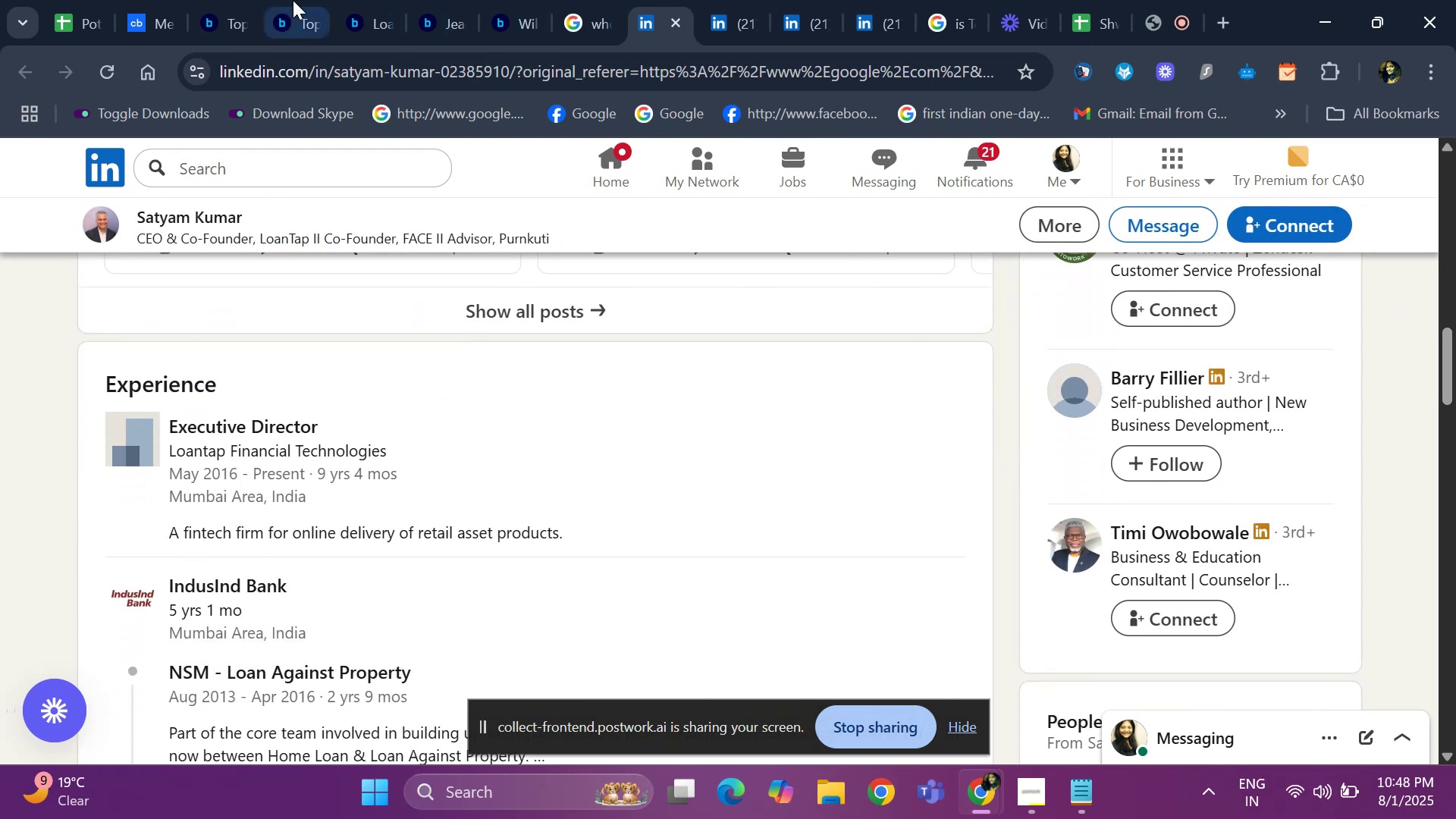 
left_click([209, 11])
 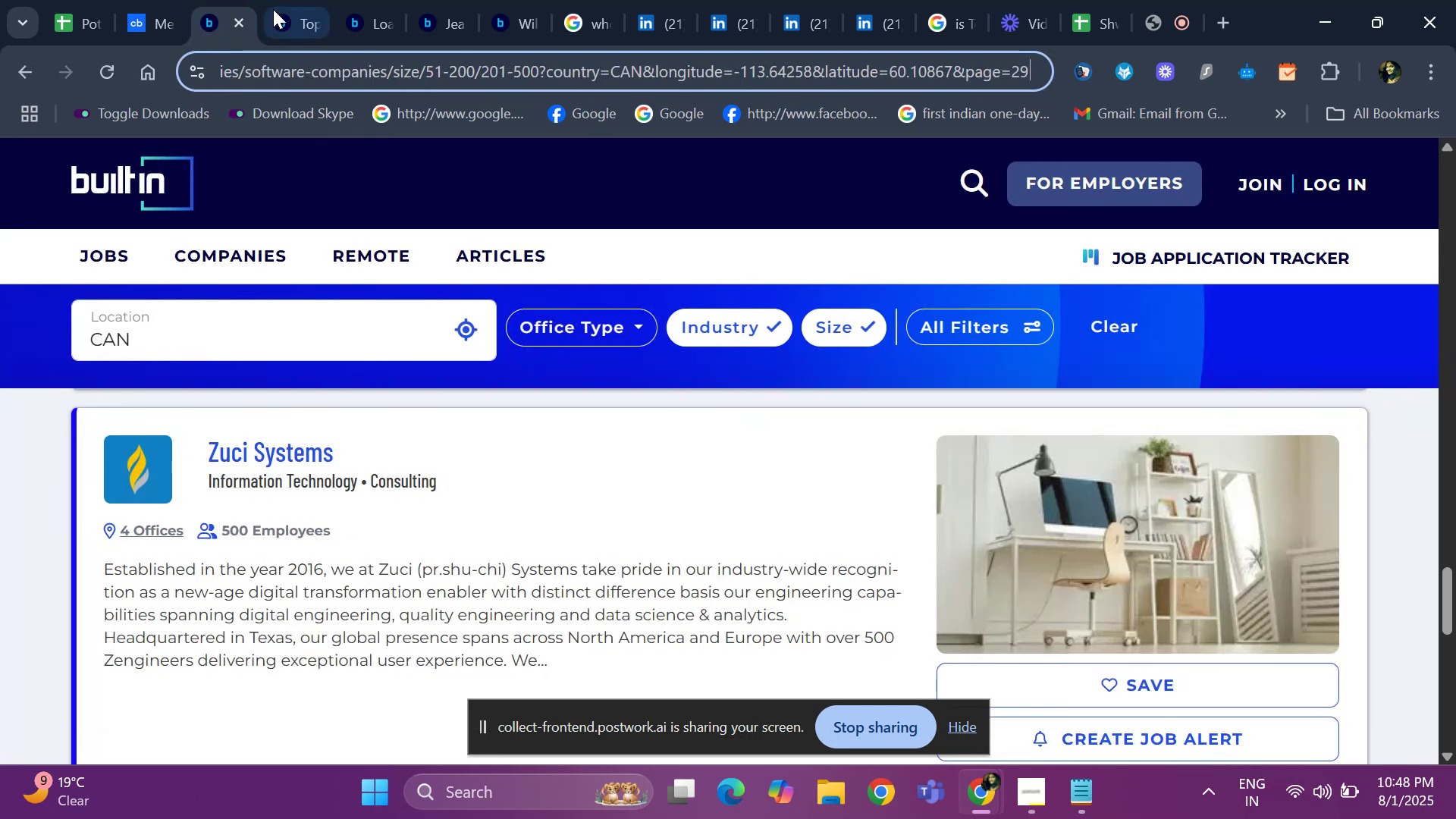 
left_click([275, 8])
 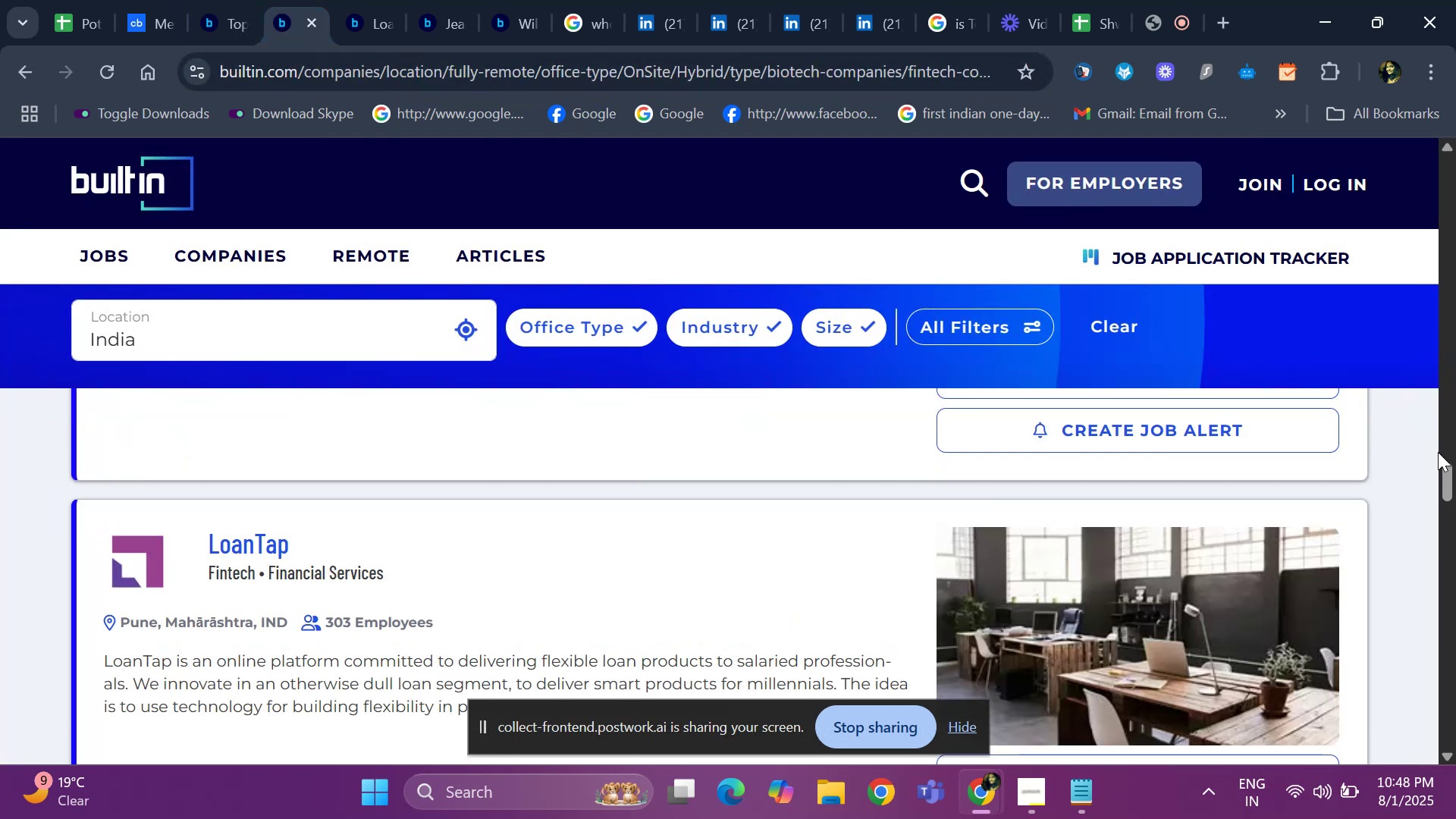 
left_click_drag(start_coordinate=[1447, 480], to_coordinate=[1451, 498])
 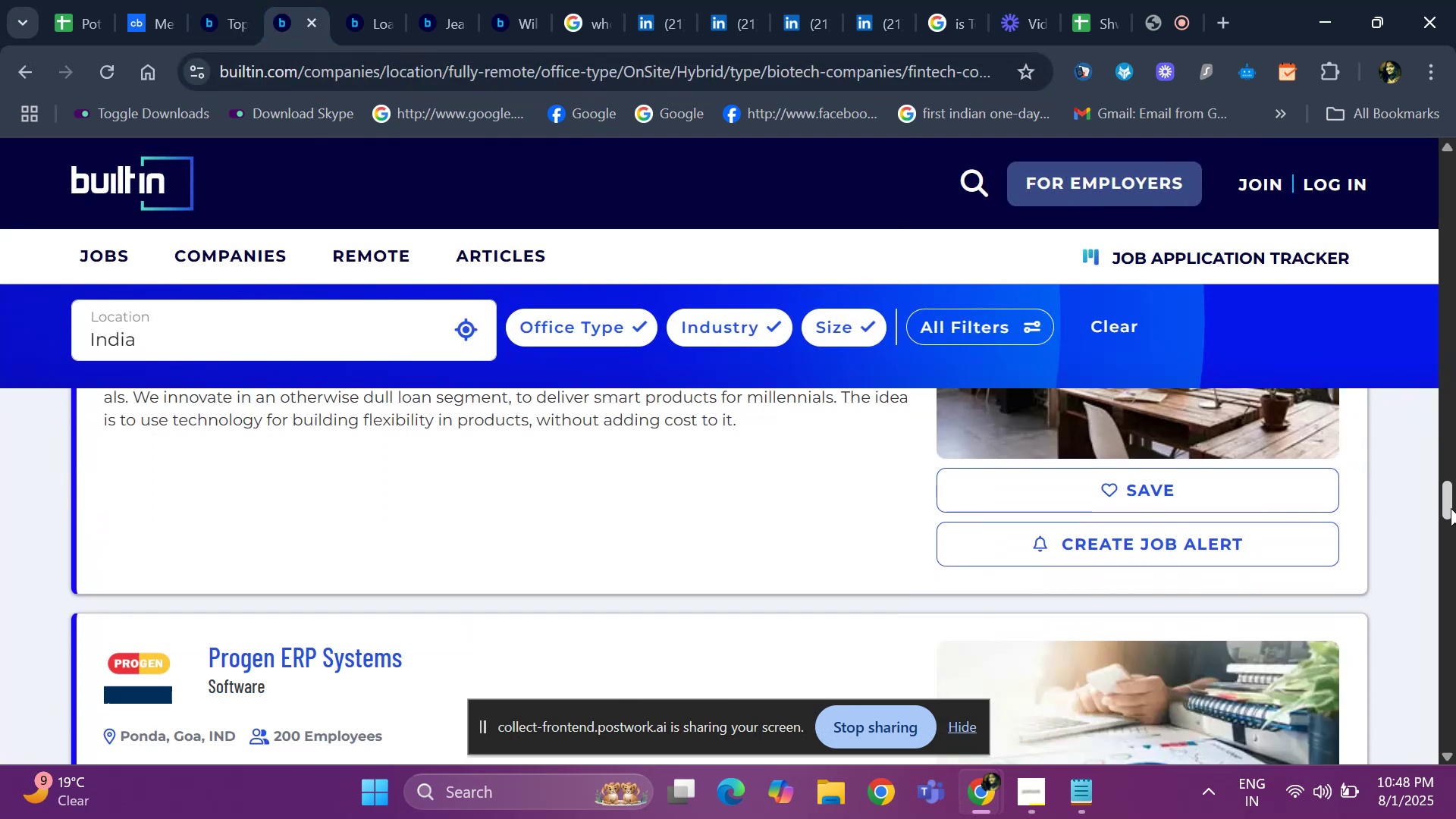 
left_click_drag(start_coordinate=[1451, 508], to_coordinate=[1455, 520])
 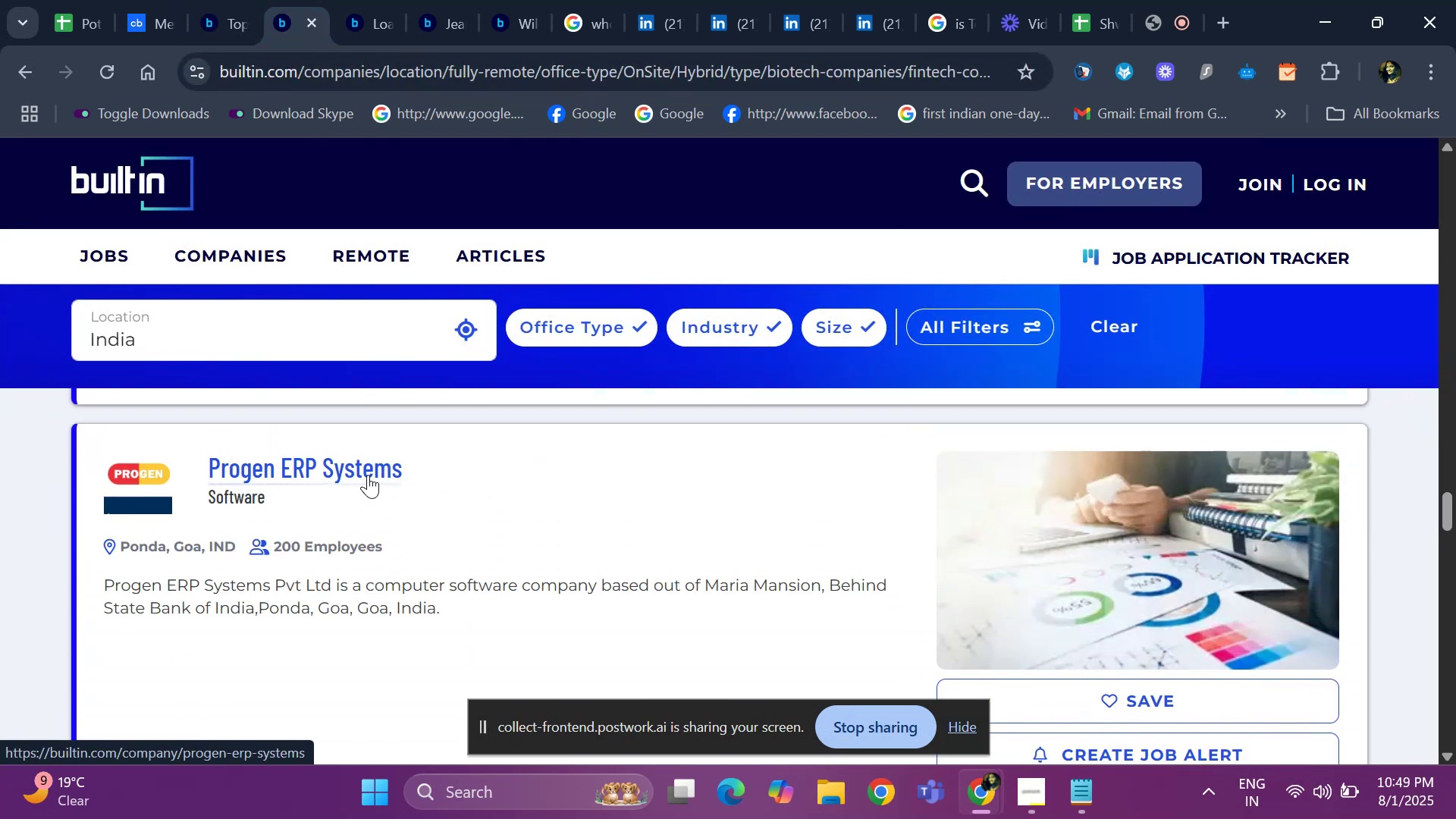 
right_click([368, 475])
 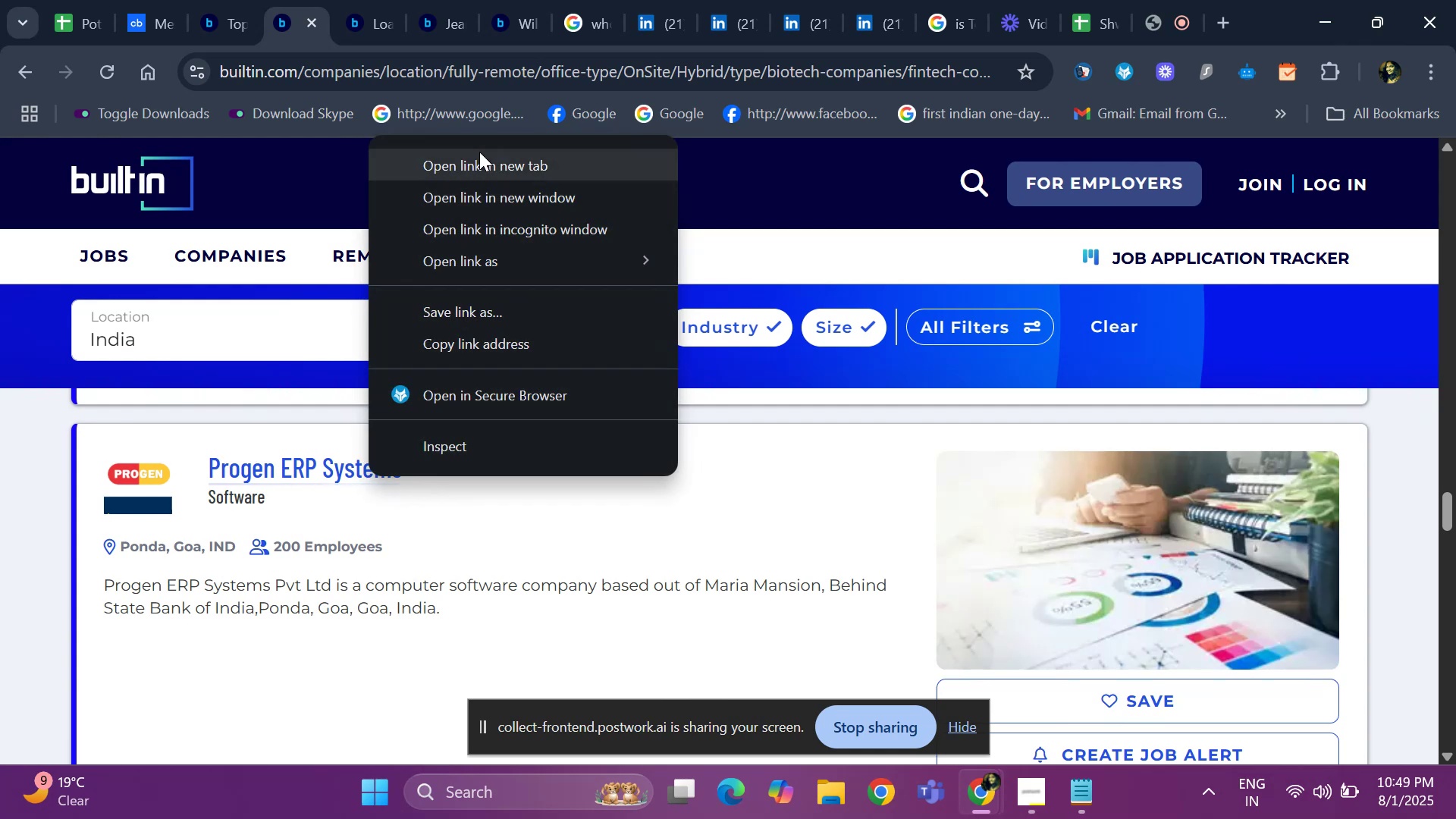 
left_click([475, 165])
 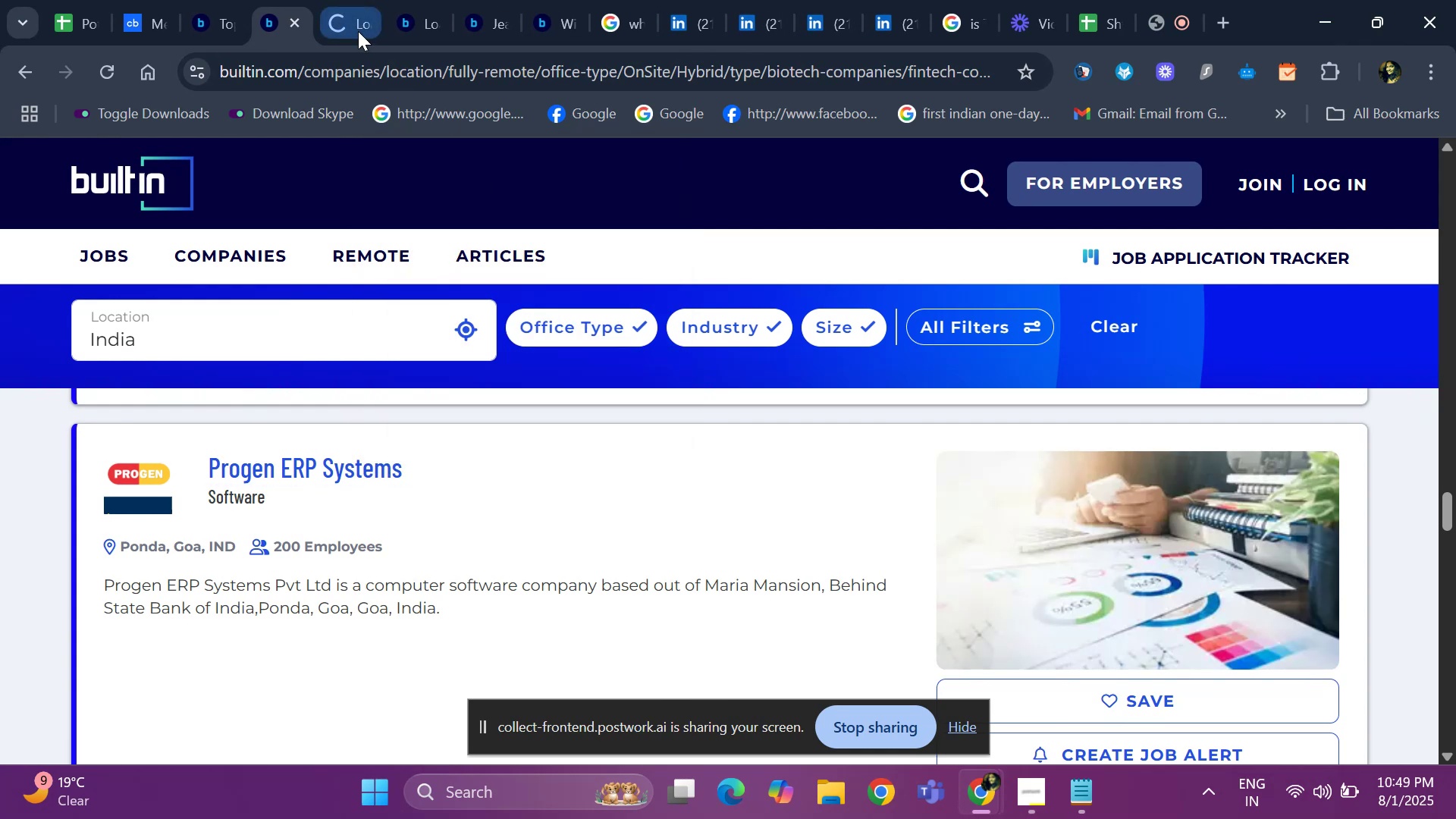 
left_click([358, 31])
 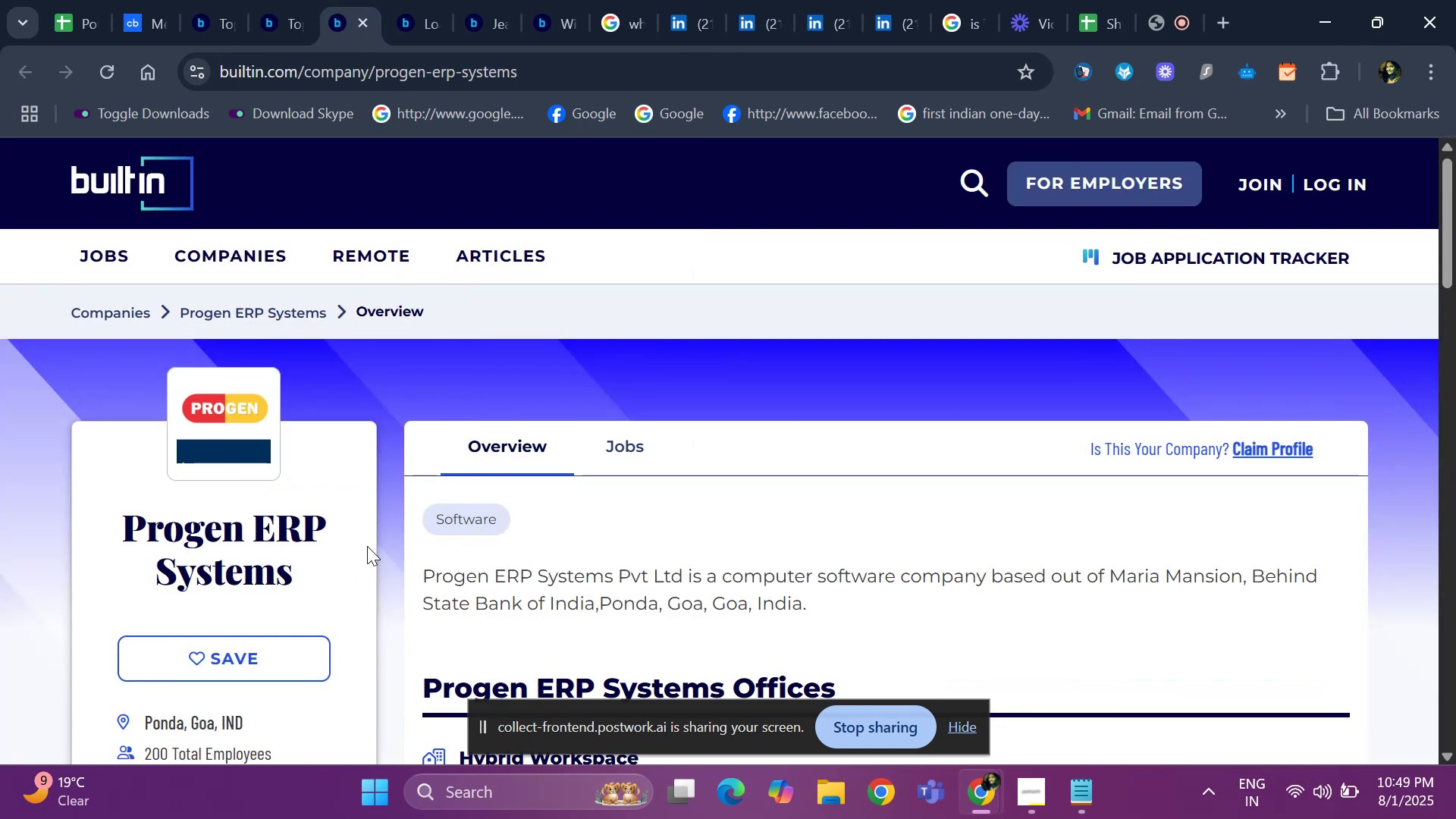 
left_click_drag(start_coordinate=[306, 577], to_coordinate=[90, 522])
 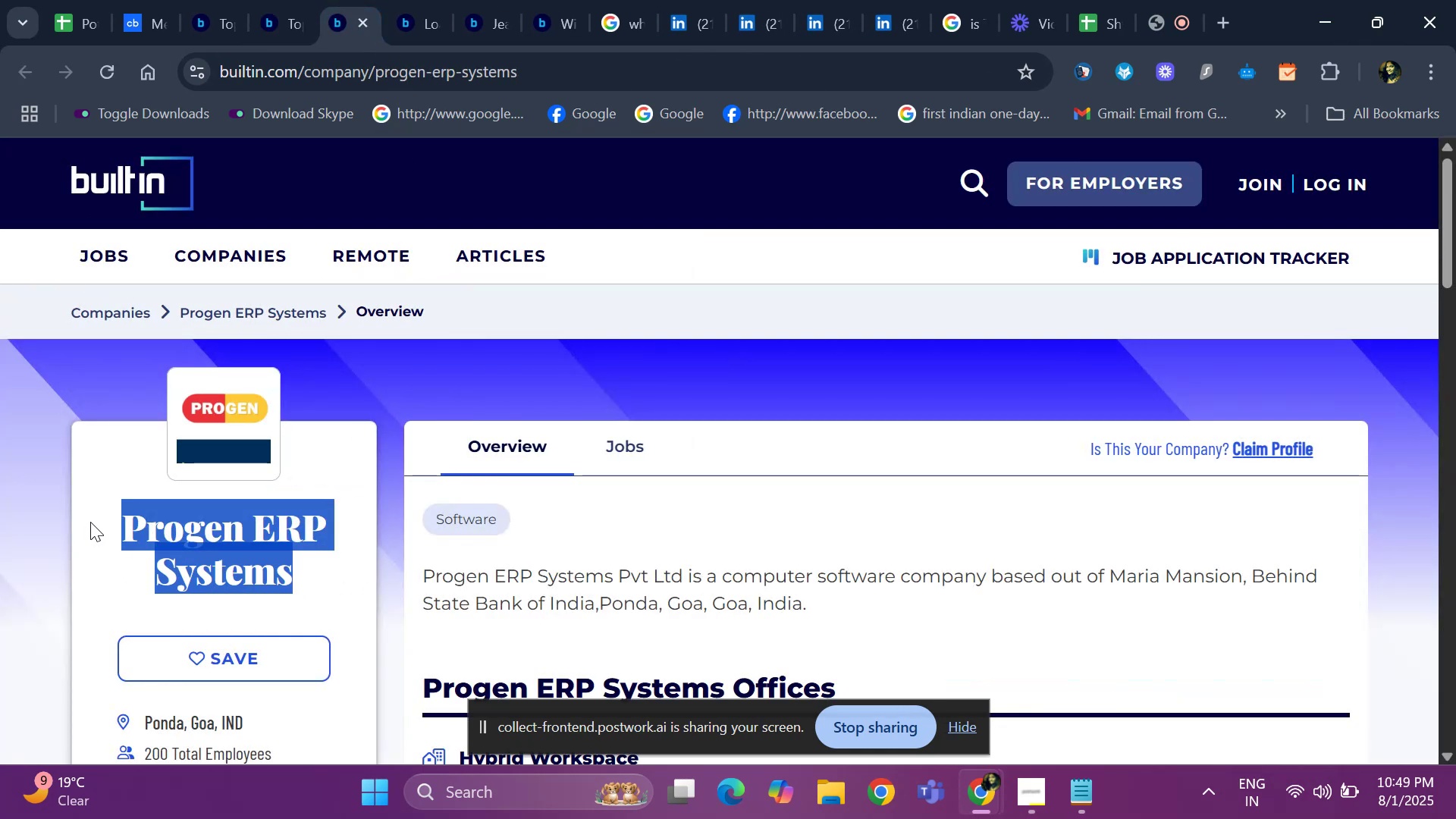 
key(Control+C)
 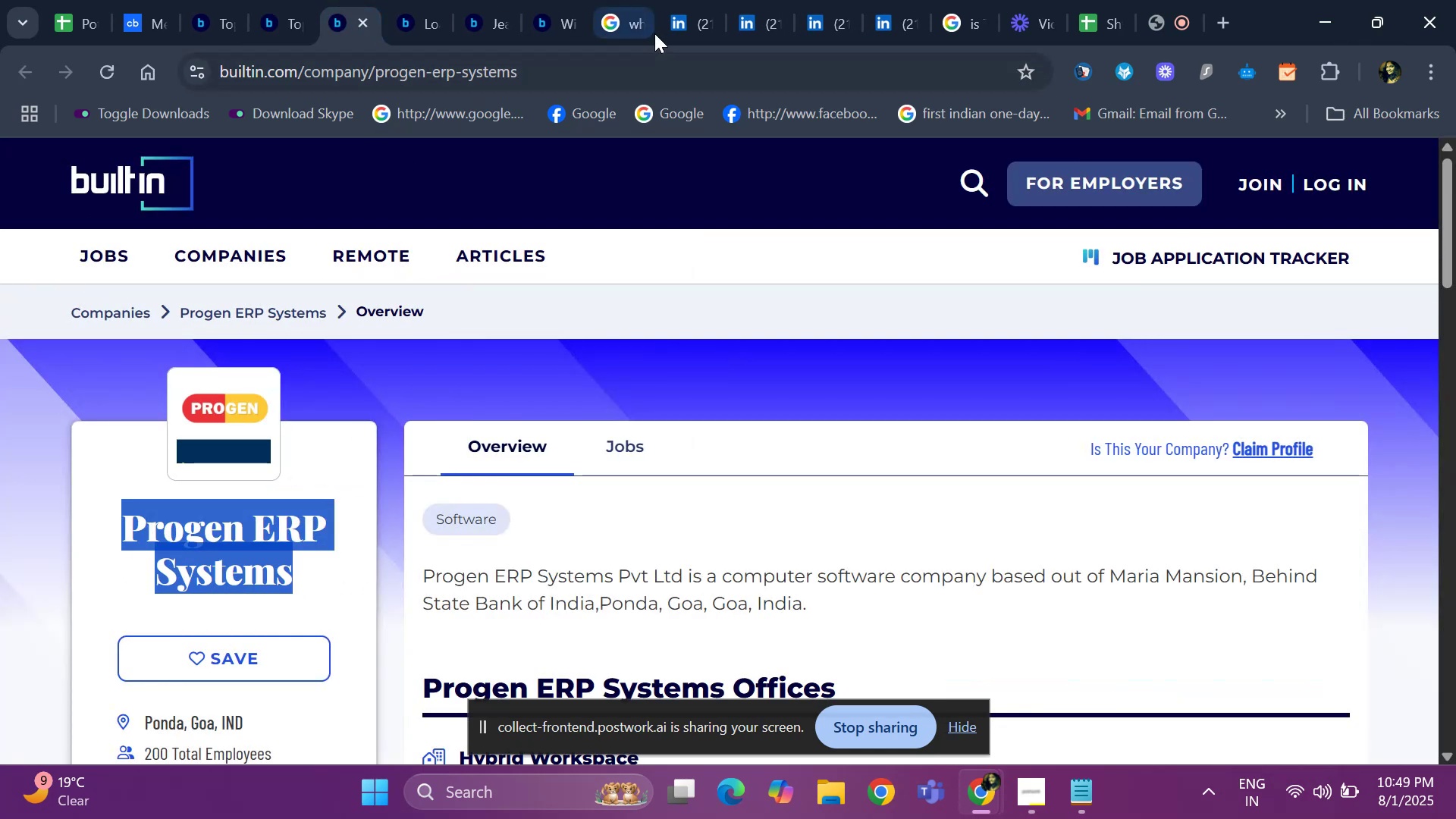 
left_click([633, 21])
 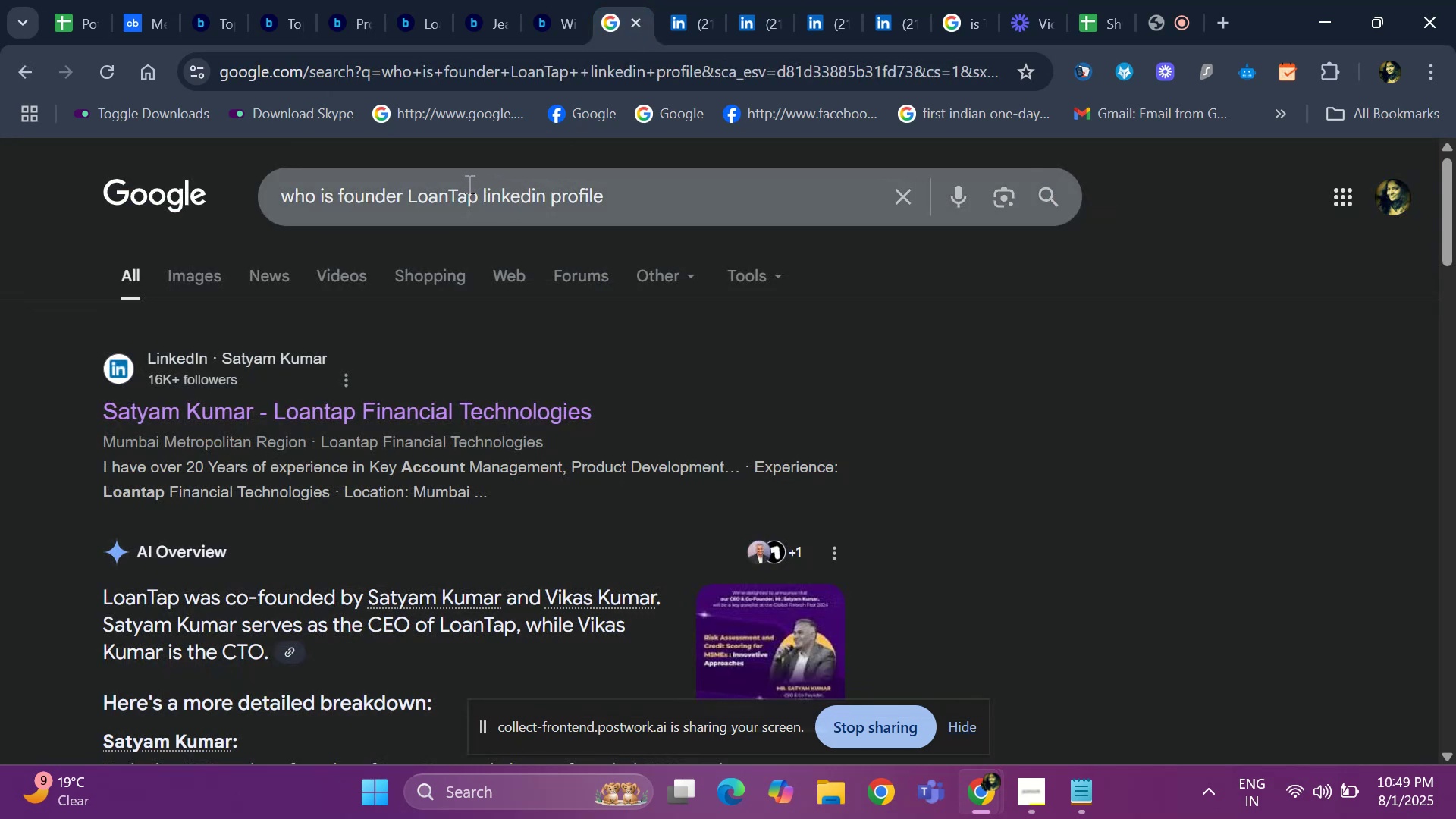 
left_click([462, 184])
 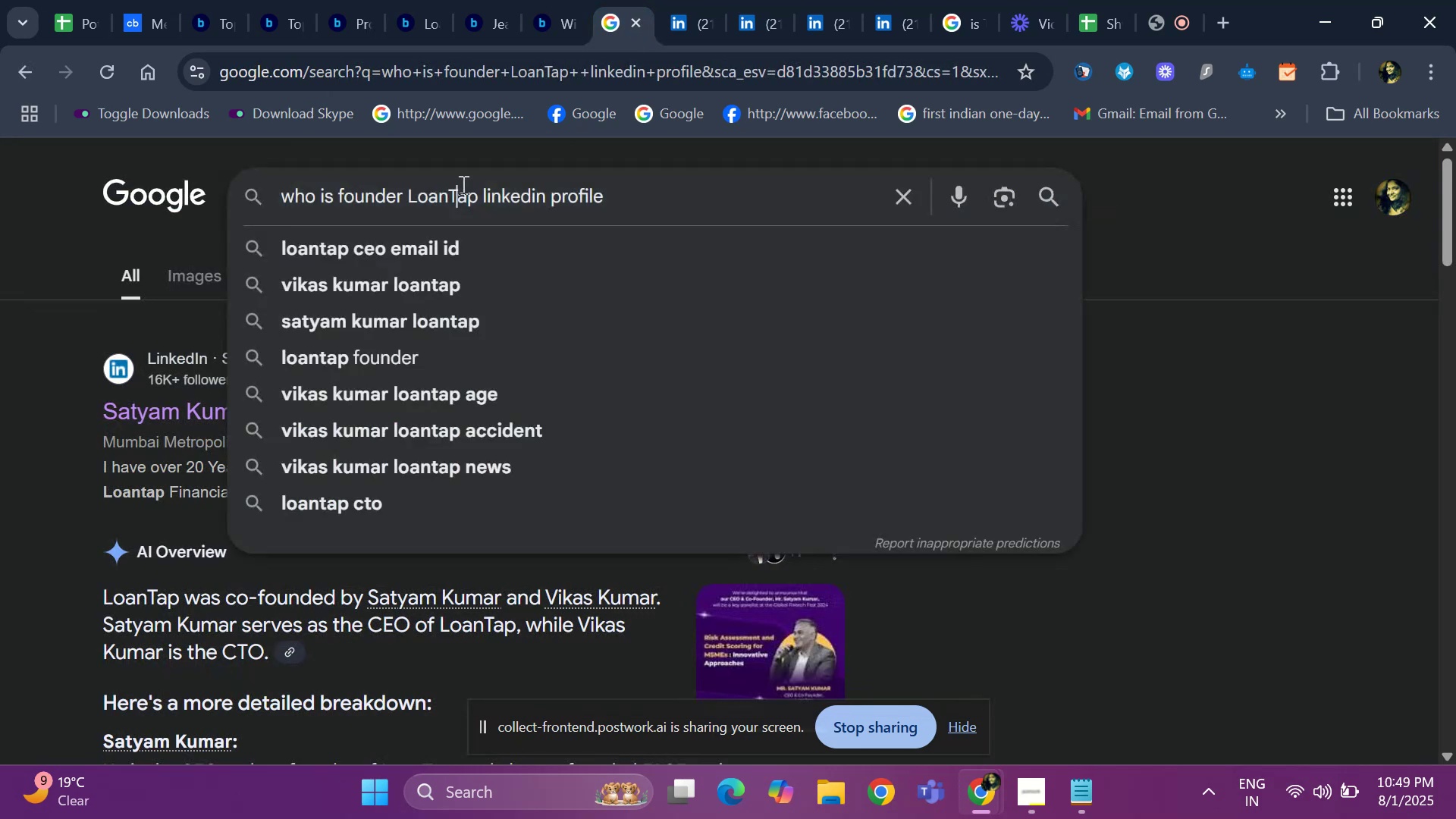 
key(ArrowRight)
 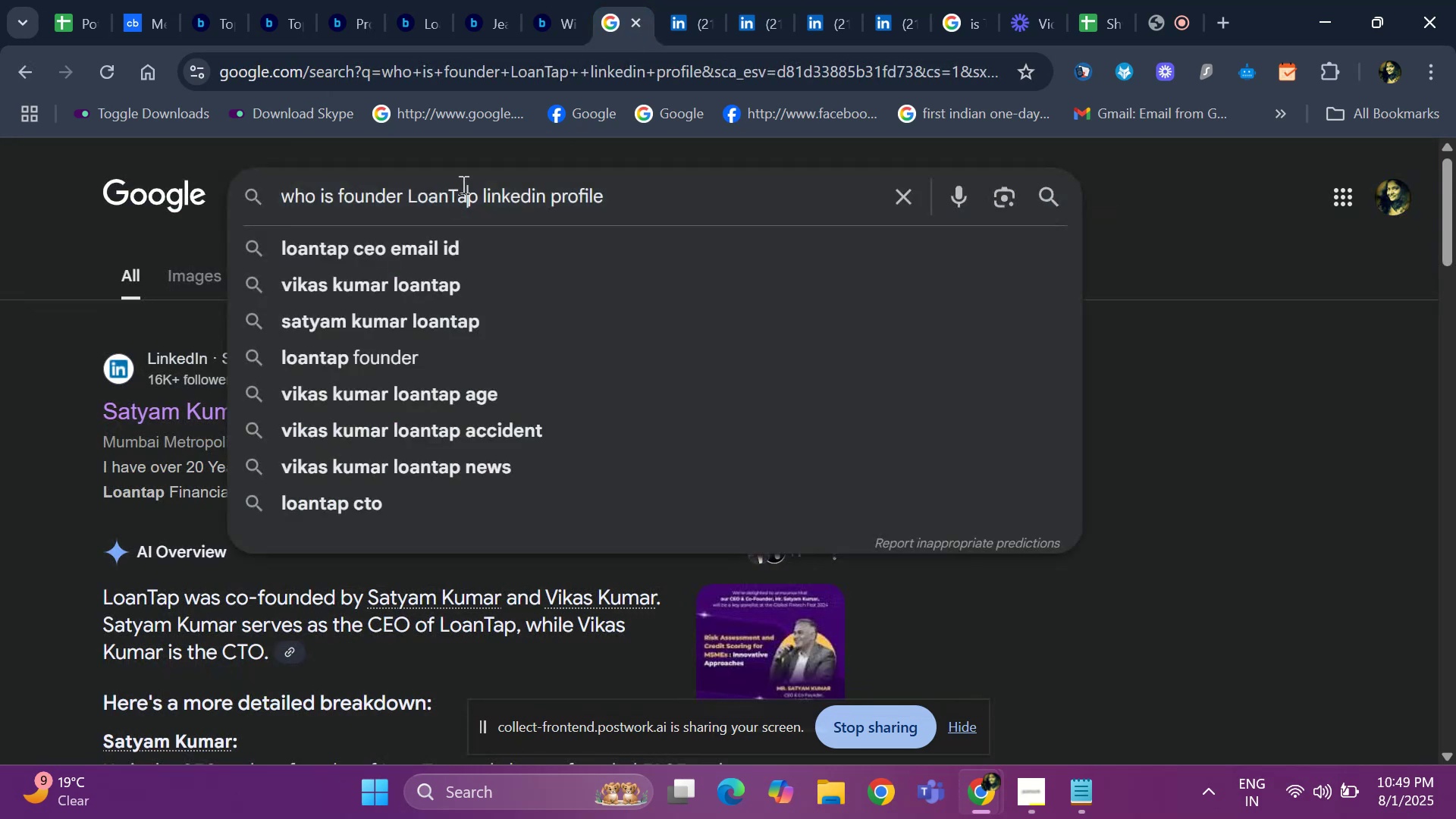 
key(ArrowRight)
 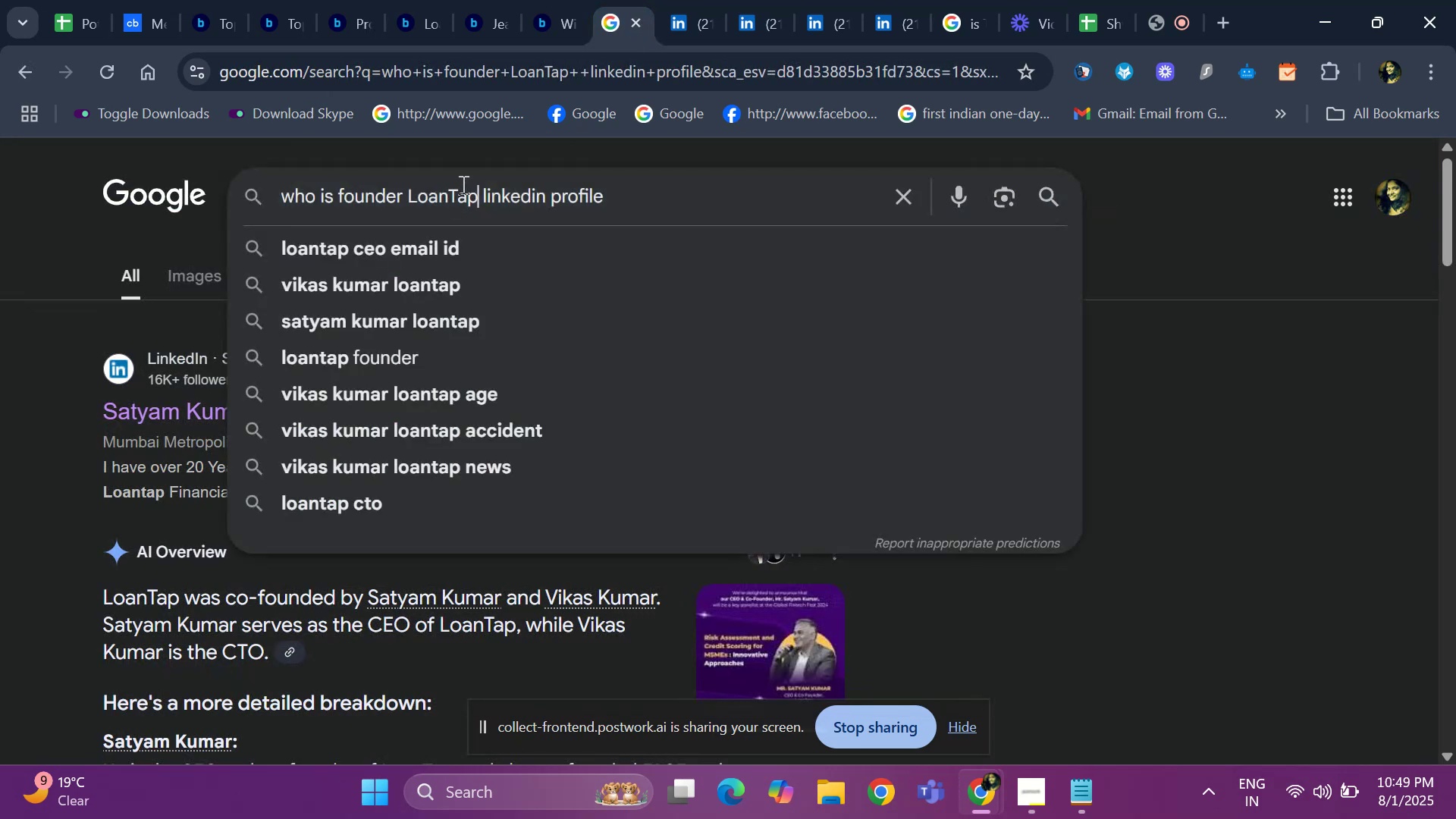 
key(Backspace)
 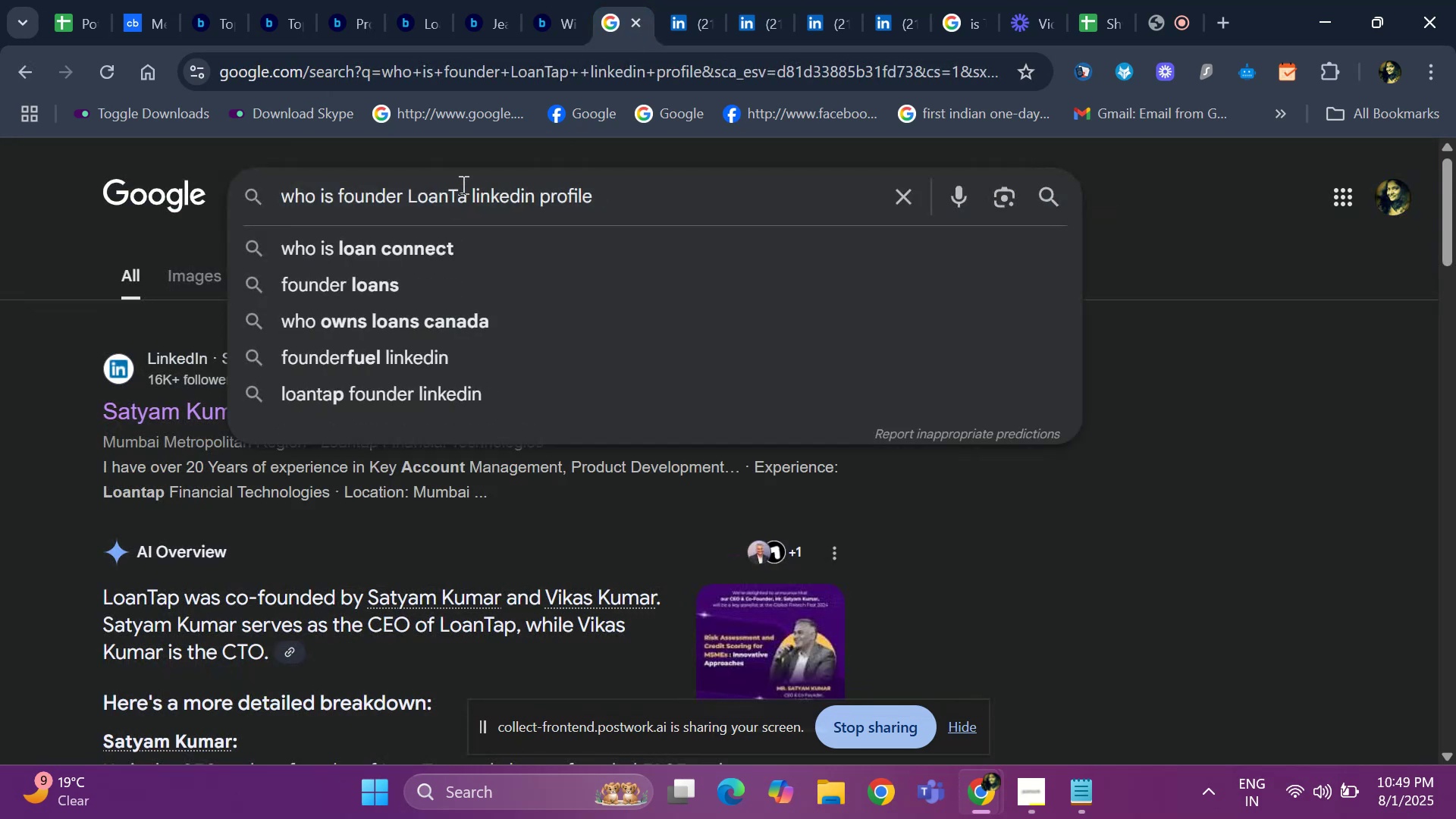 
key(Backspace)
 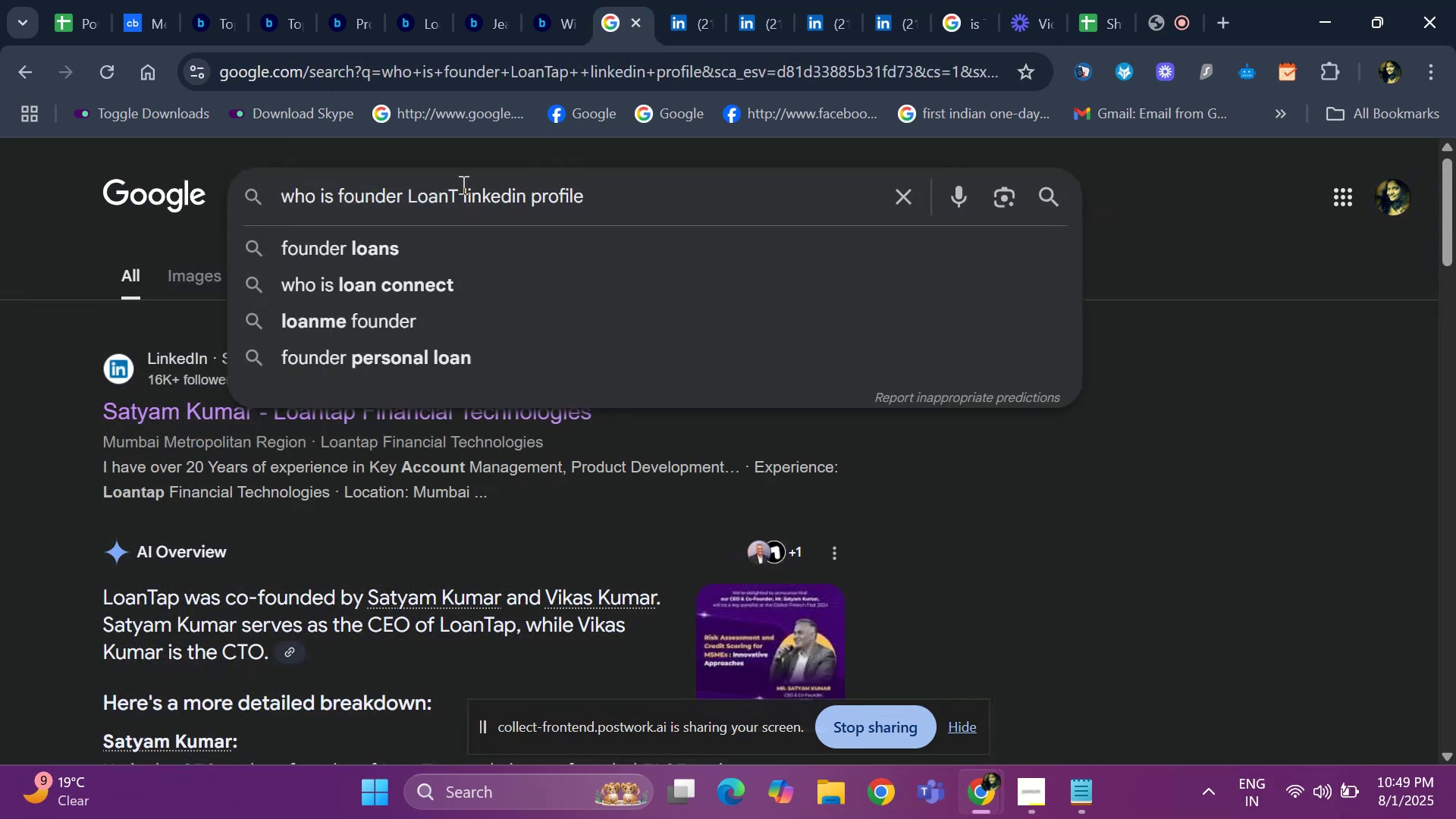 
key(Backspace)
 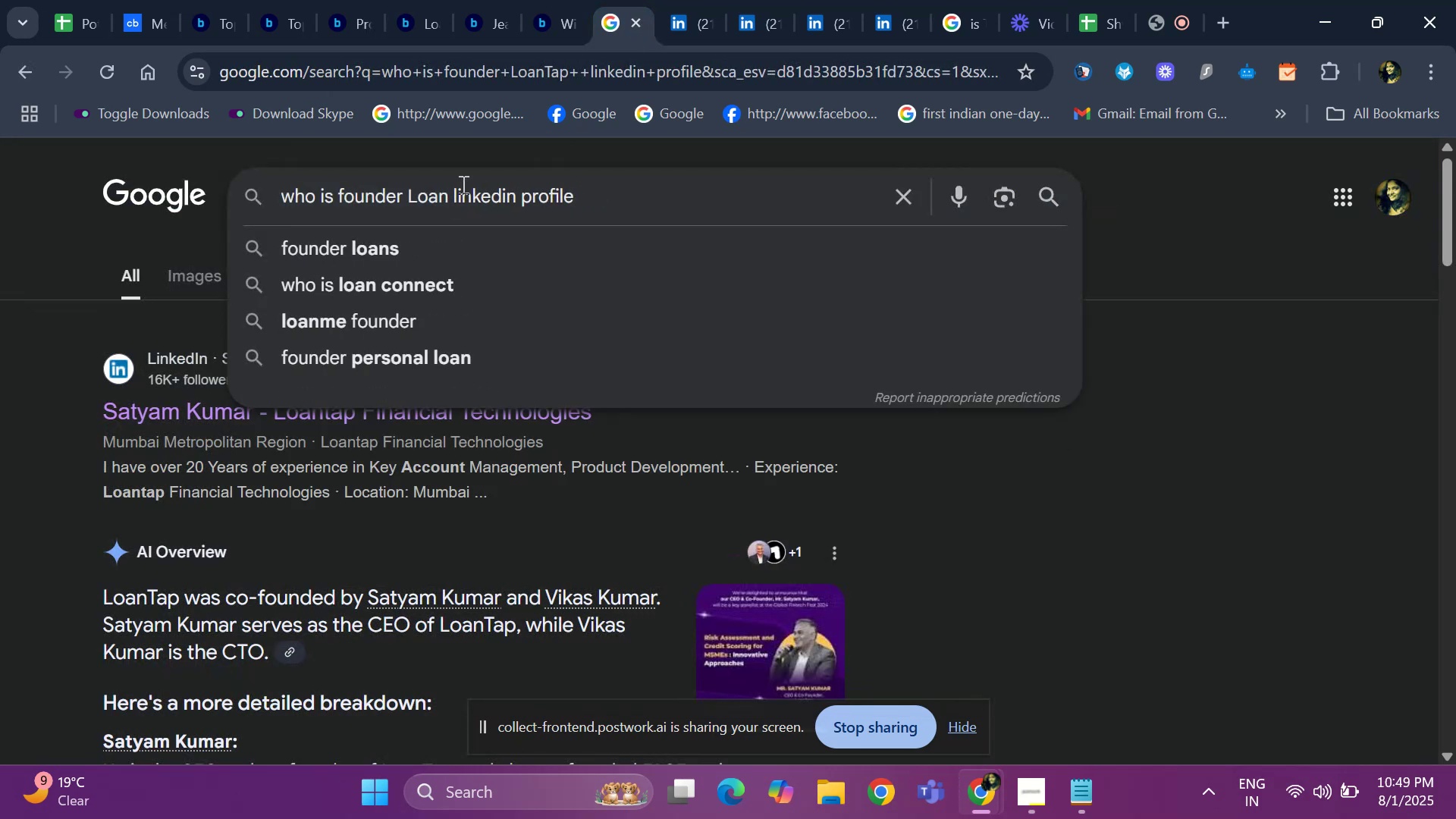 
key(Backspace)
 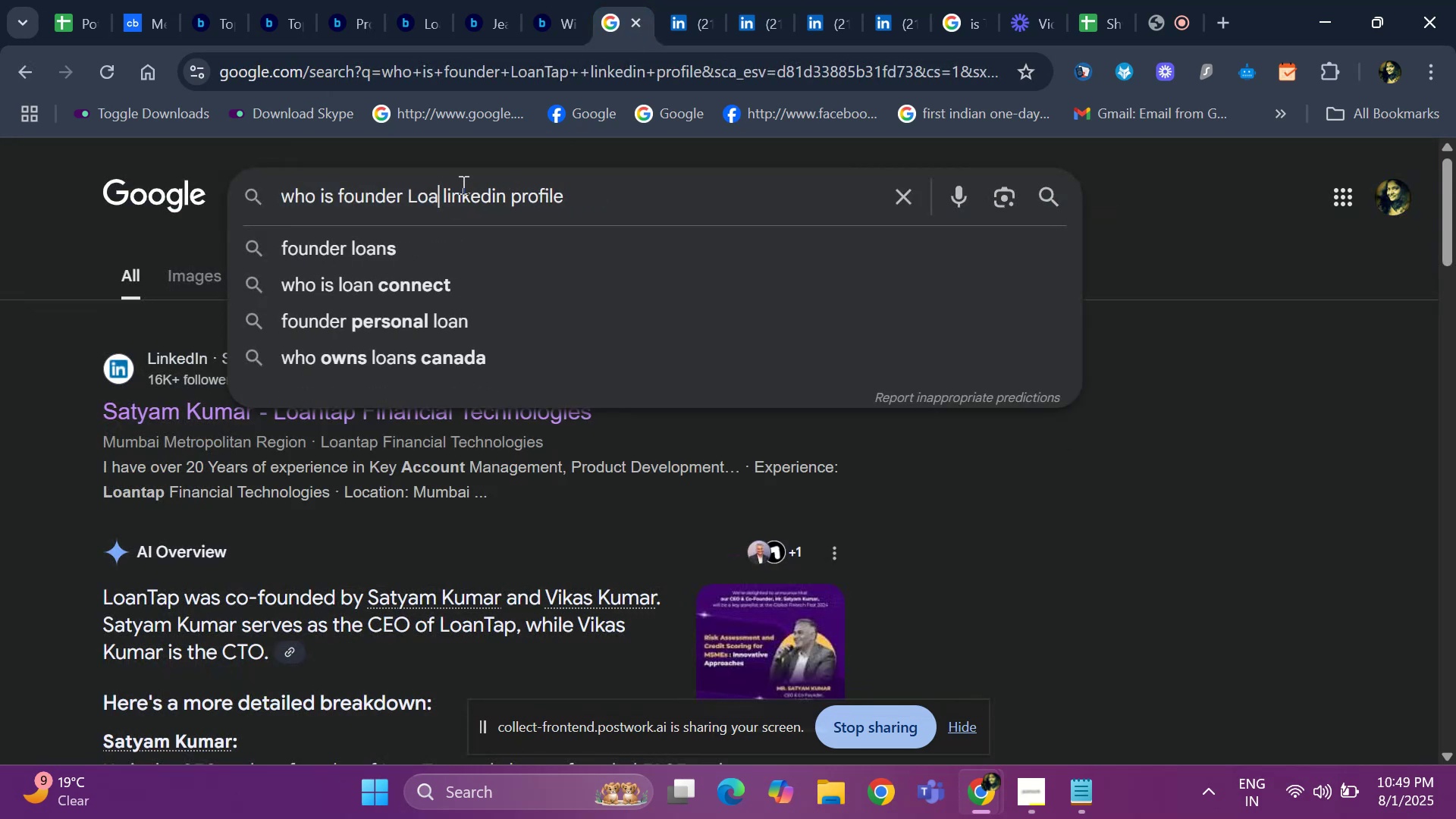 
key(Backspace)
 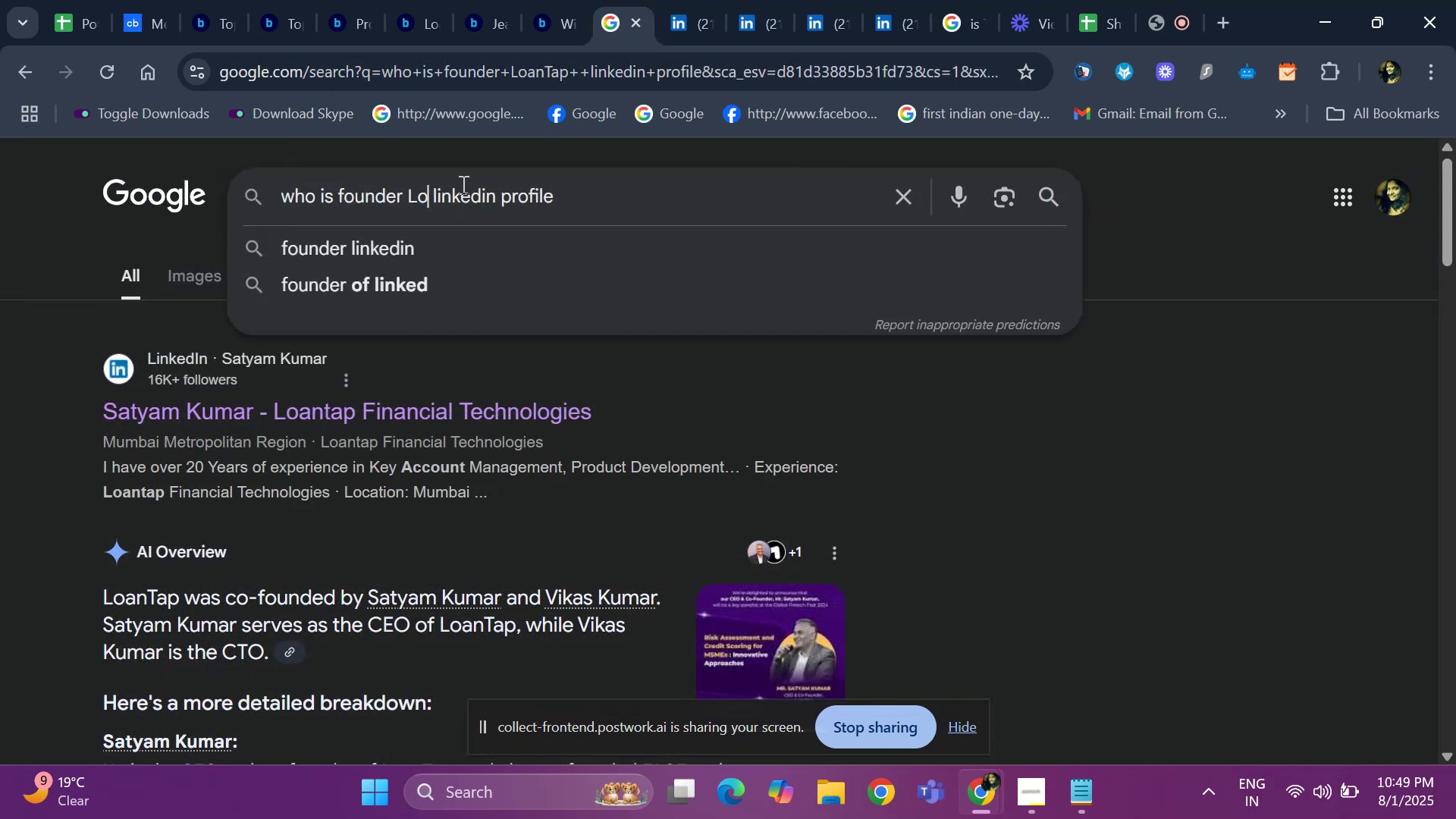 
key(Backspace)
 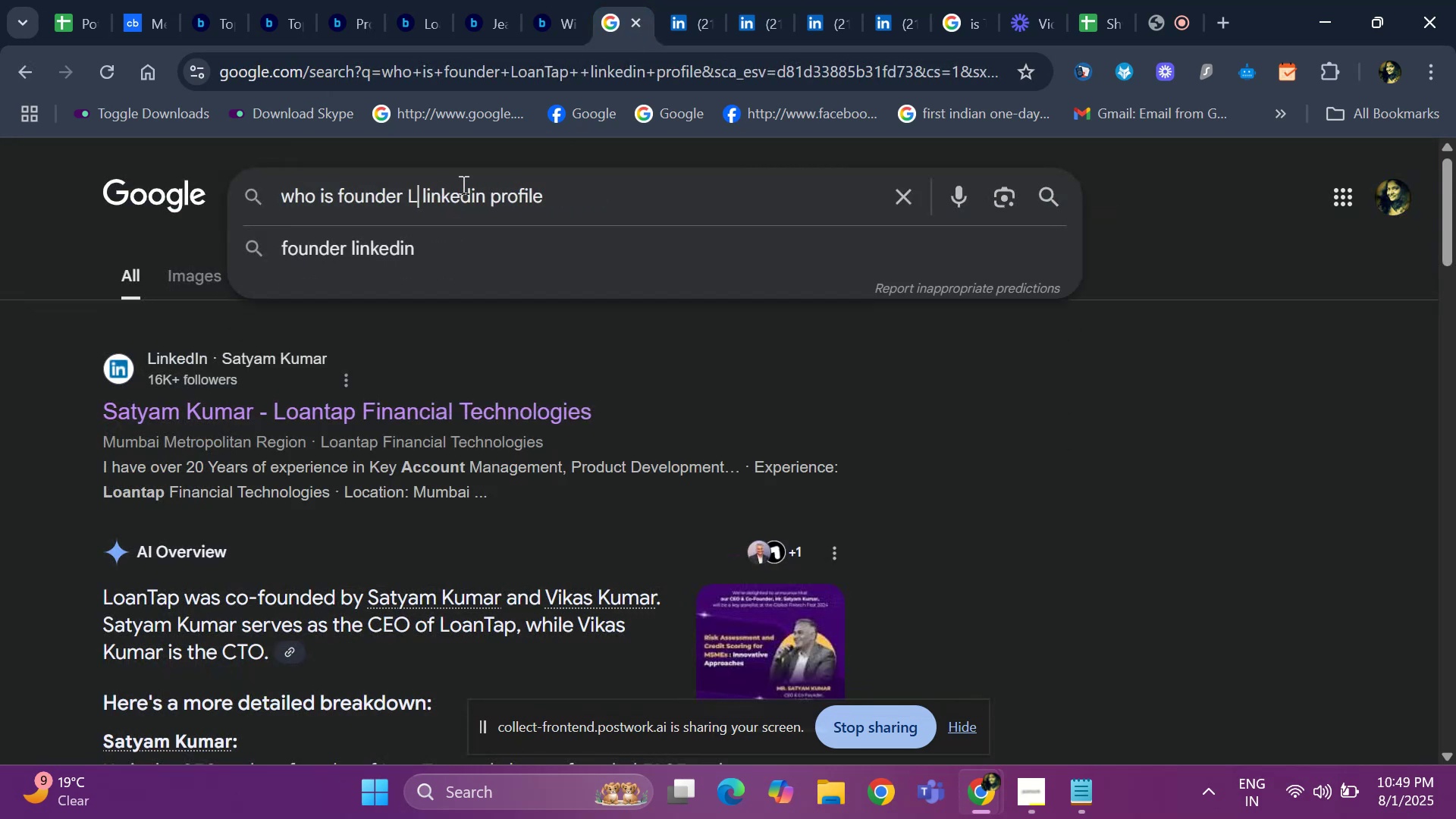 
key(Backspace)
 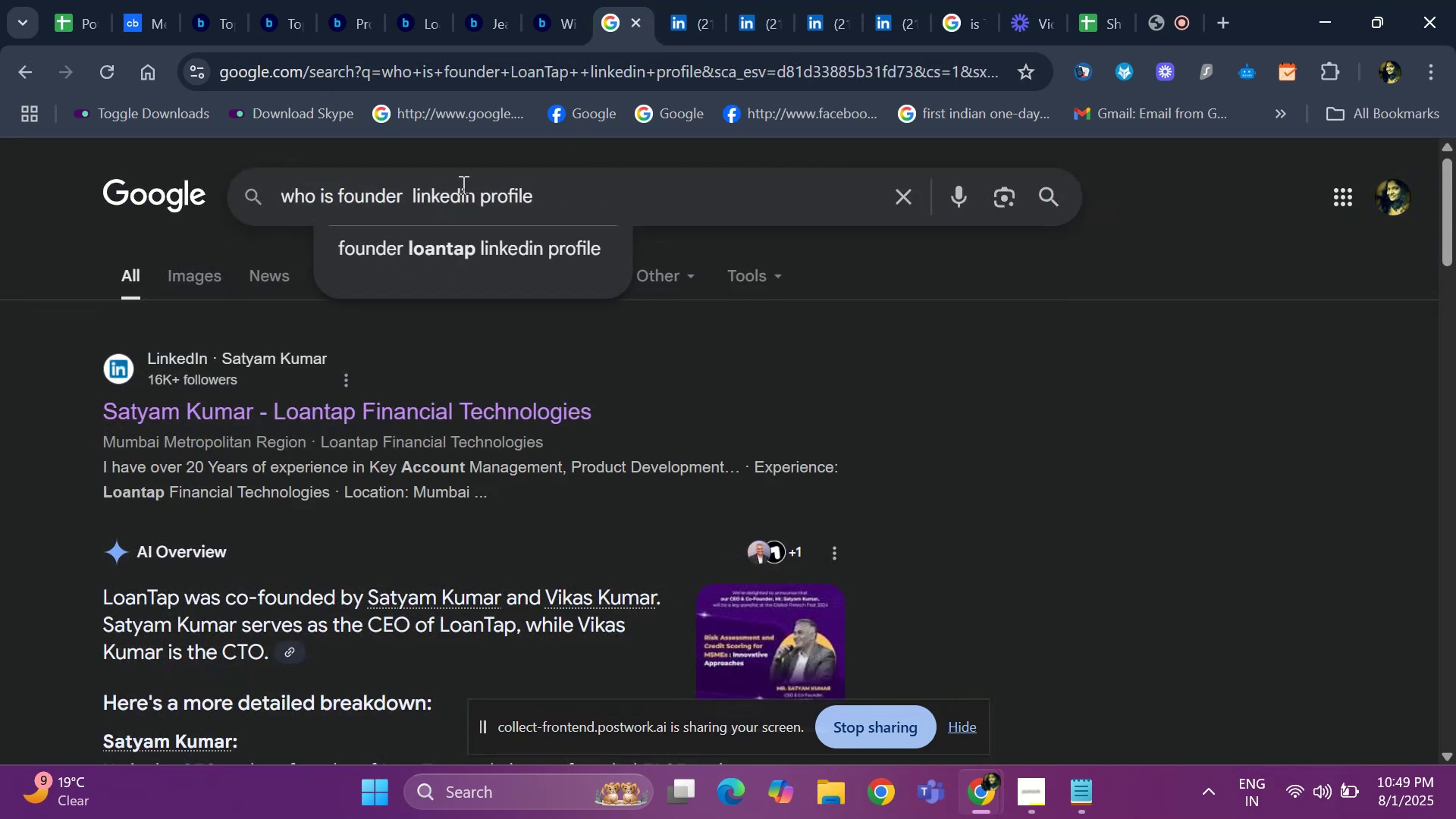 
key(Control+V)
 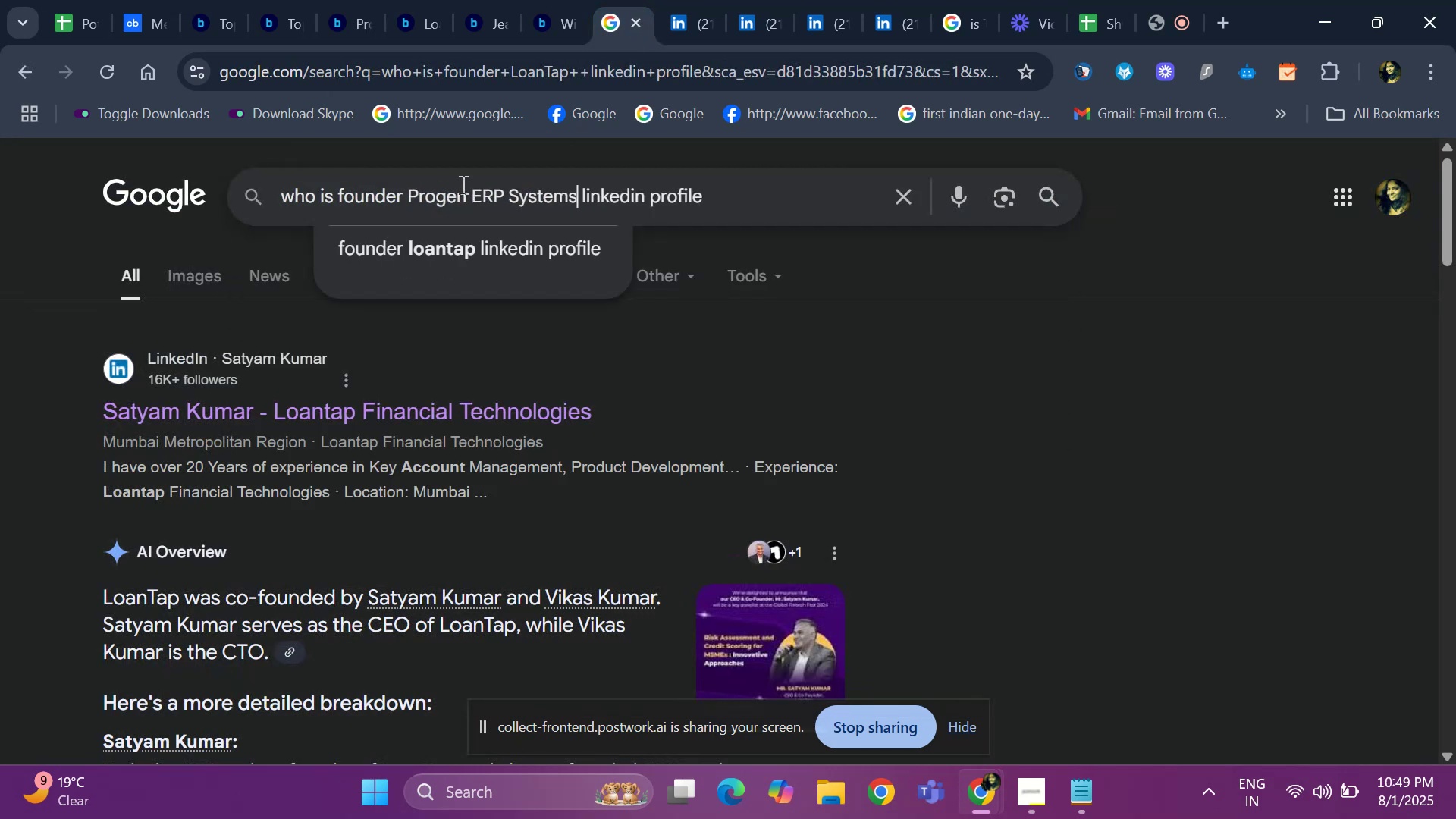 
key(Space)
 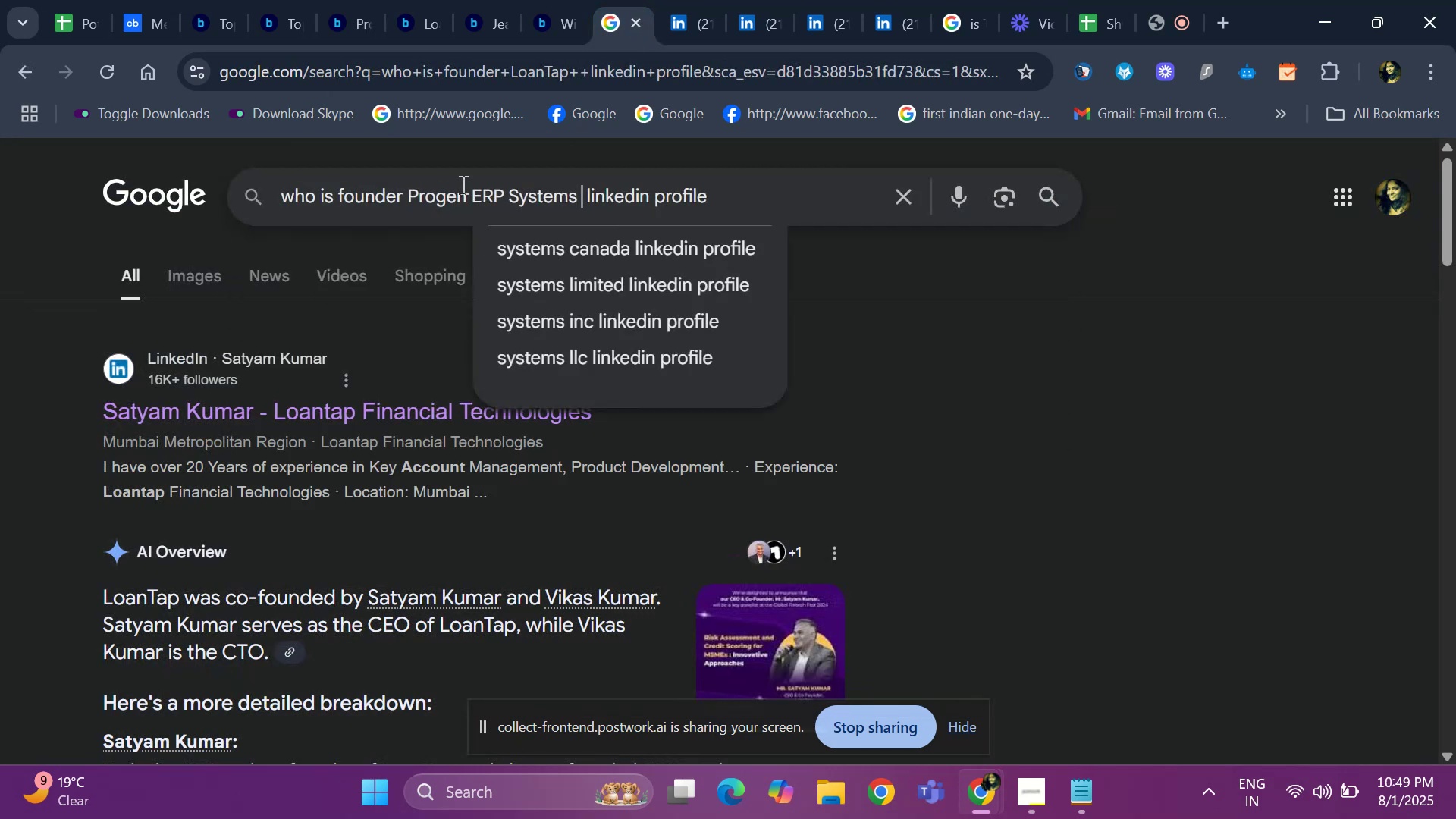 
key(Enter)
 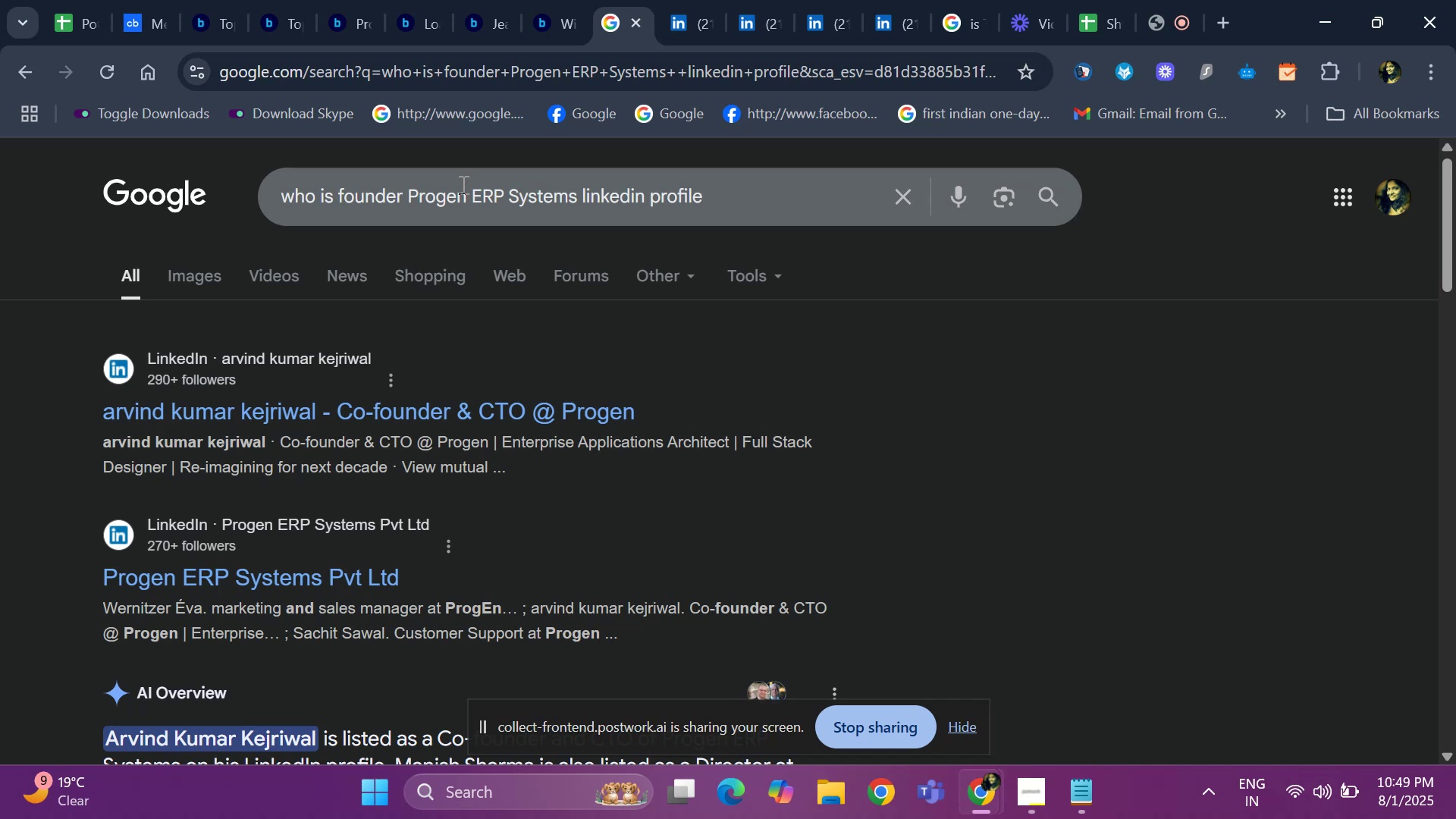 
wait(7.41)
 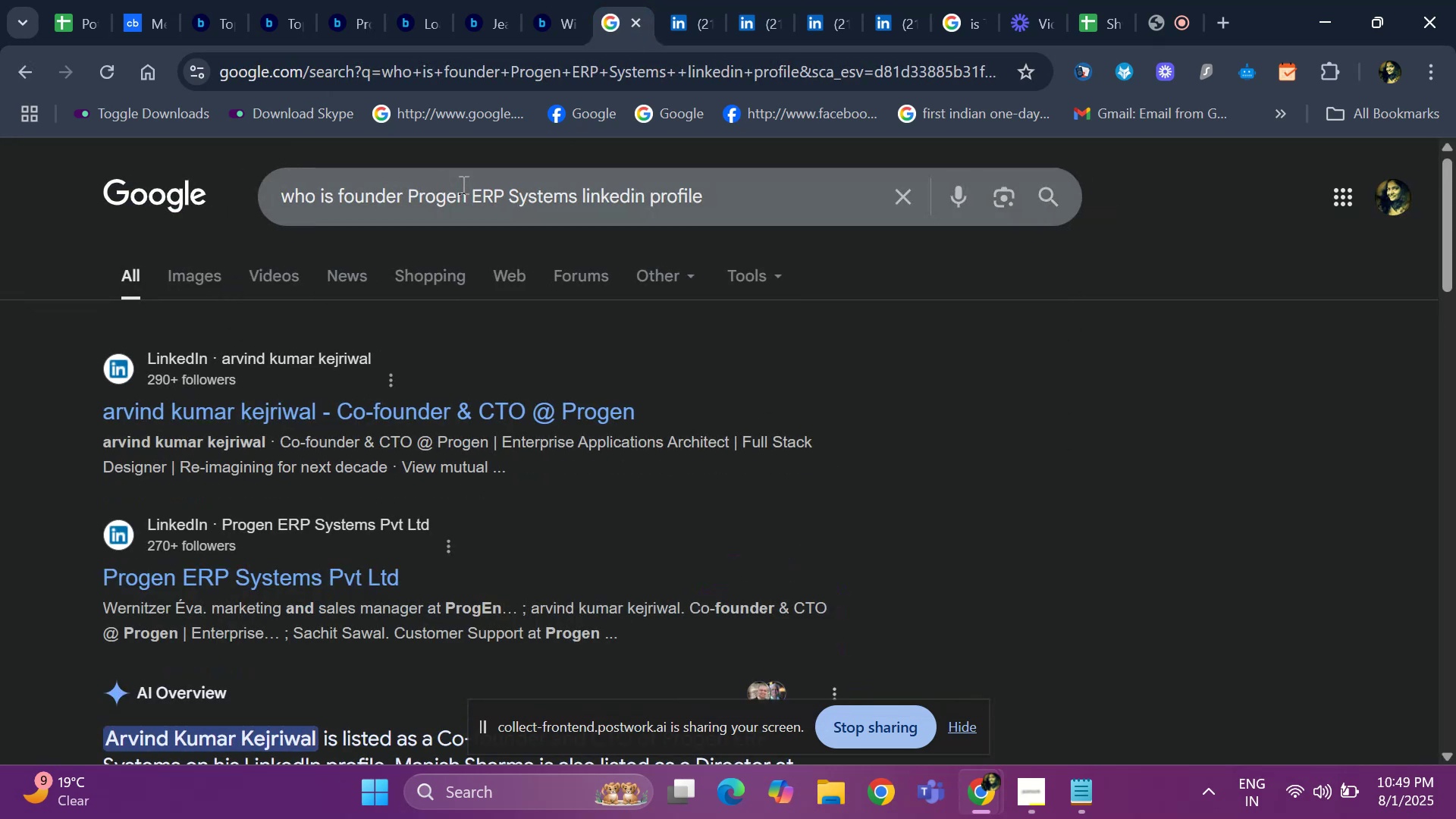 
right_click([315, 413])
 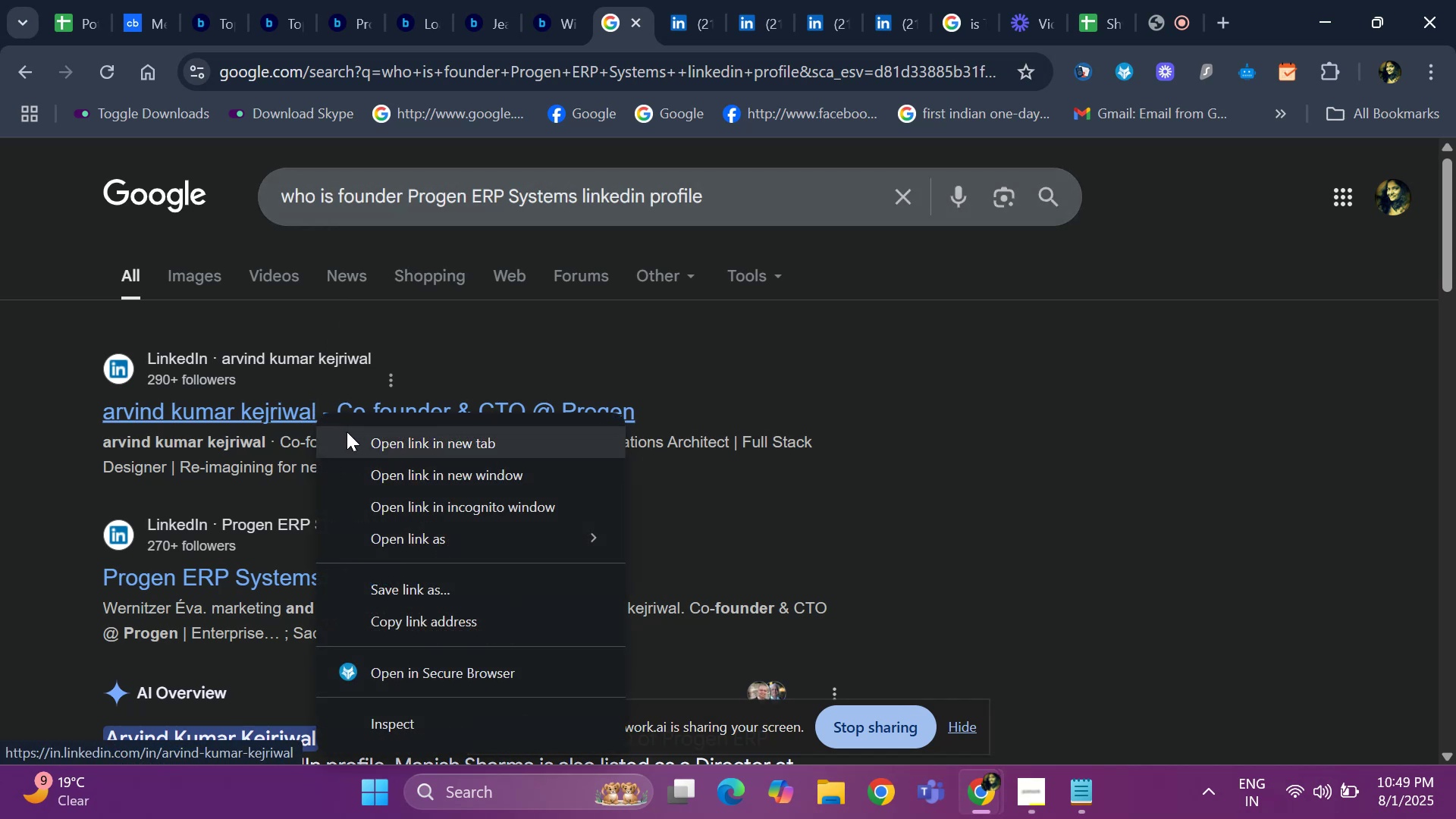 
left_click([347, 431])
 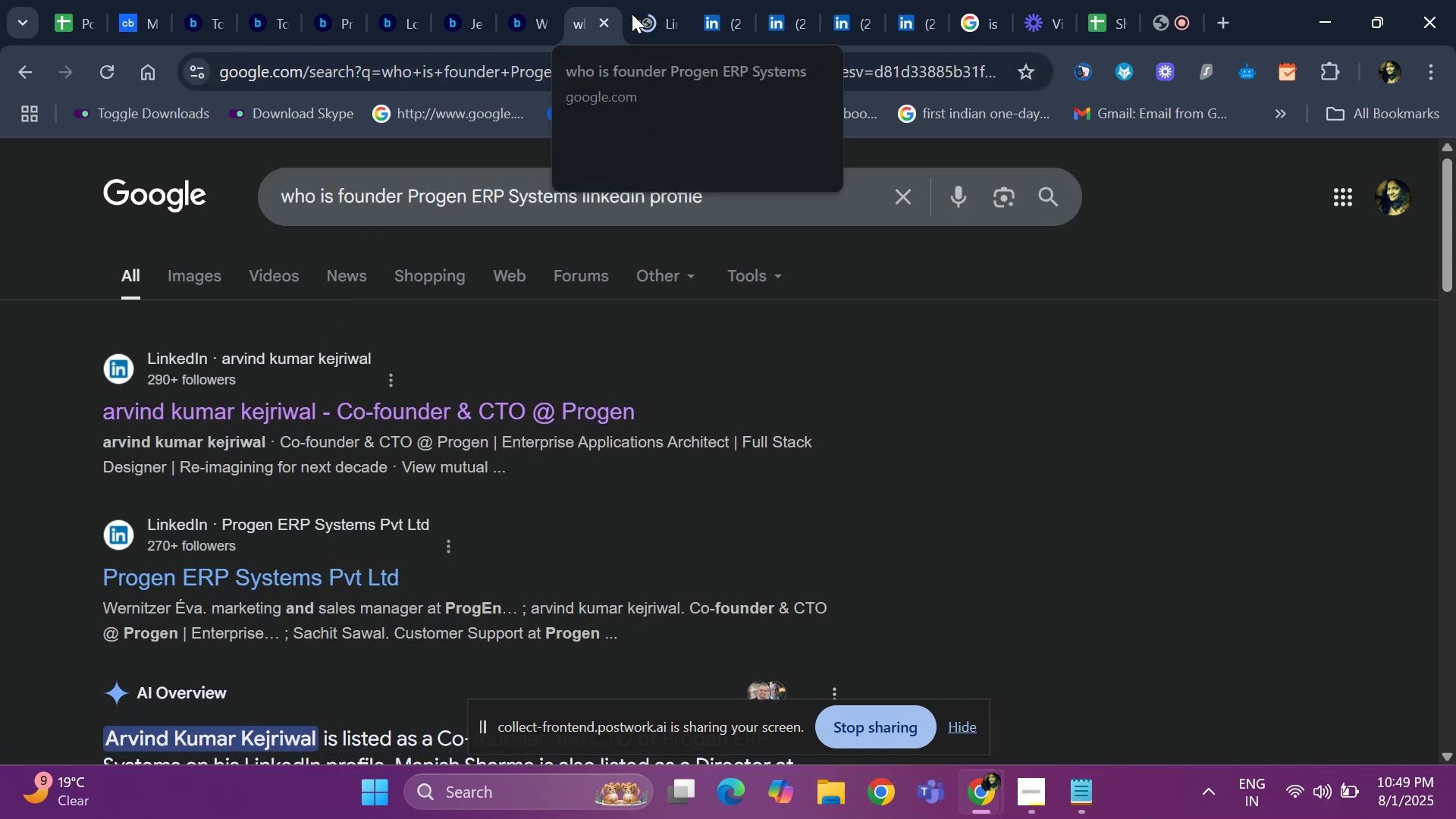 
left_click([639, 18])
 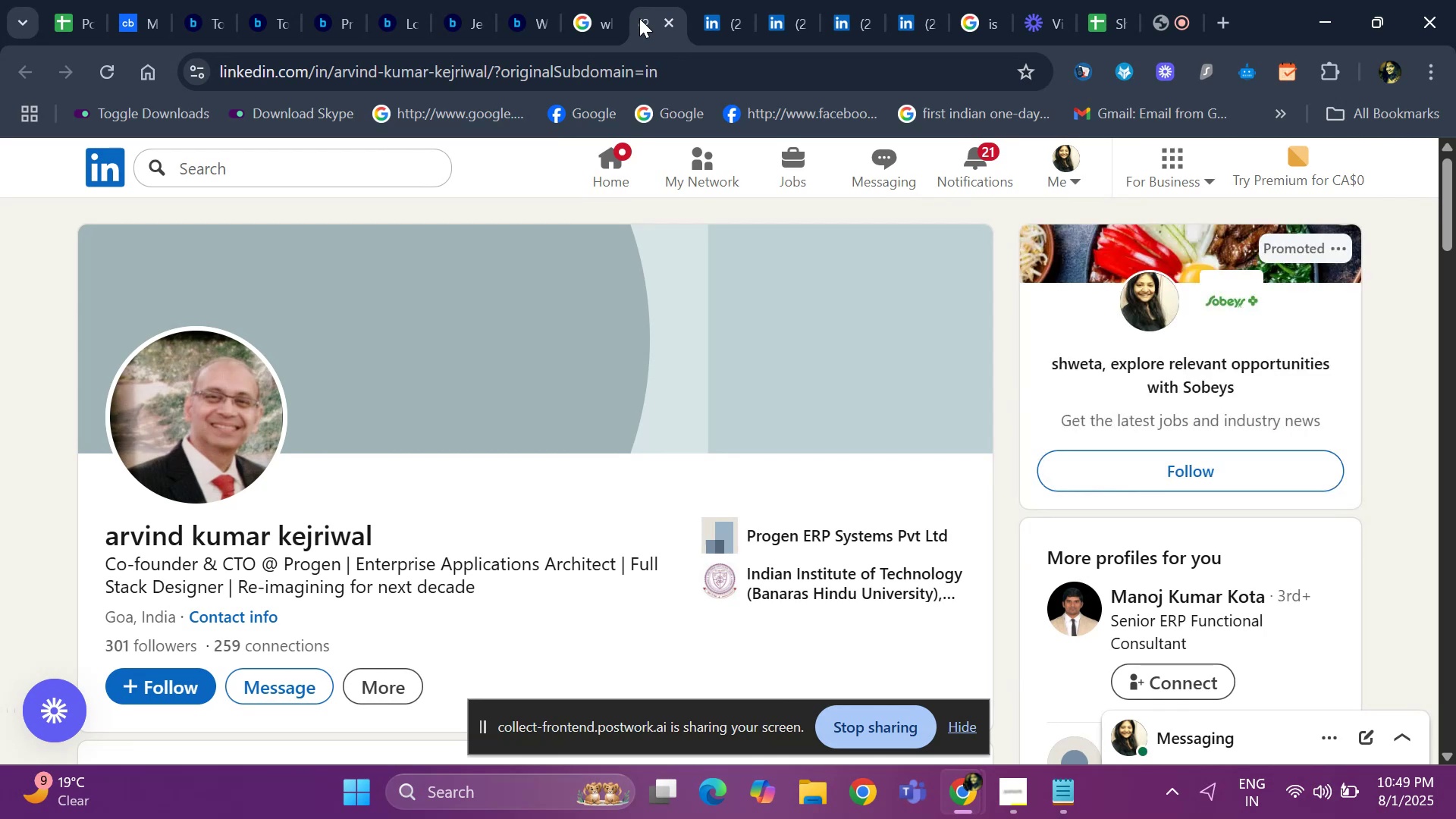 
wait(5.08)
 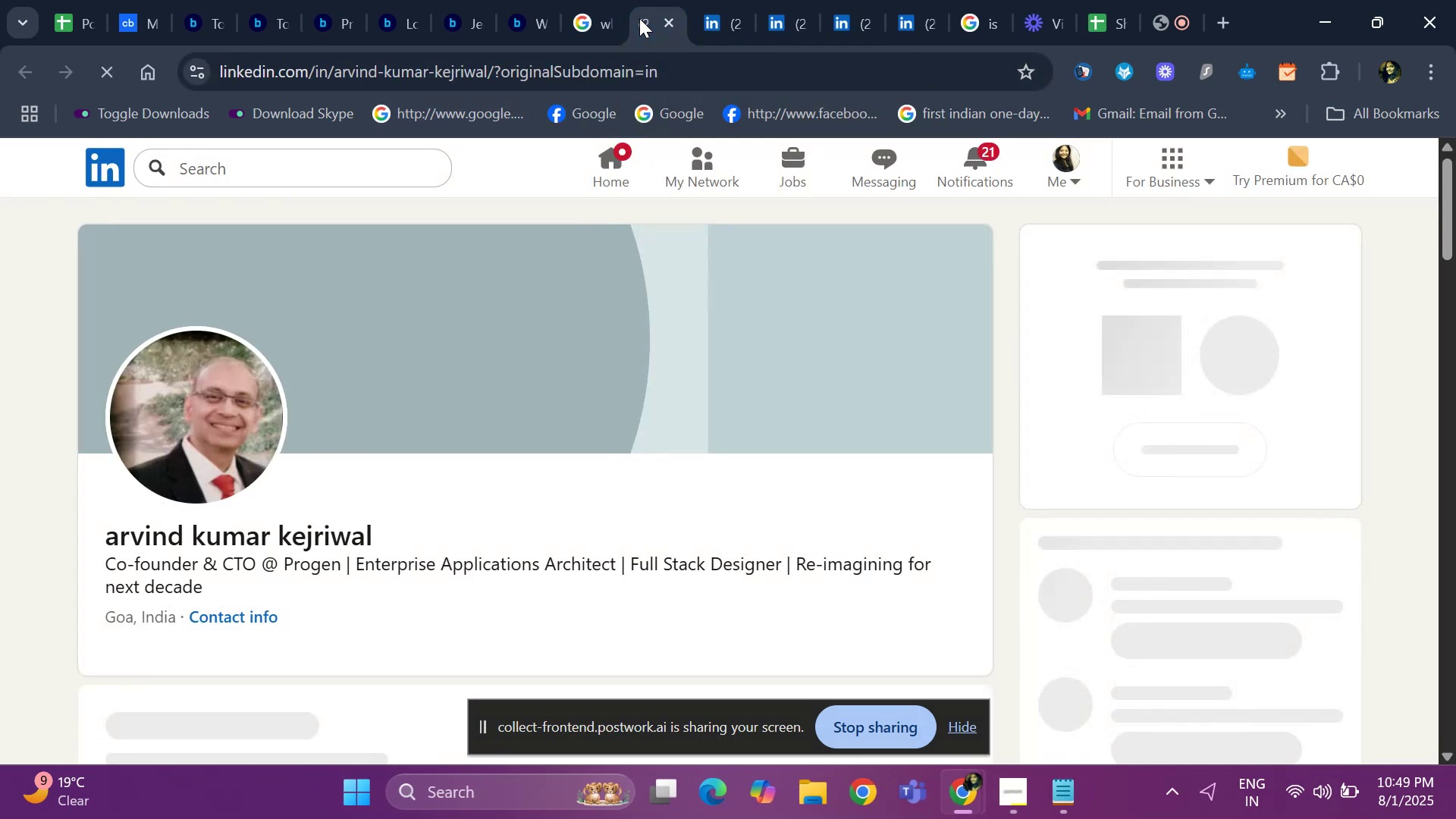 
hold_key(key=ArrowDown, duration=0.64)
 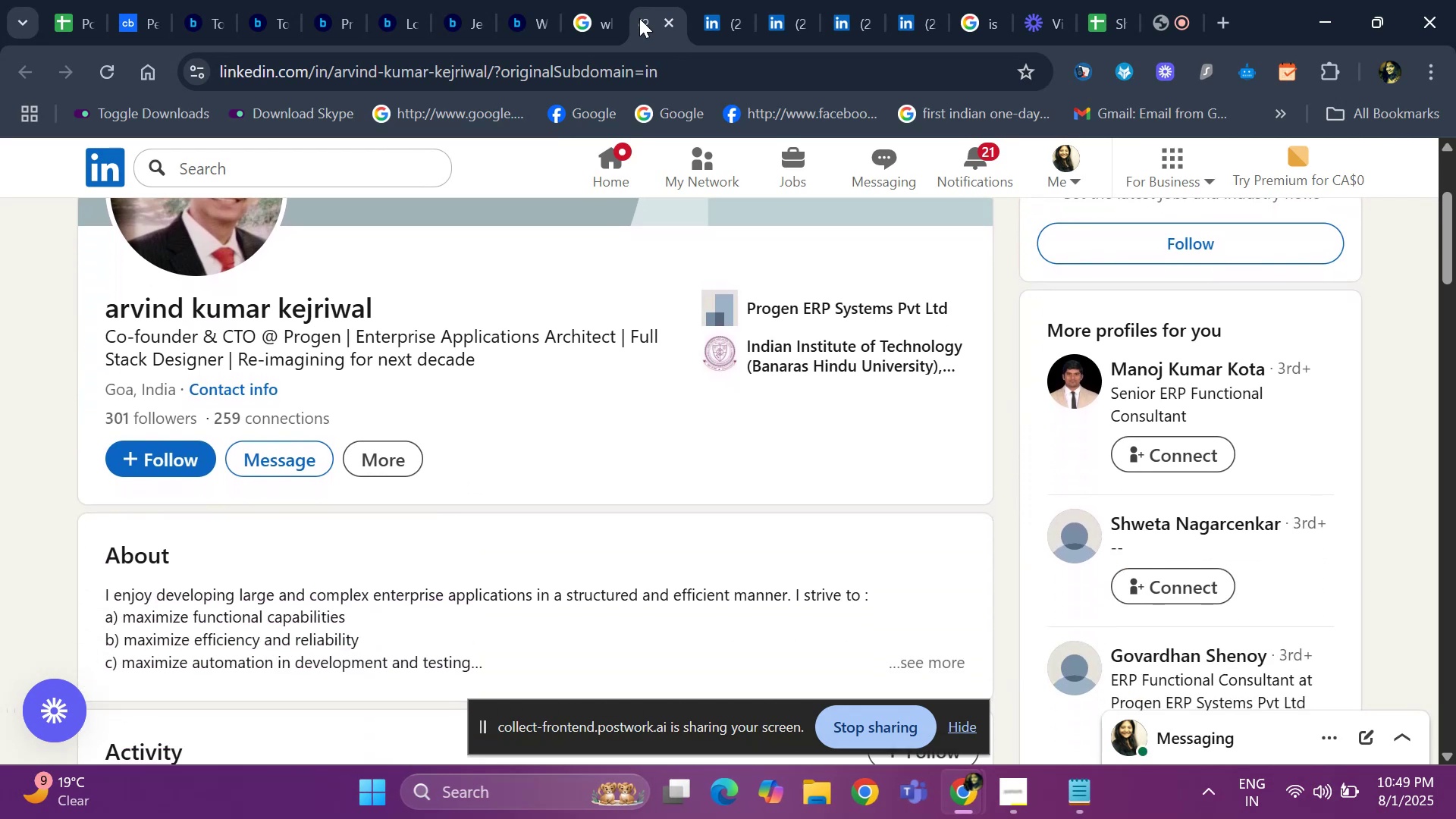 
hold_key(key=ArrowDown, duration=0.77)
 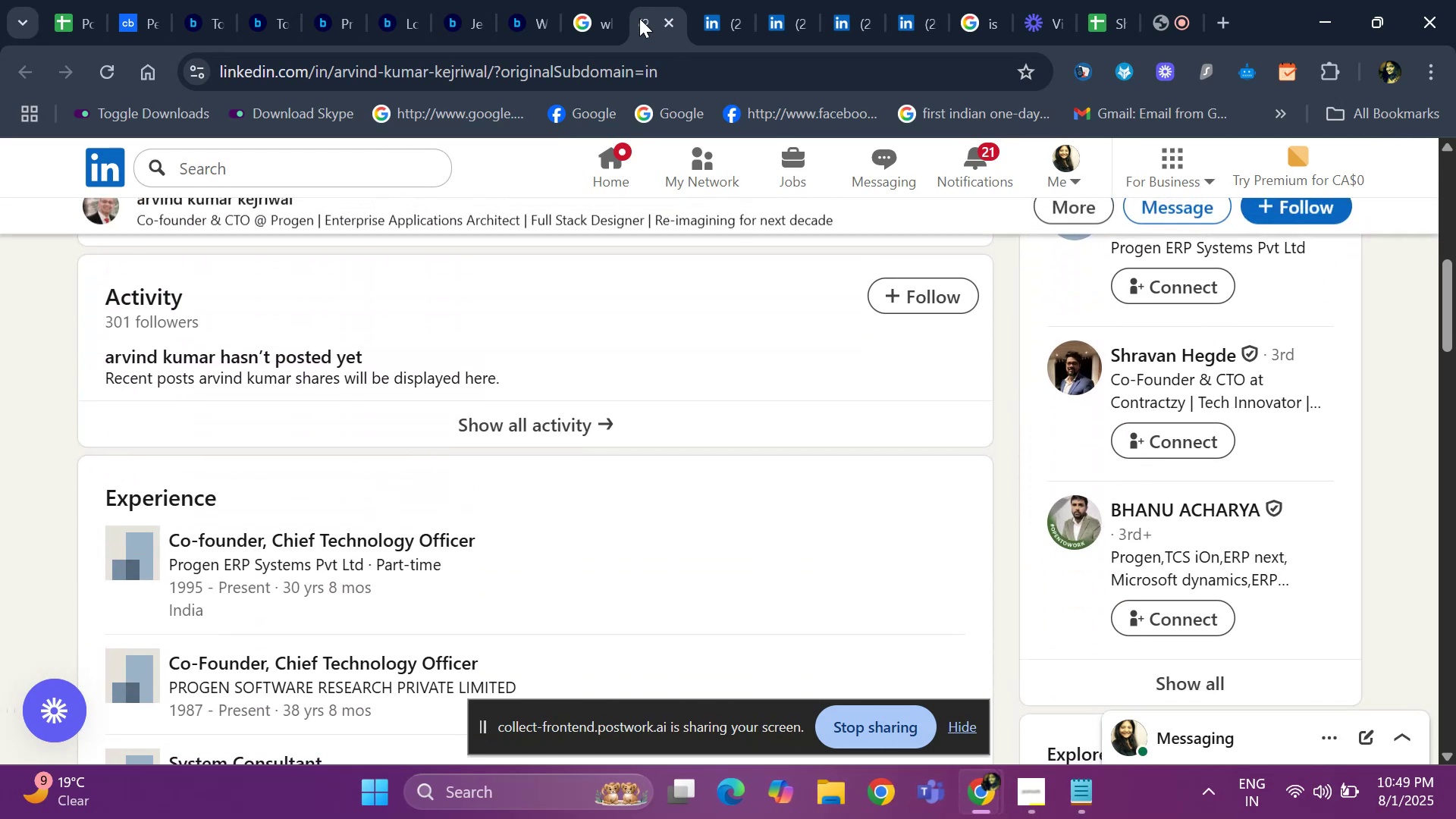 
key(ArrowDown)
 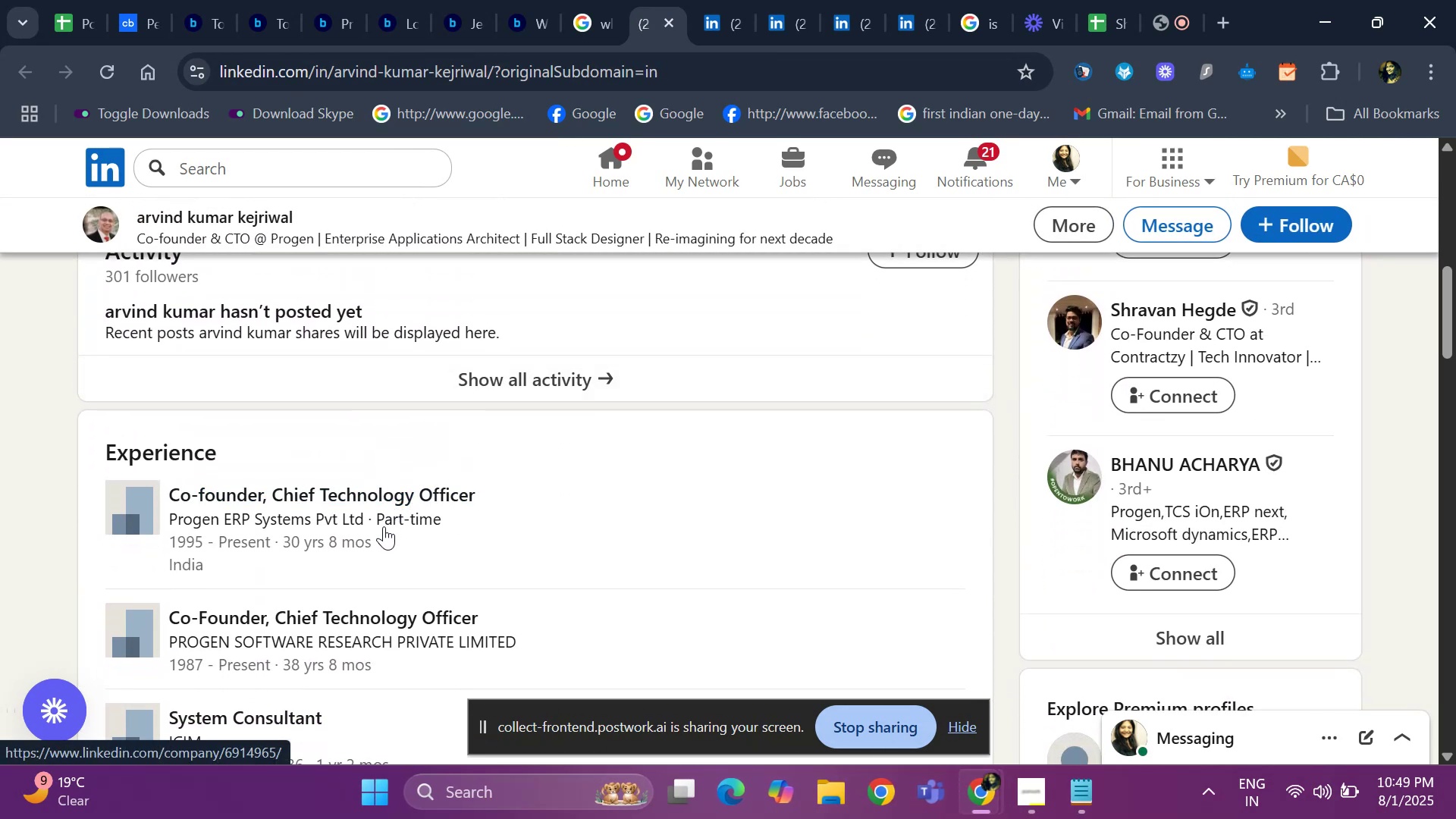 
left_click([382, 510])
 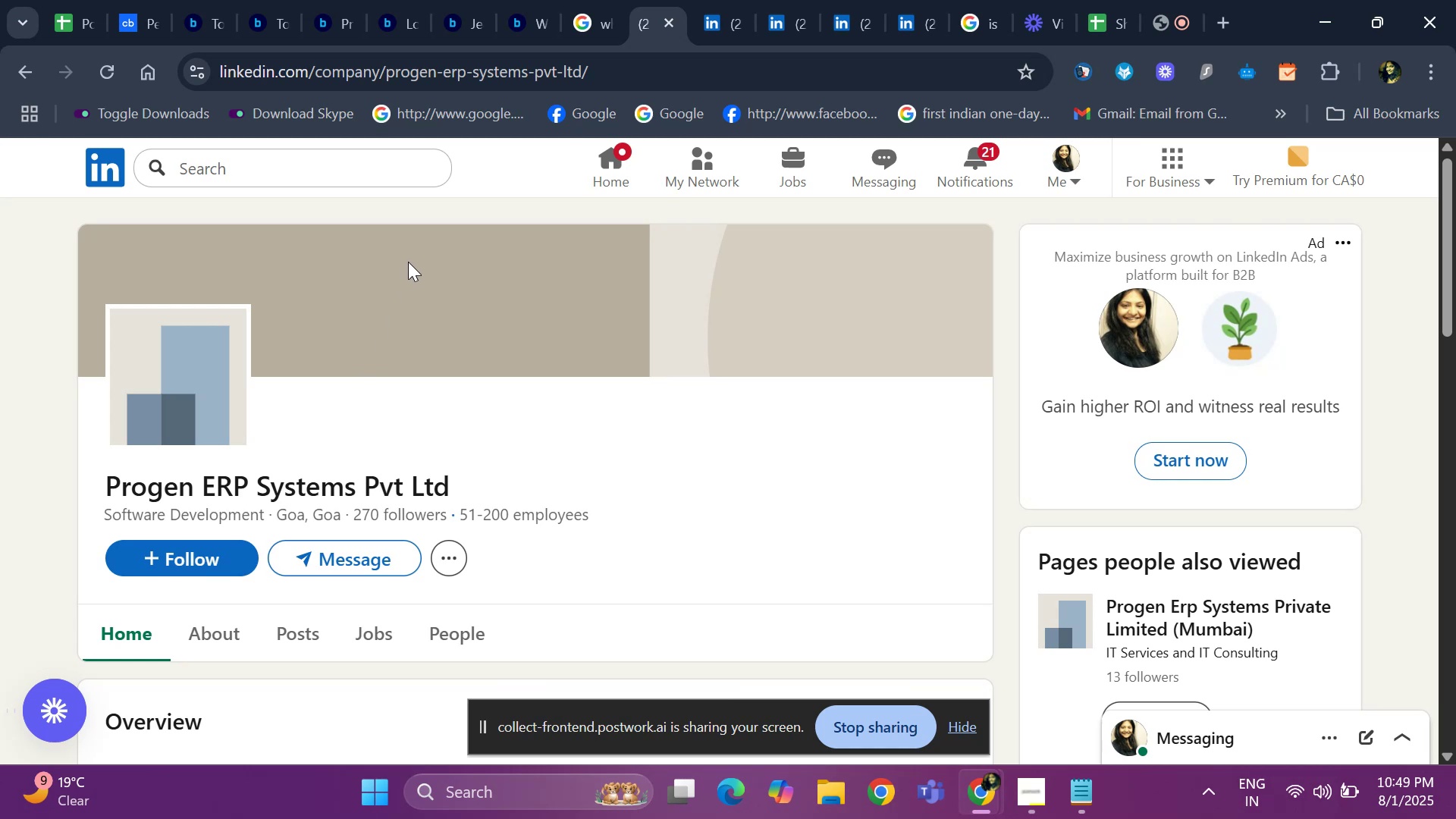 
wait(8.13)
 